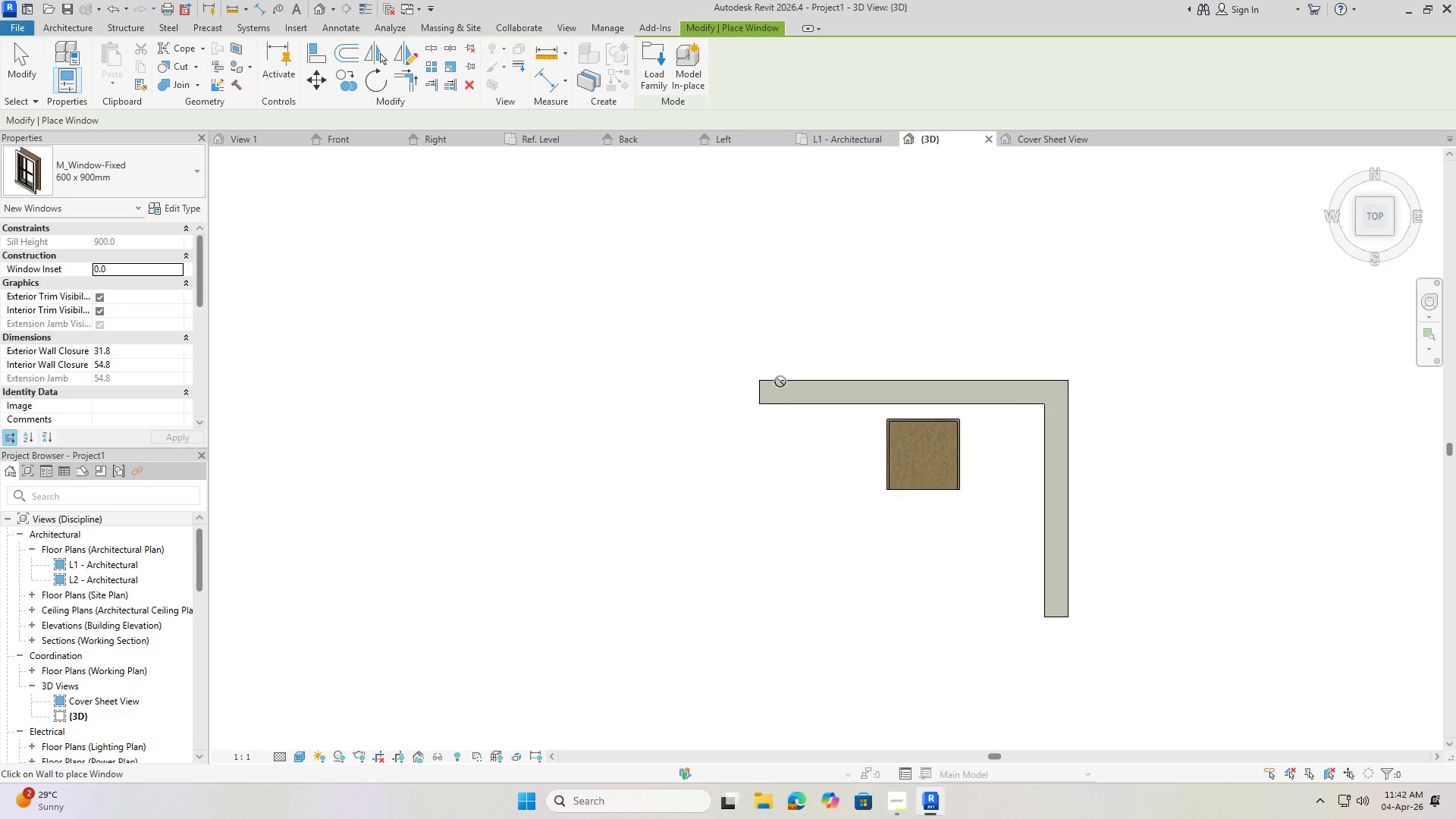 
left_click([16, 166])
 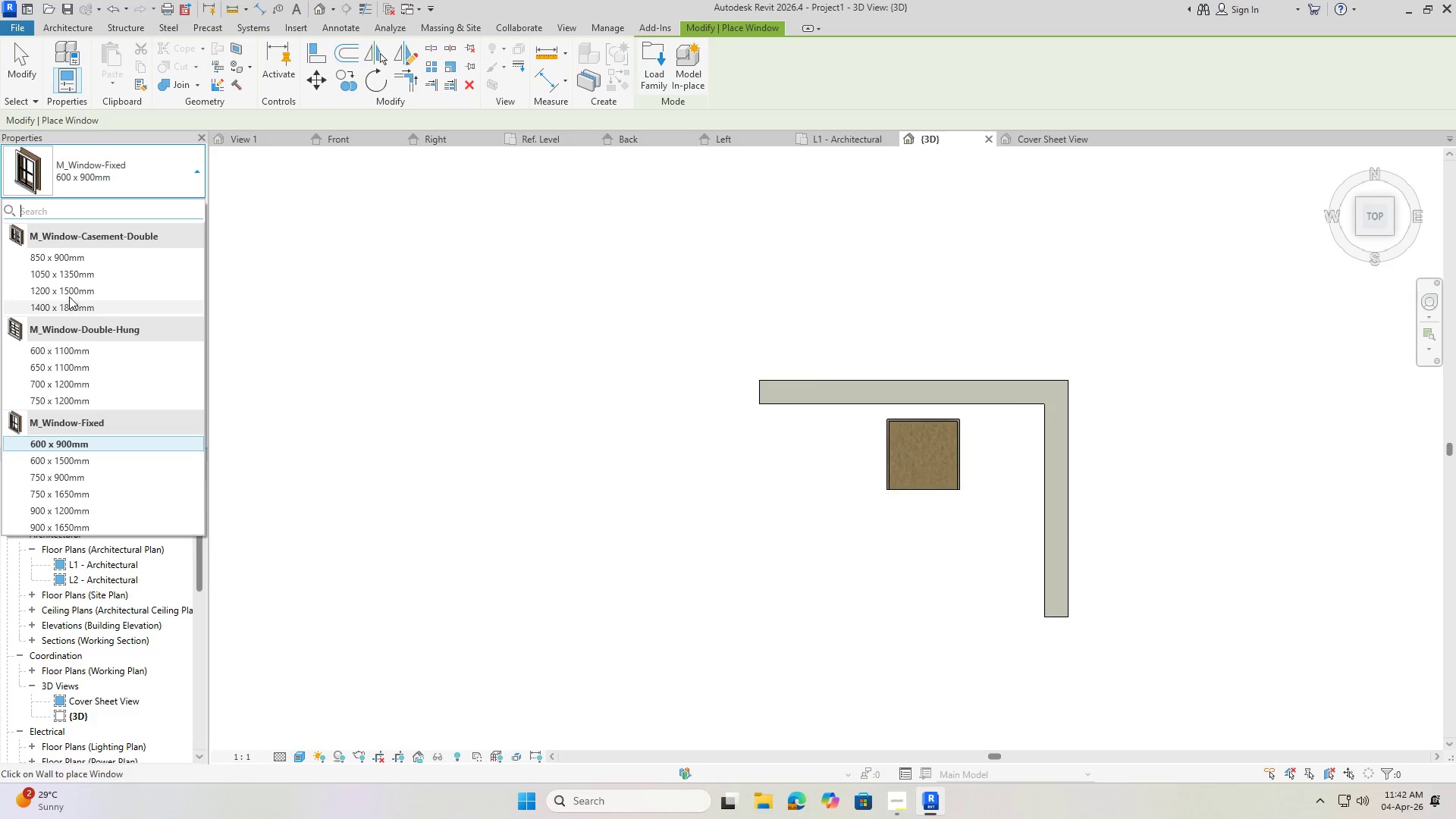 
left_click([63, 273])
 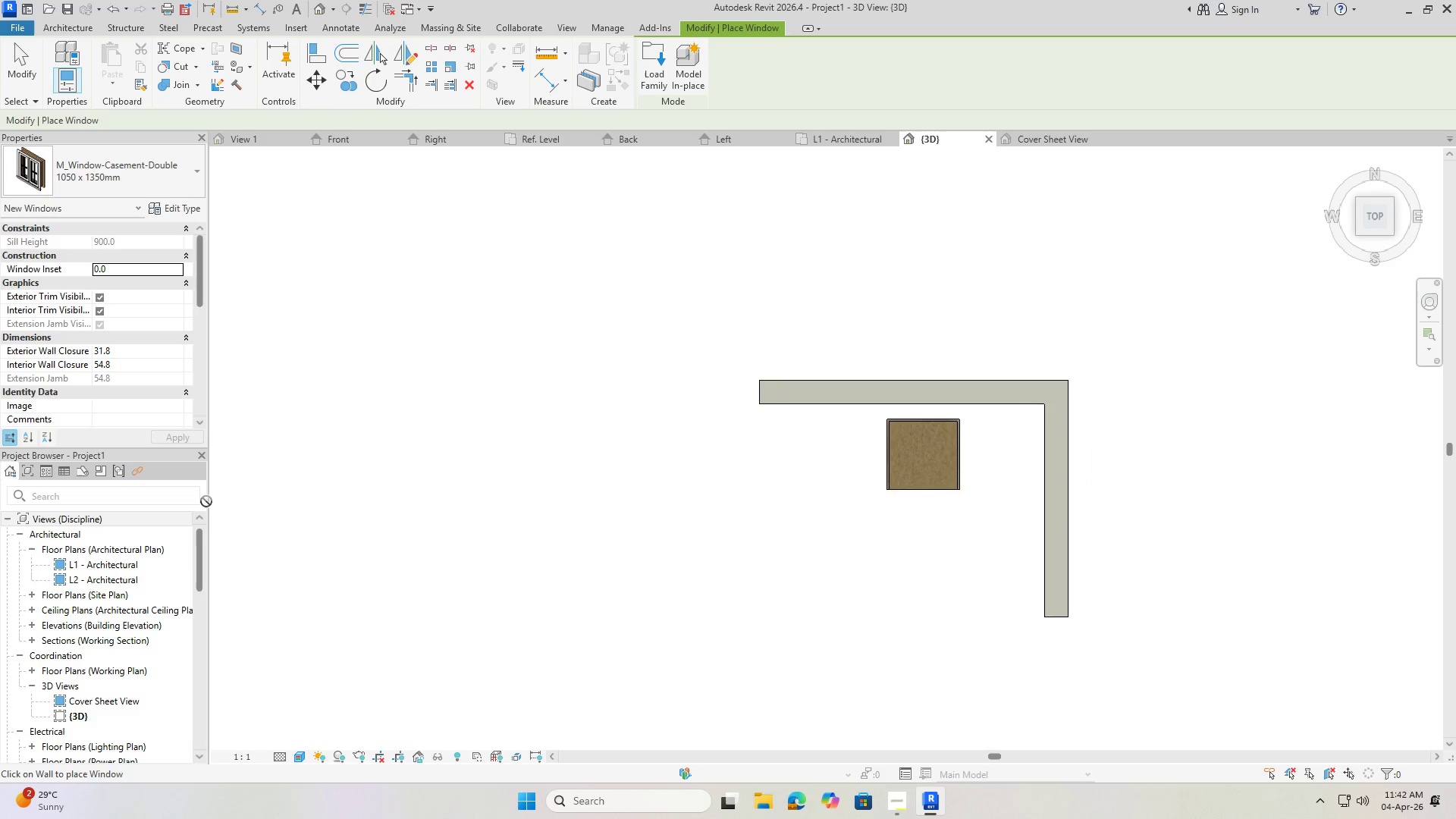 
key(Escape)
 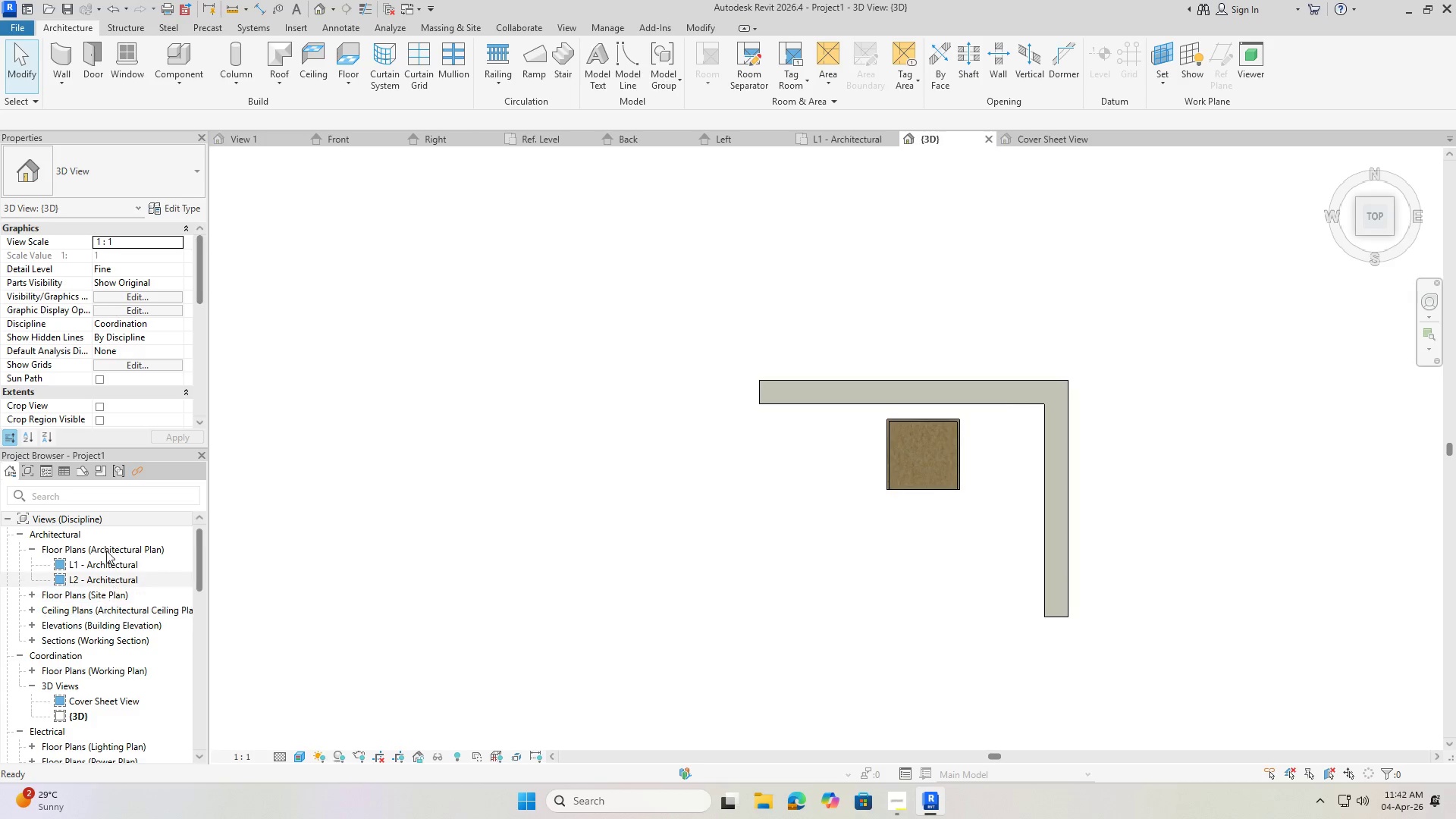 
scroll: coordinate [67, 566], scroll_direction: up, amount: 12.0
 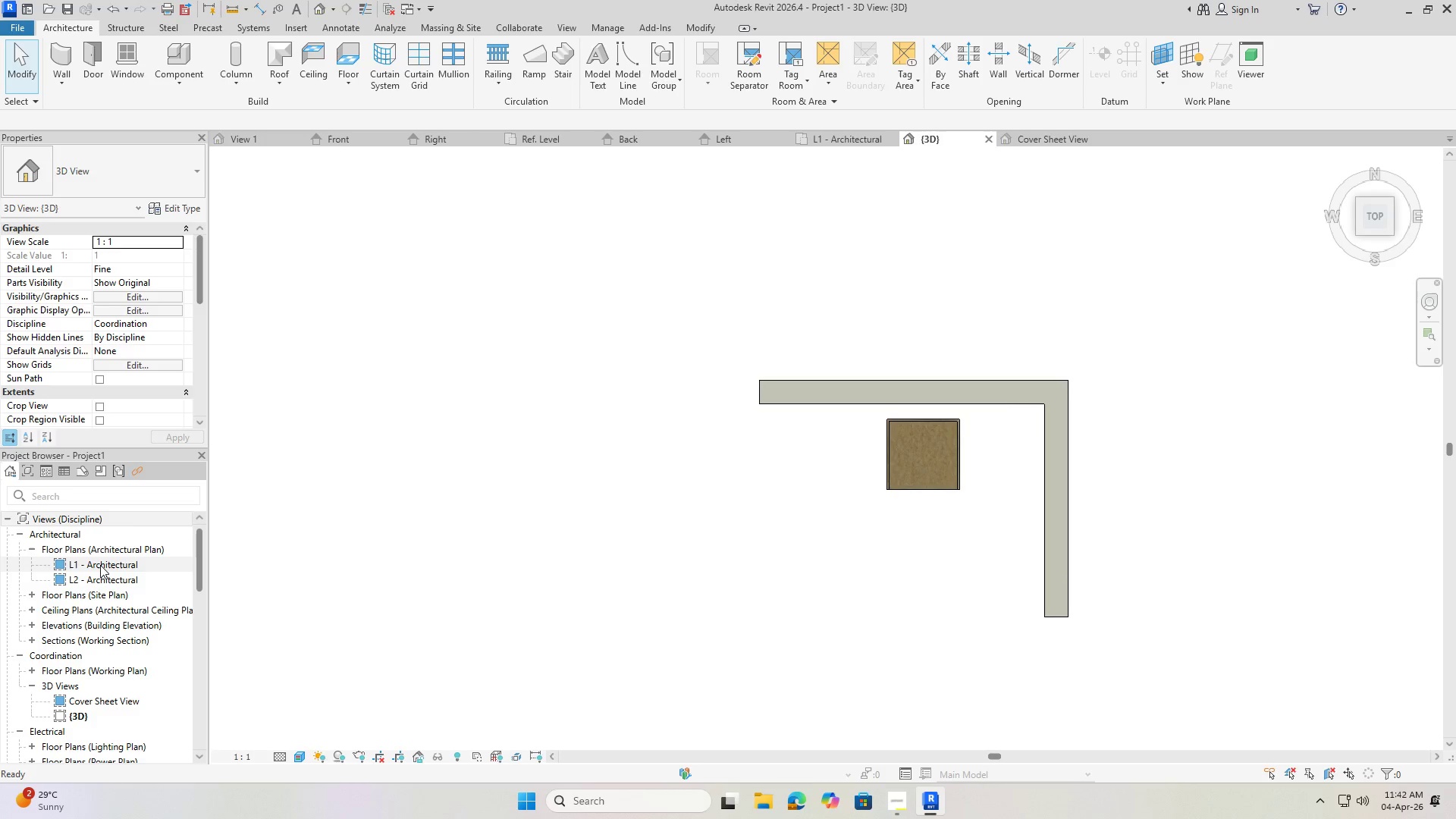 
double_click([100, 564])
 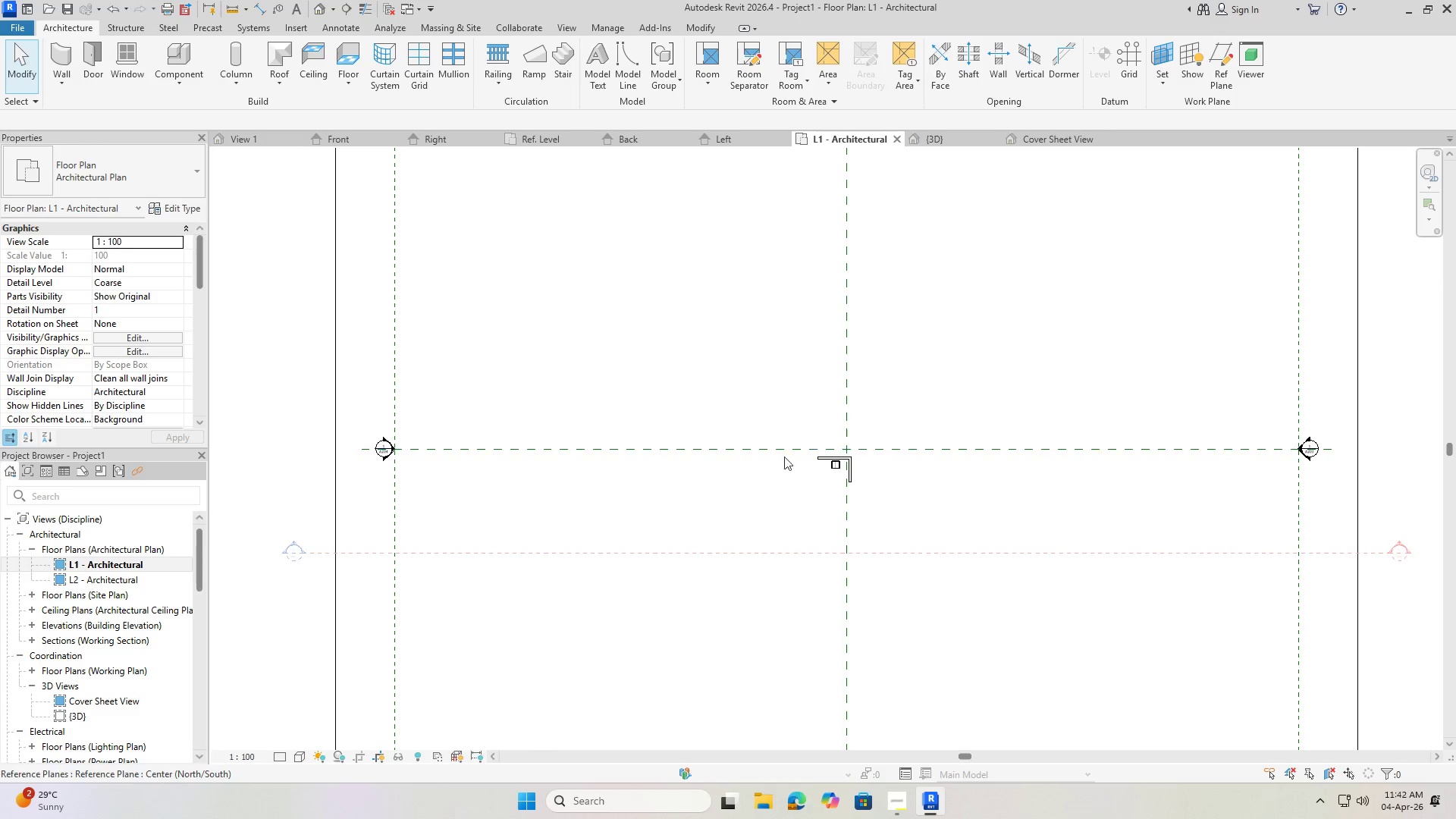 
scroll: coordinate [830, 460], scroll_direction: up, amount: 20.0
 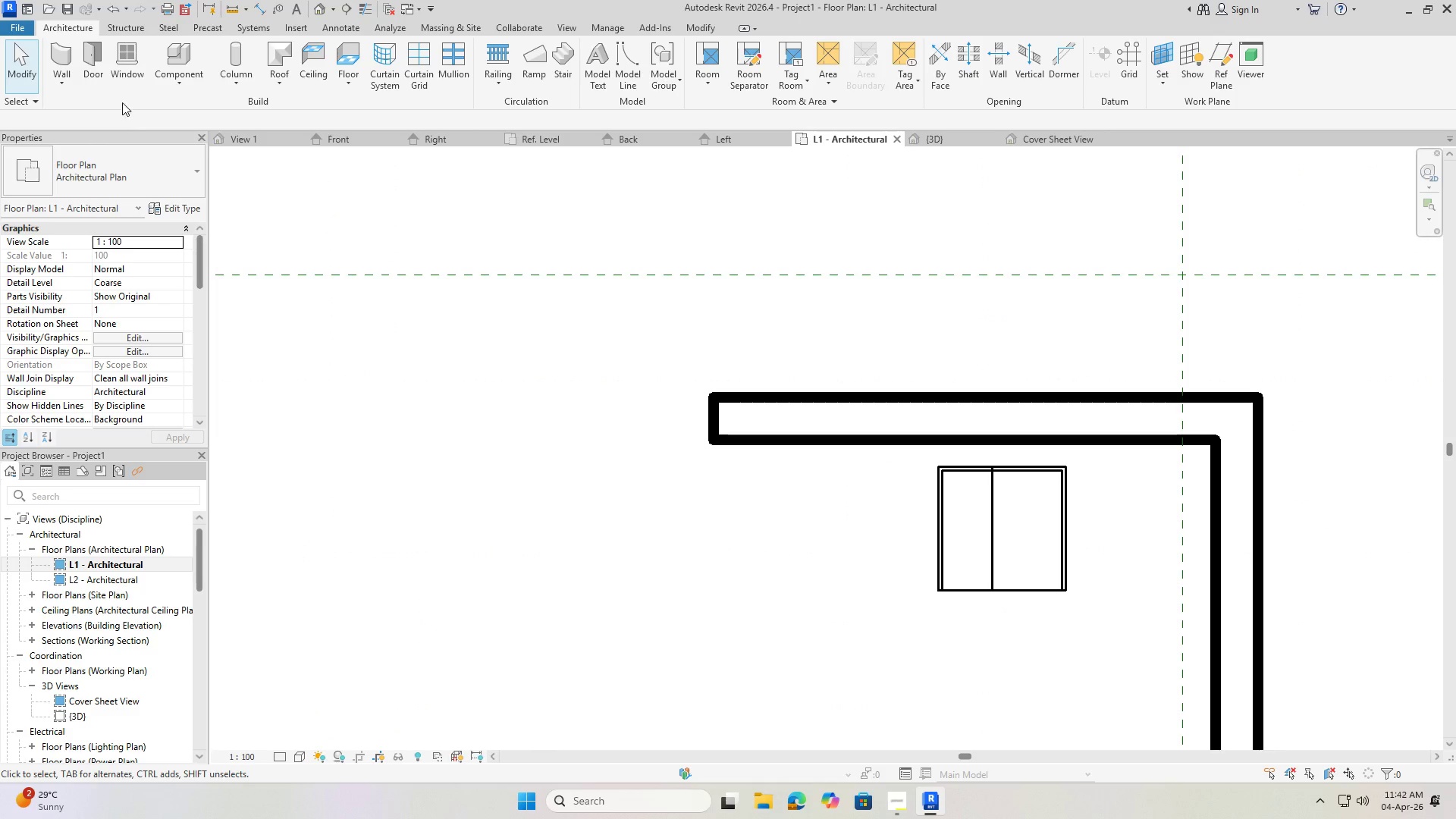 
left_click([129, 62])
 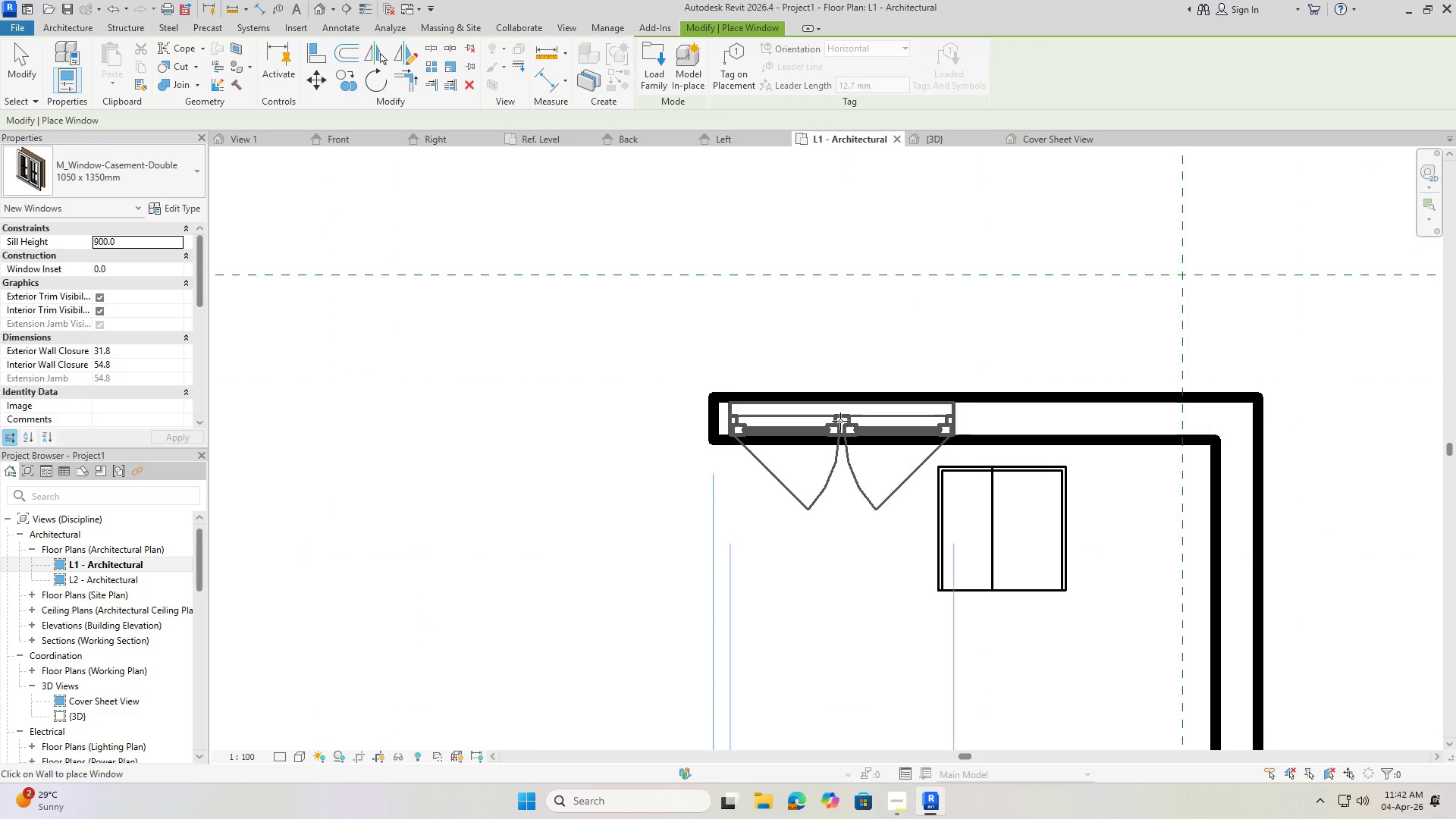 
left_click([839, 416])
 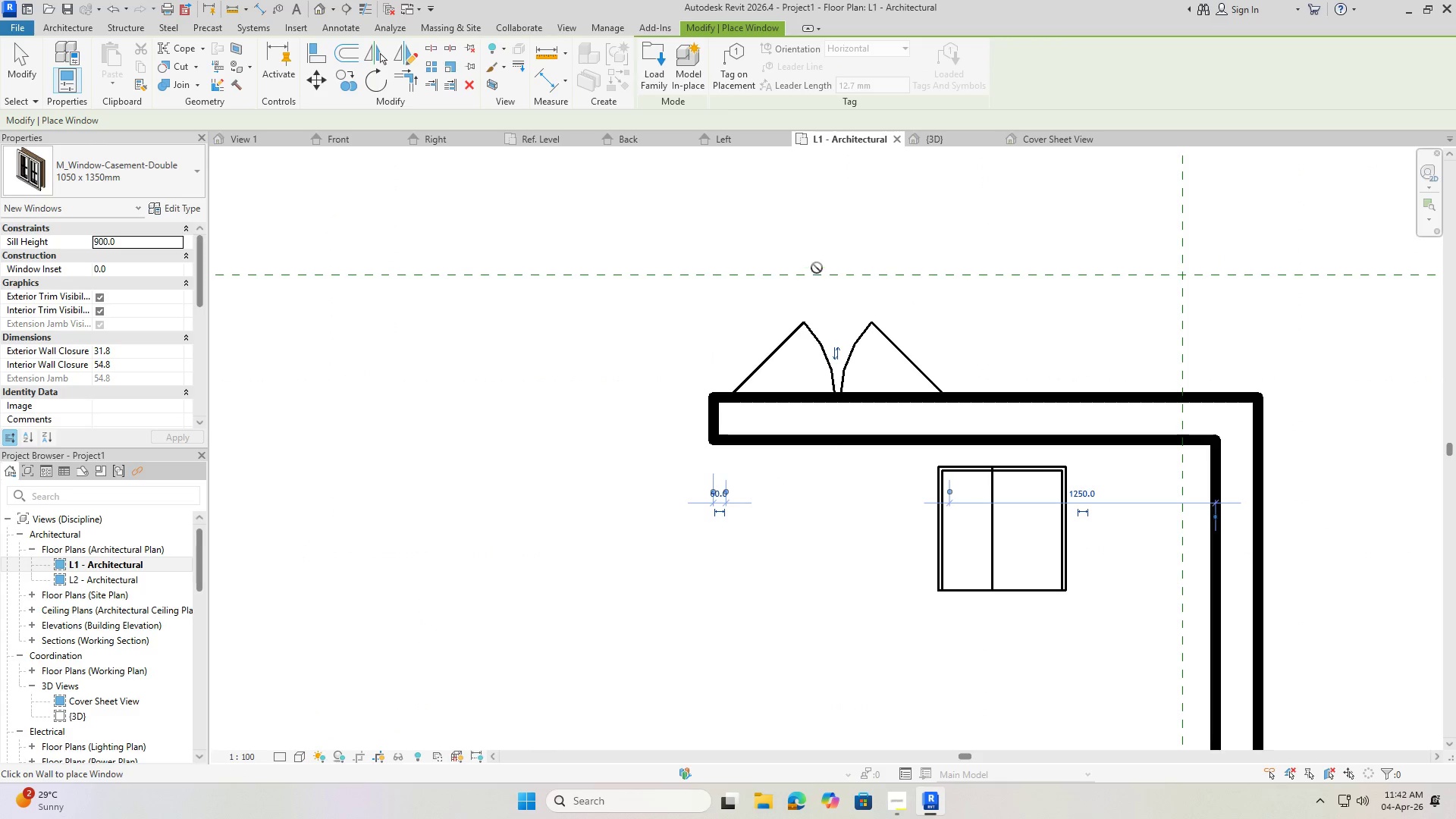 
key(Escape)
 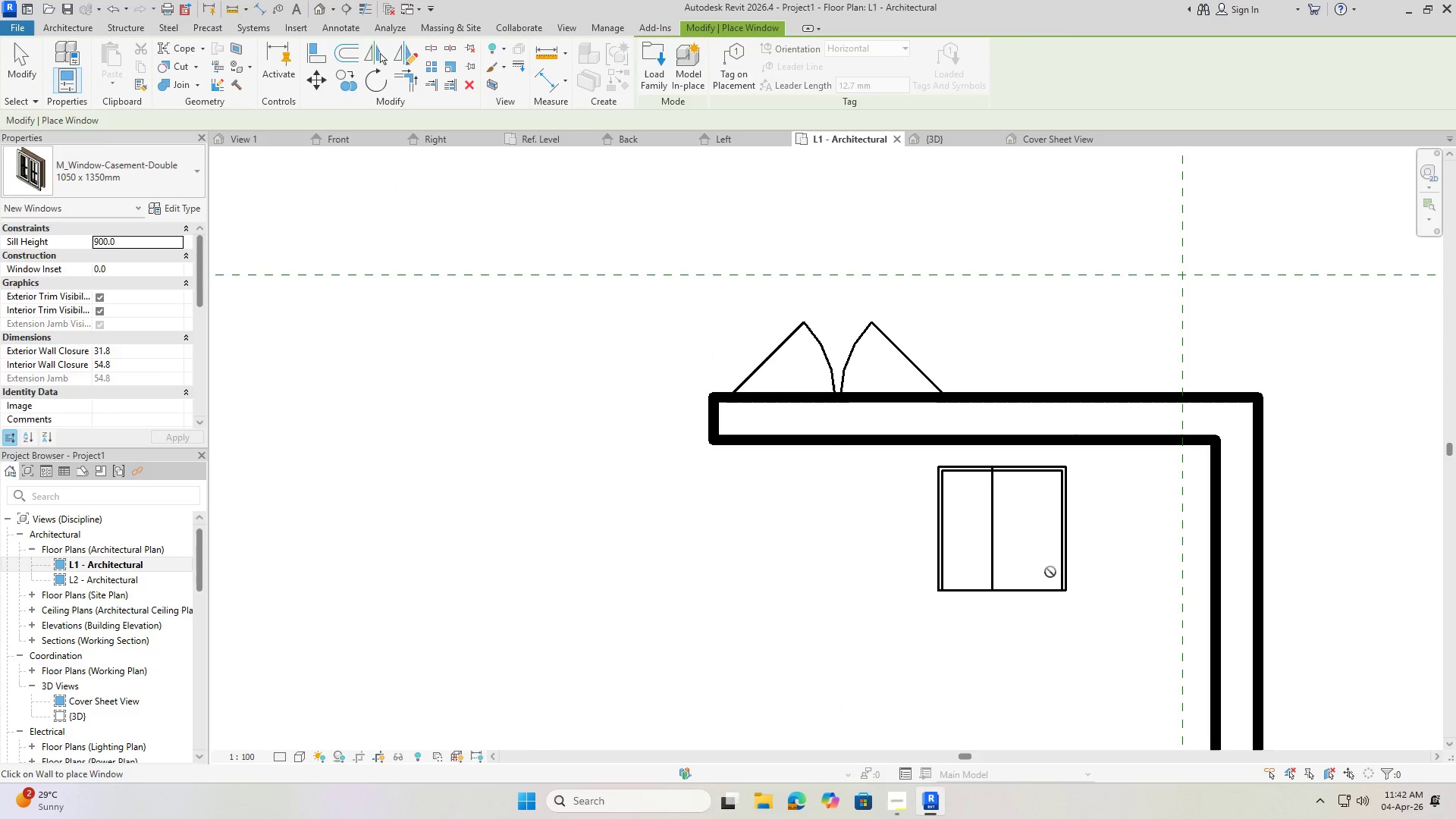 
key(Escape)
 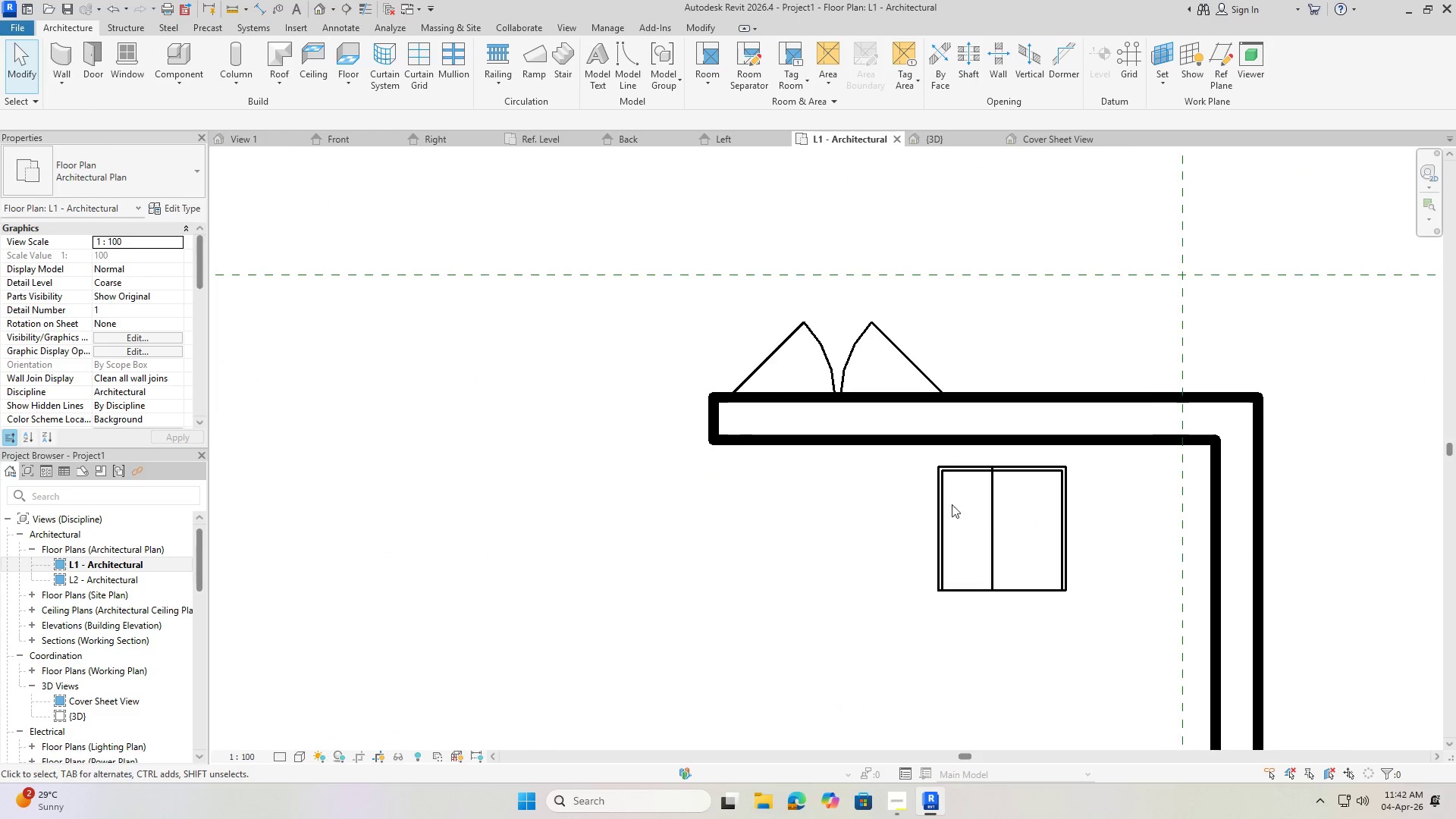 
key(Escape)
 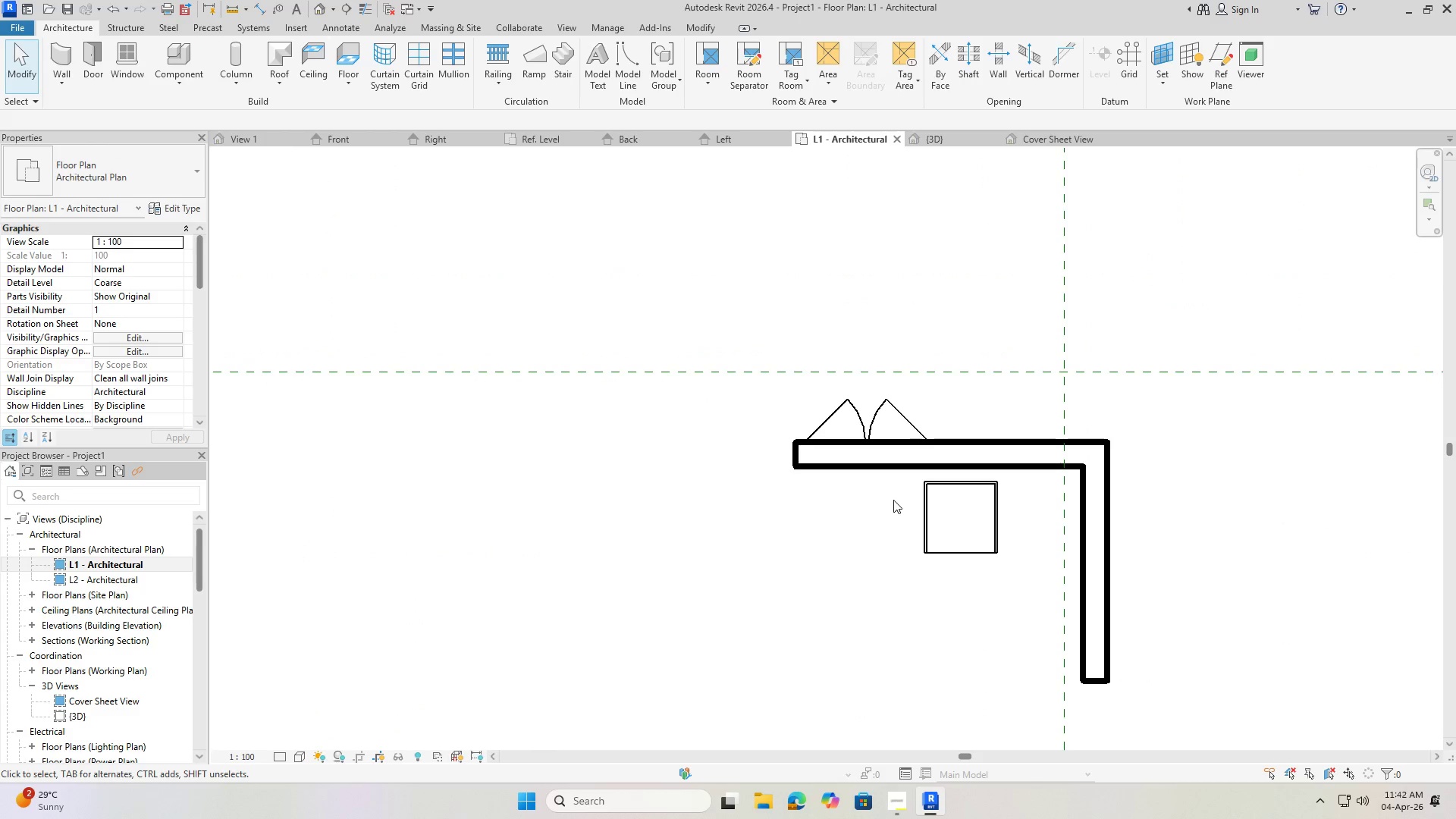 
key(Escape)
 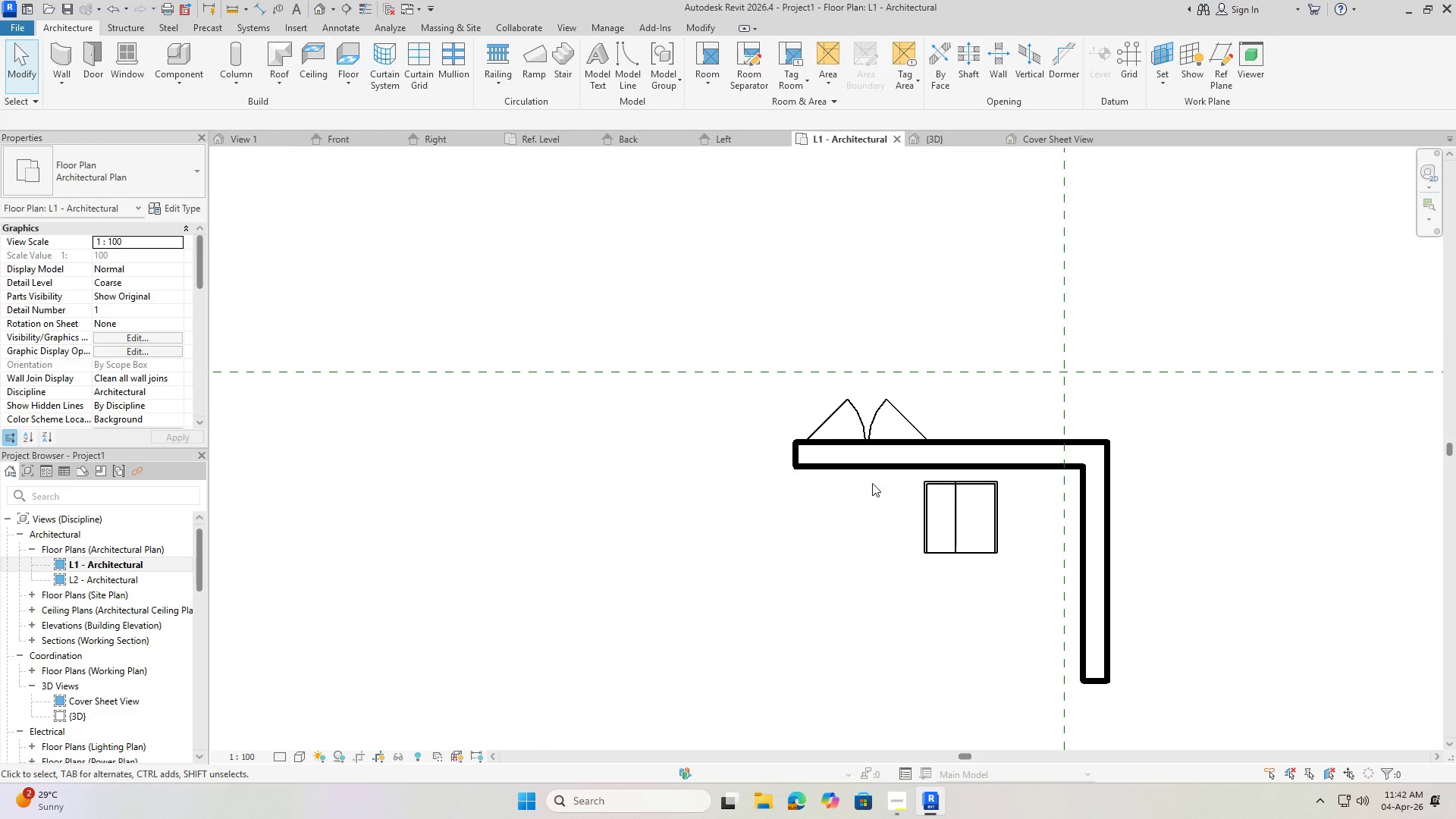 
scroll: coordinate [915, 505], scroll_direction: down, amount: 4.0
 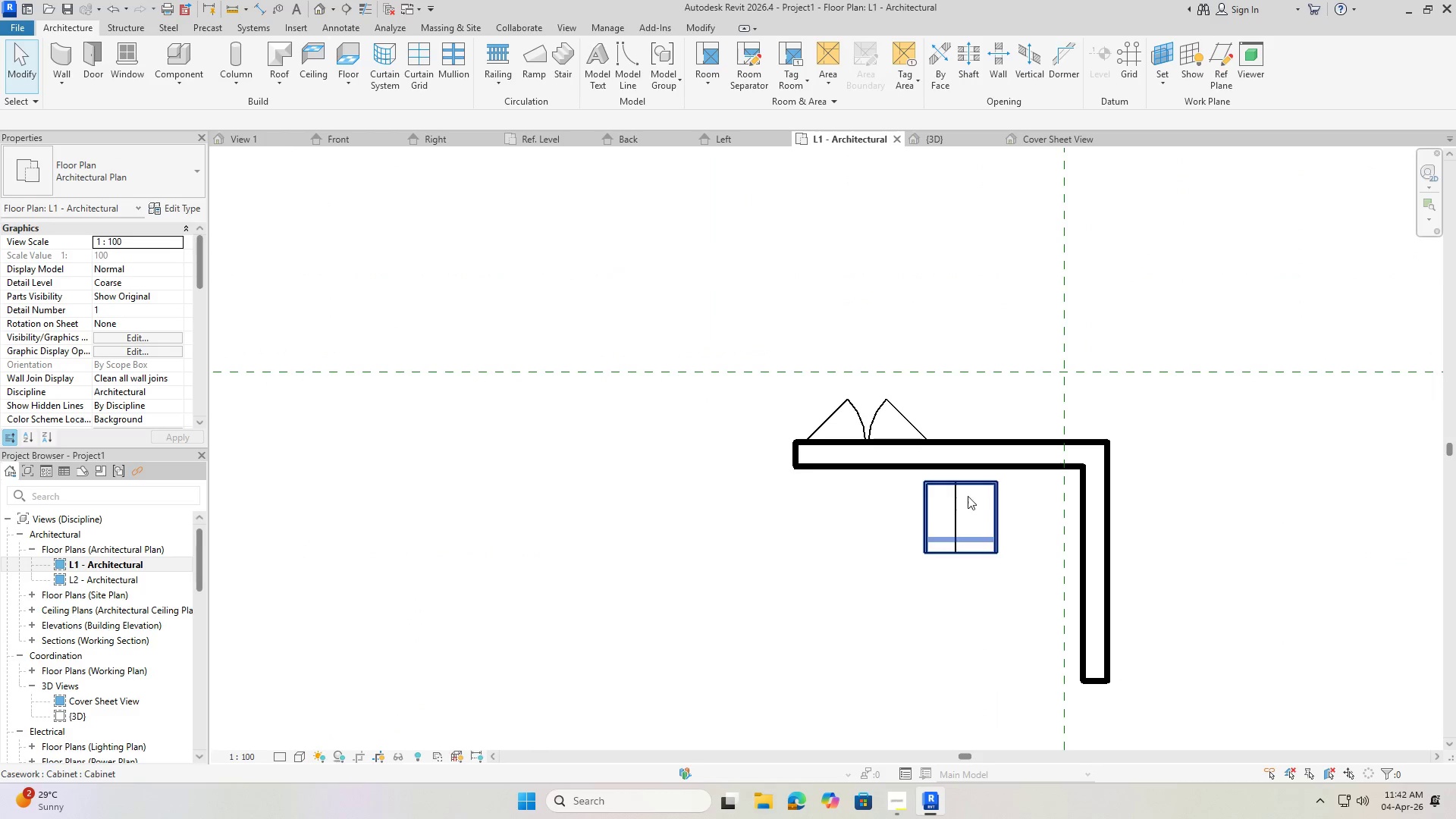 
key(Escape)
 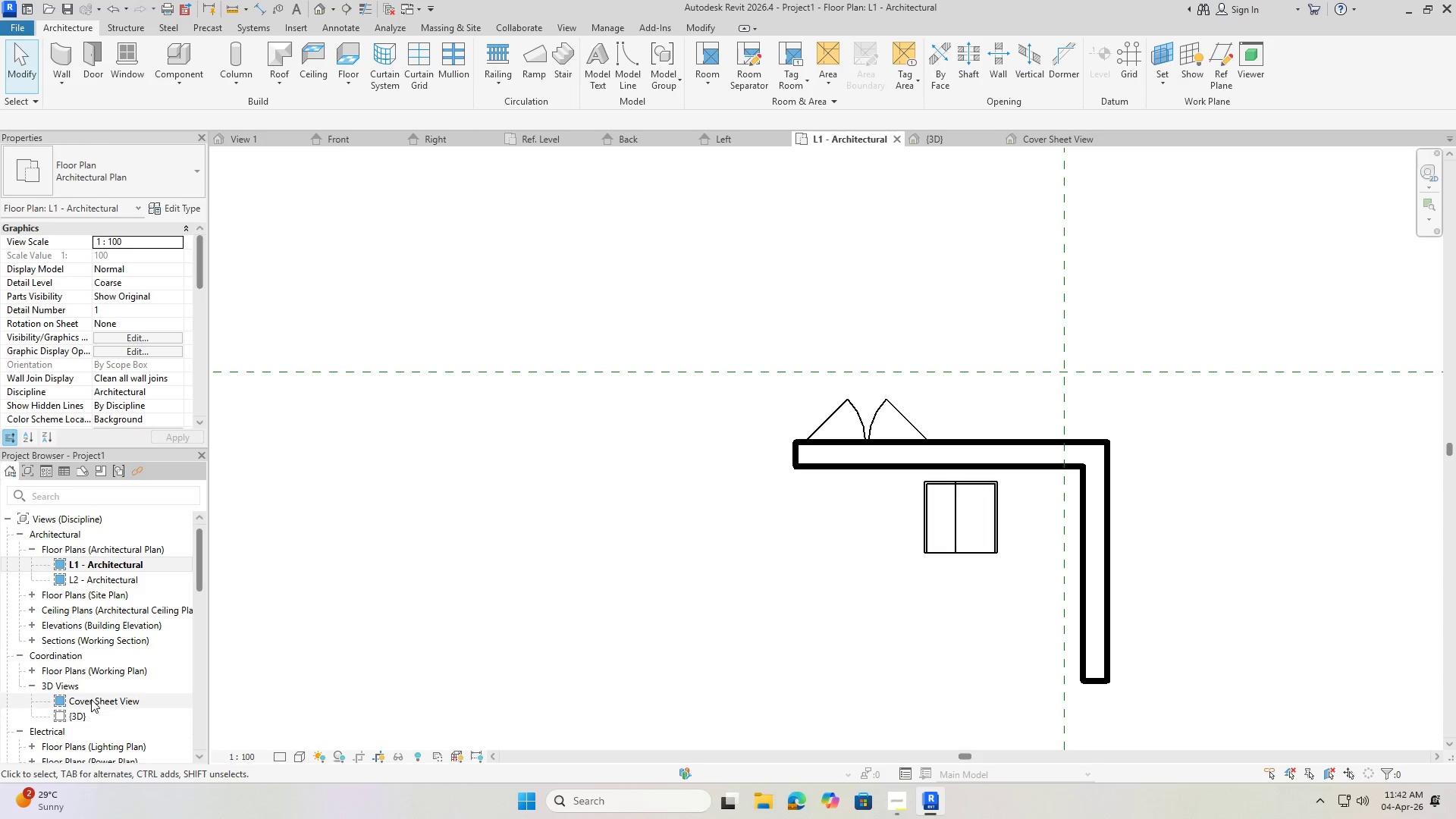 
double_click([80, 717])
 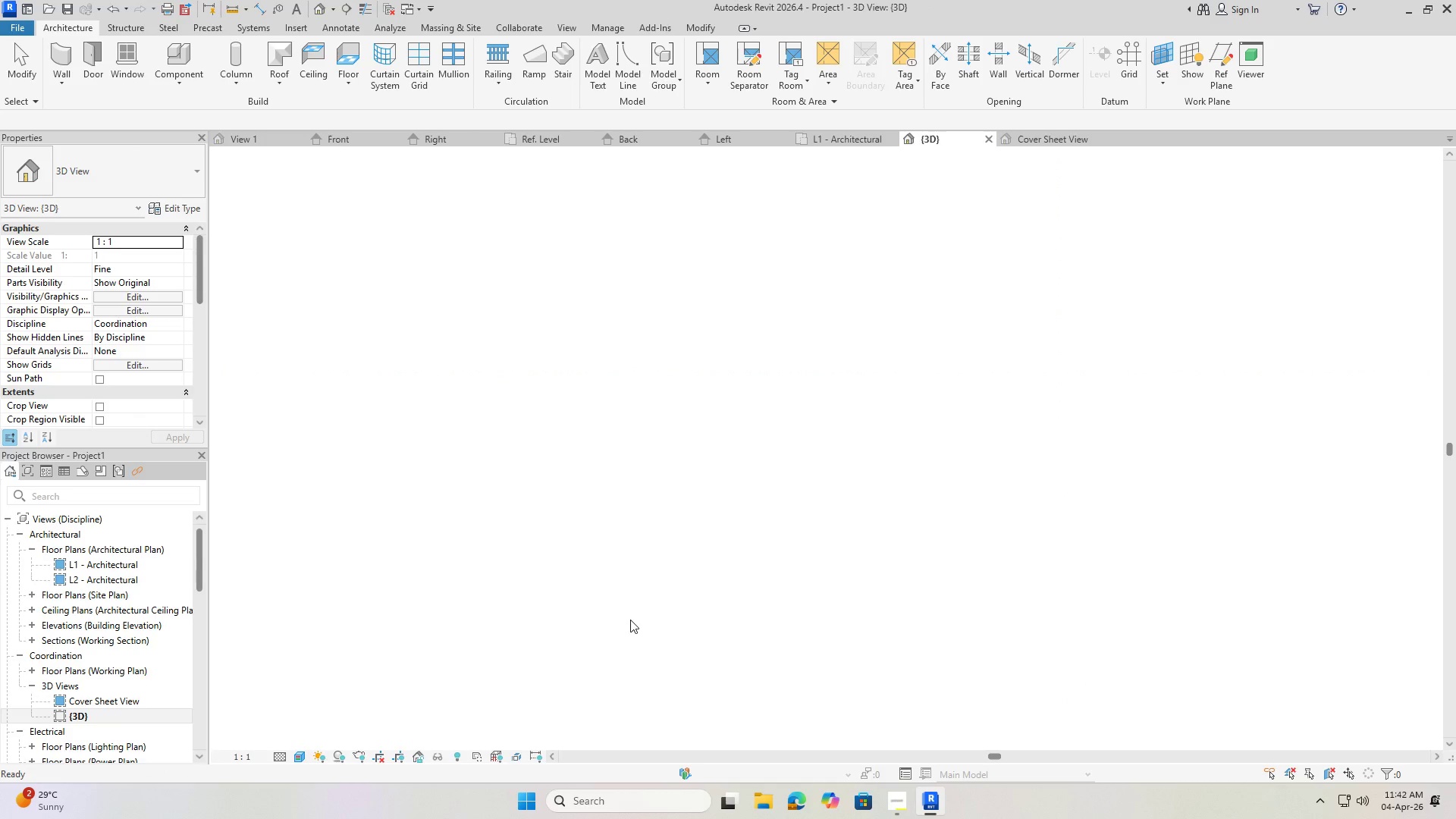 
scroll: coordinate [701, 604], scroll_direction: down, amount: 3.0
 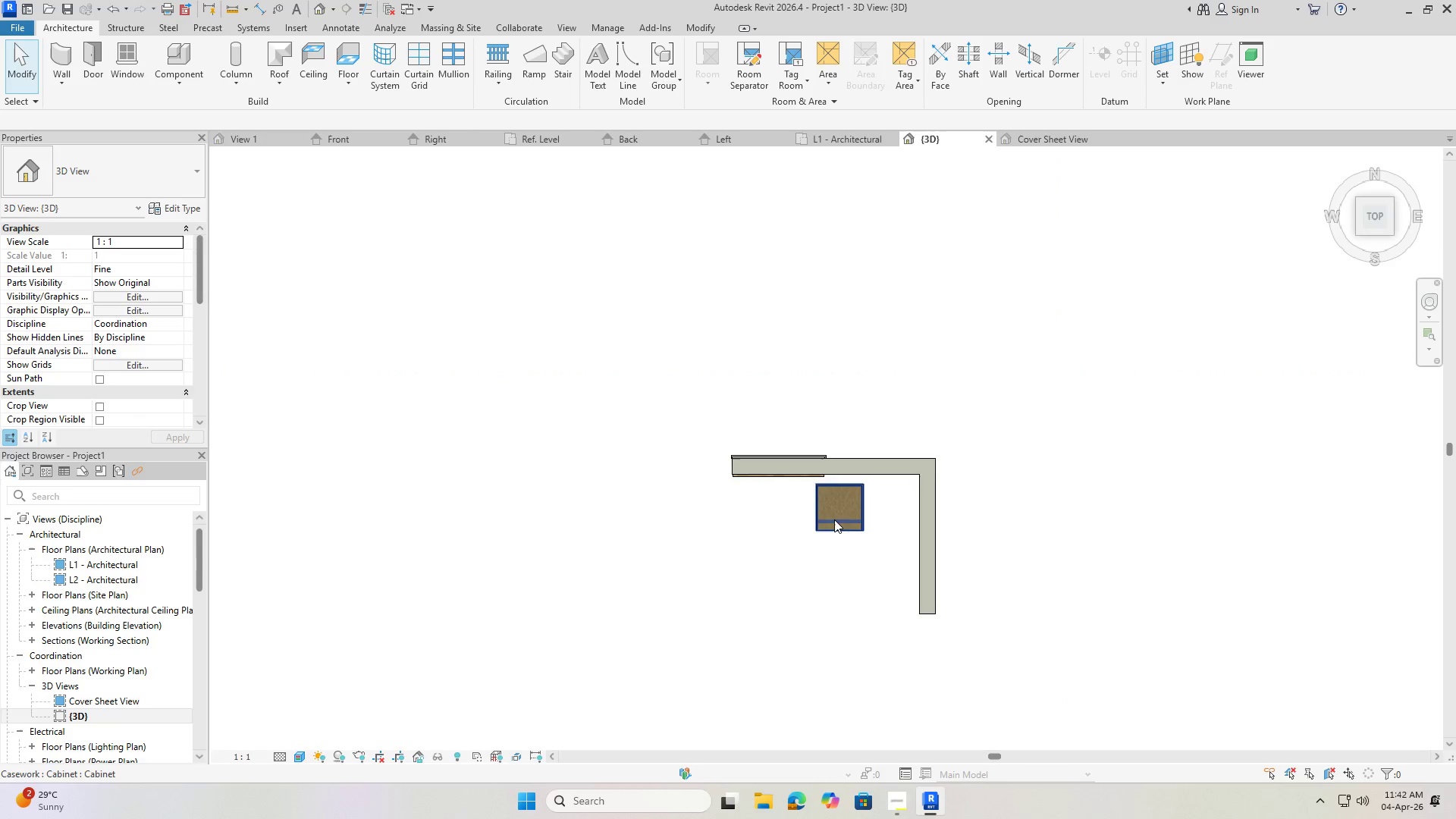 
hold_key(key=ShiftLeft, duration=0.53)
 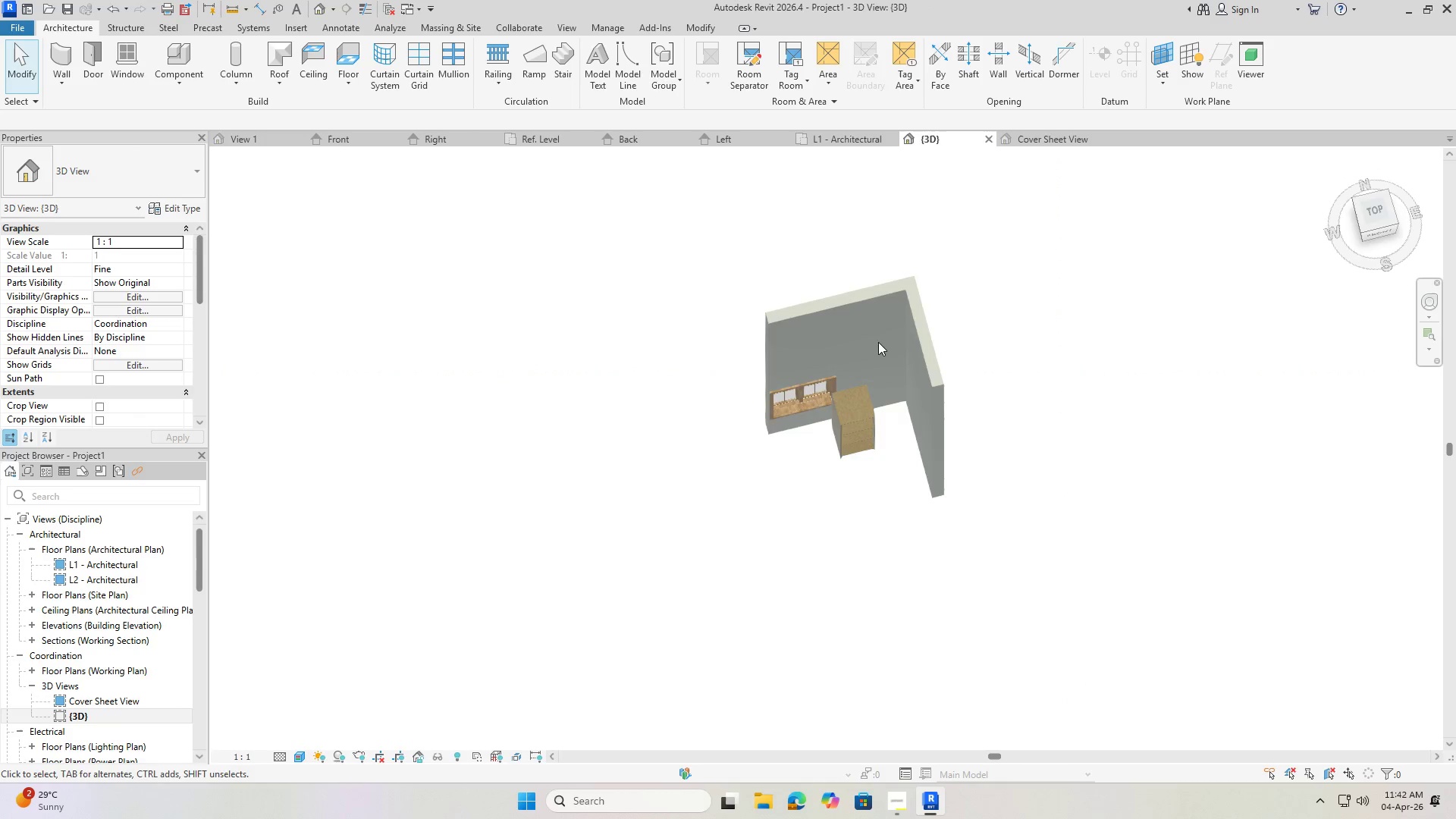 
hold_key(key=ShiftLeft, duration=1.5)
 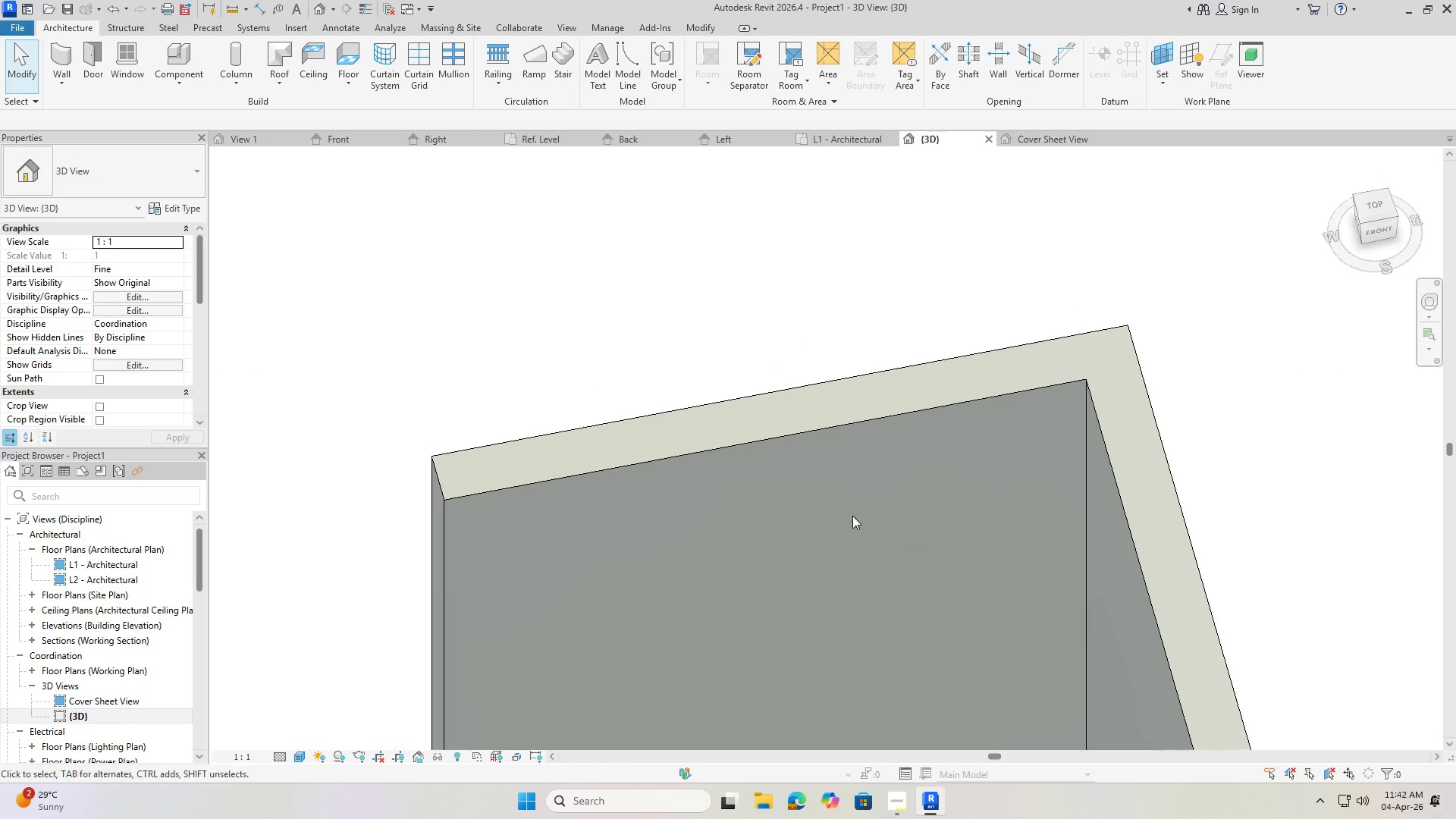 
hold_key(key=ShiftLeft, duration=0.34)
 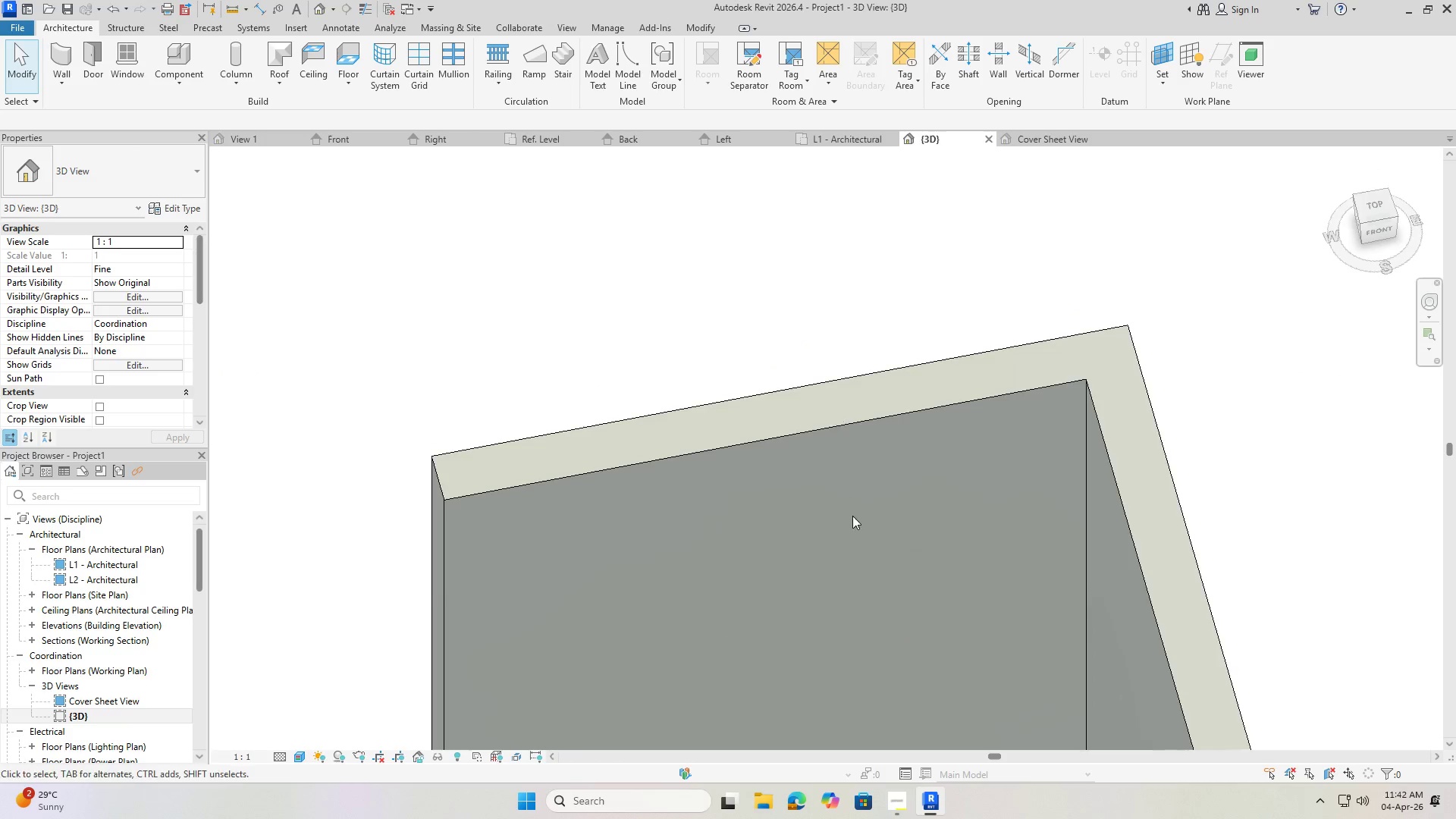 
scroll: coordinate [853, 386], scroll_direction: up, amount: 9.0
 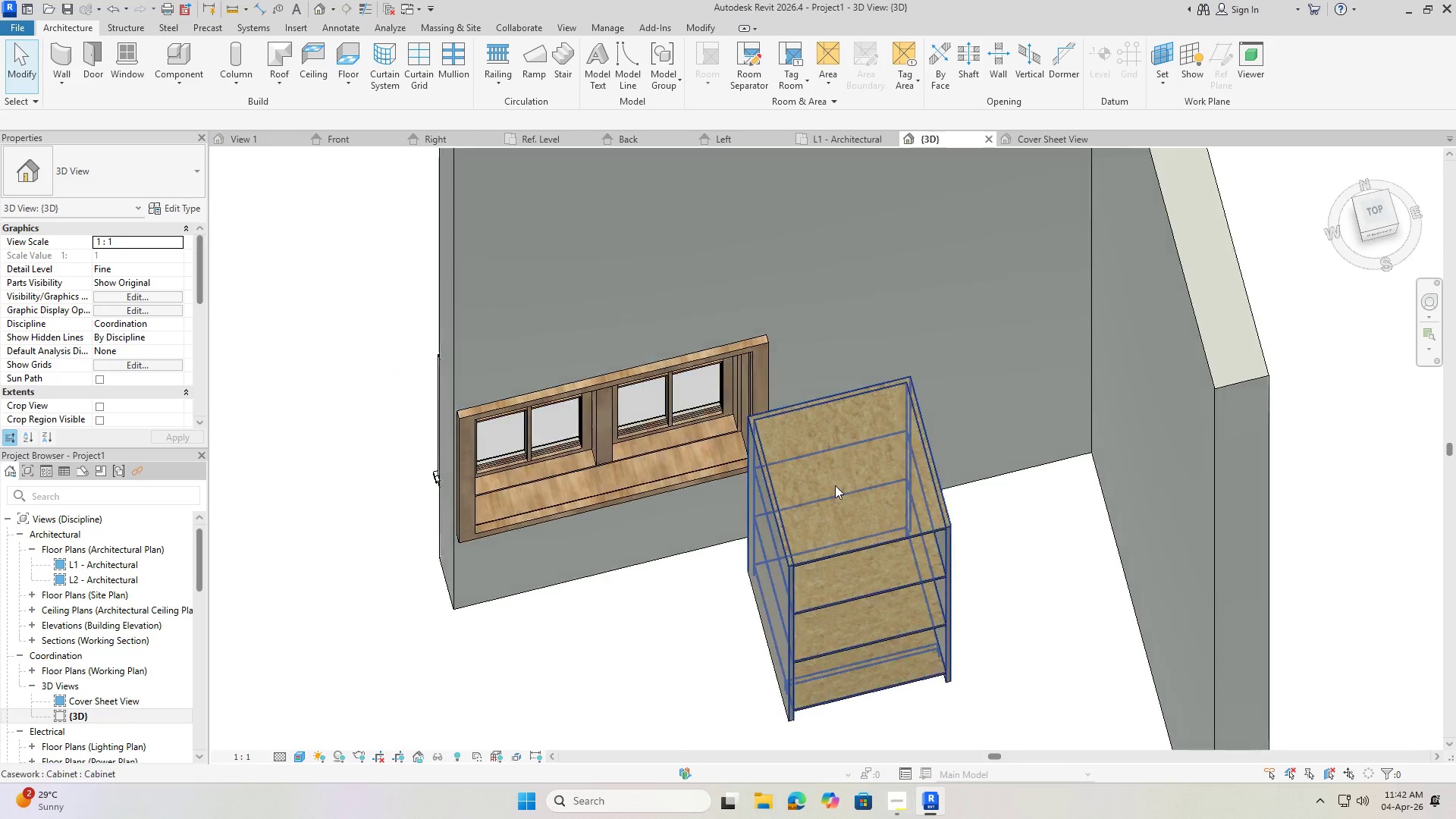 
scroll: coordinate [905, 509], scroll_direction: down, amount: 10.0
 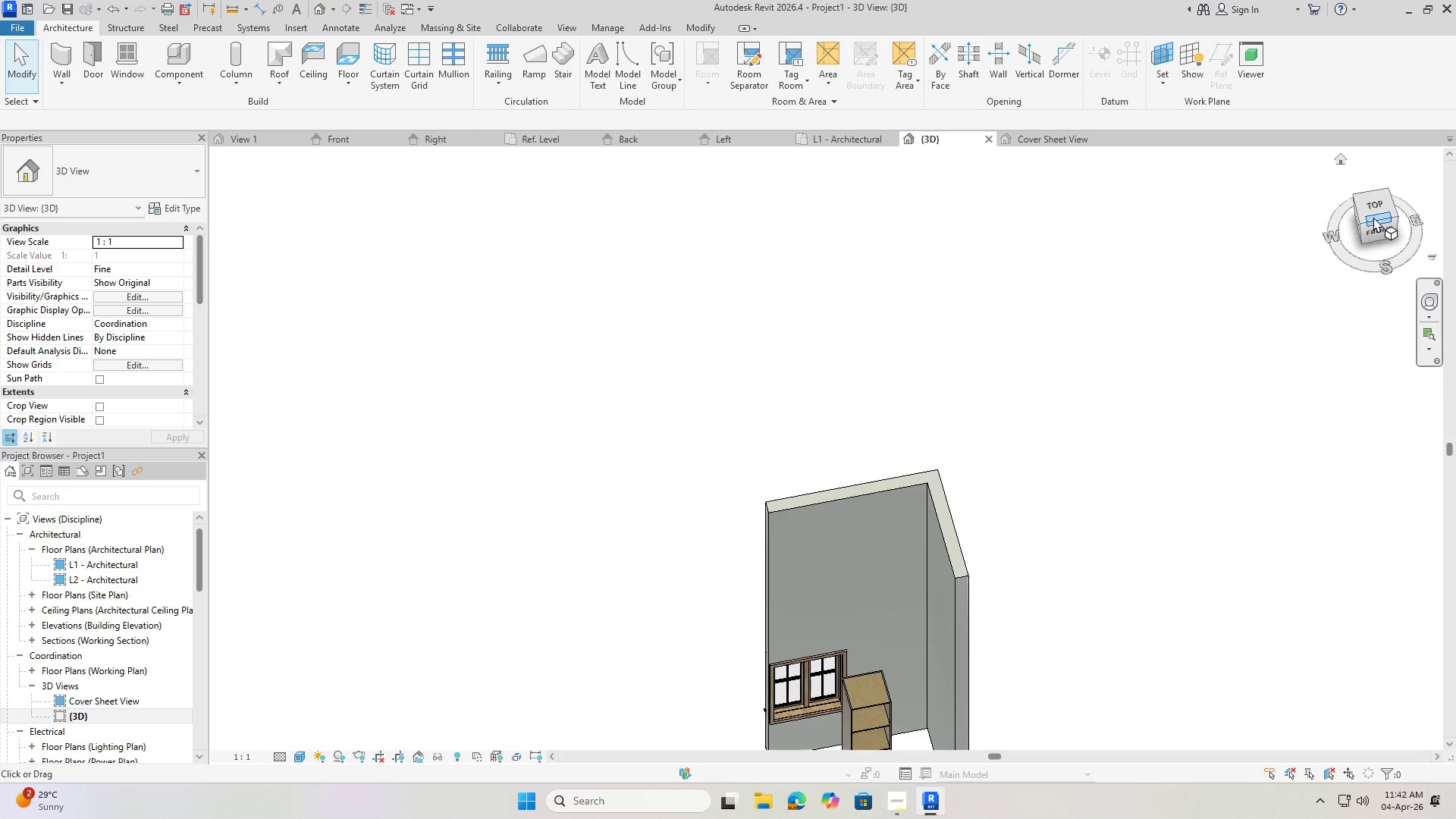 
left_click([1376, 213])
 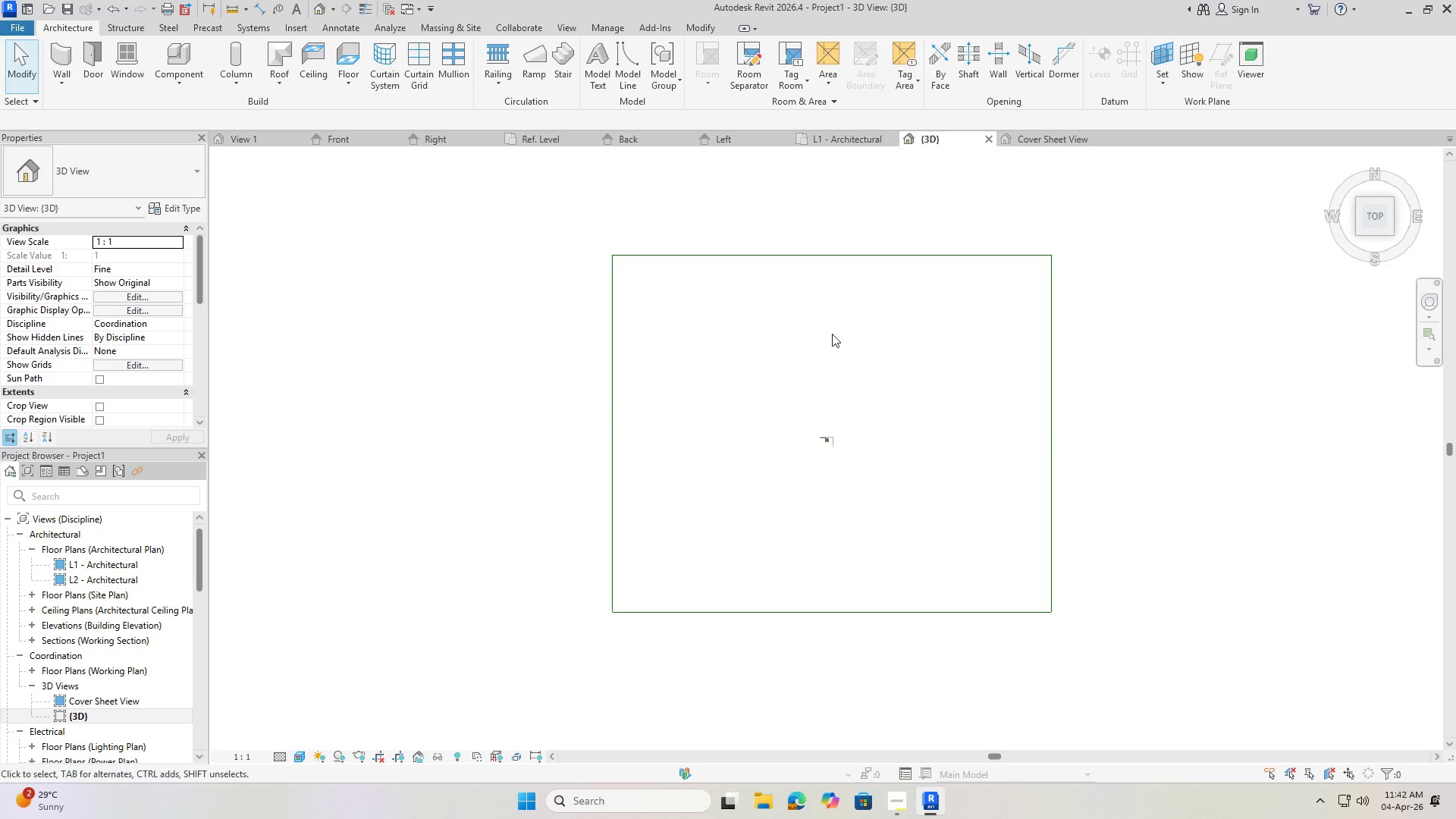 
scroll: coordinate [912, 451], scroll_direction: up, amount: 22.0
 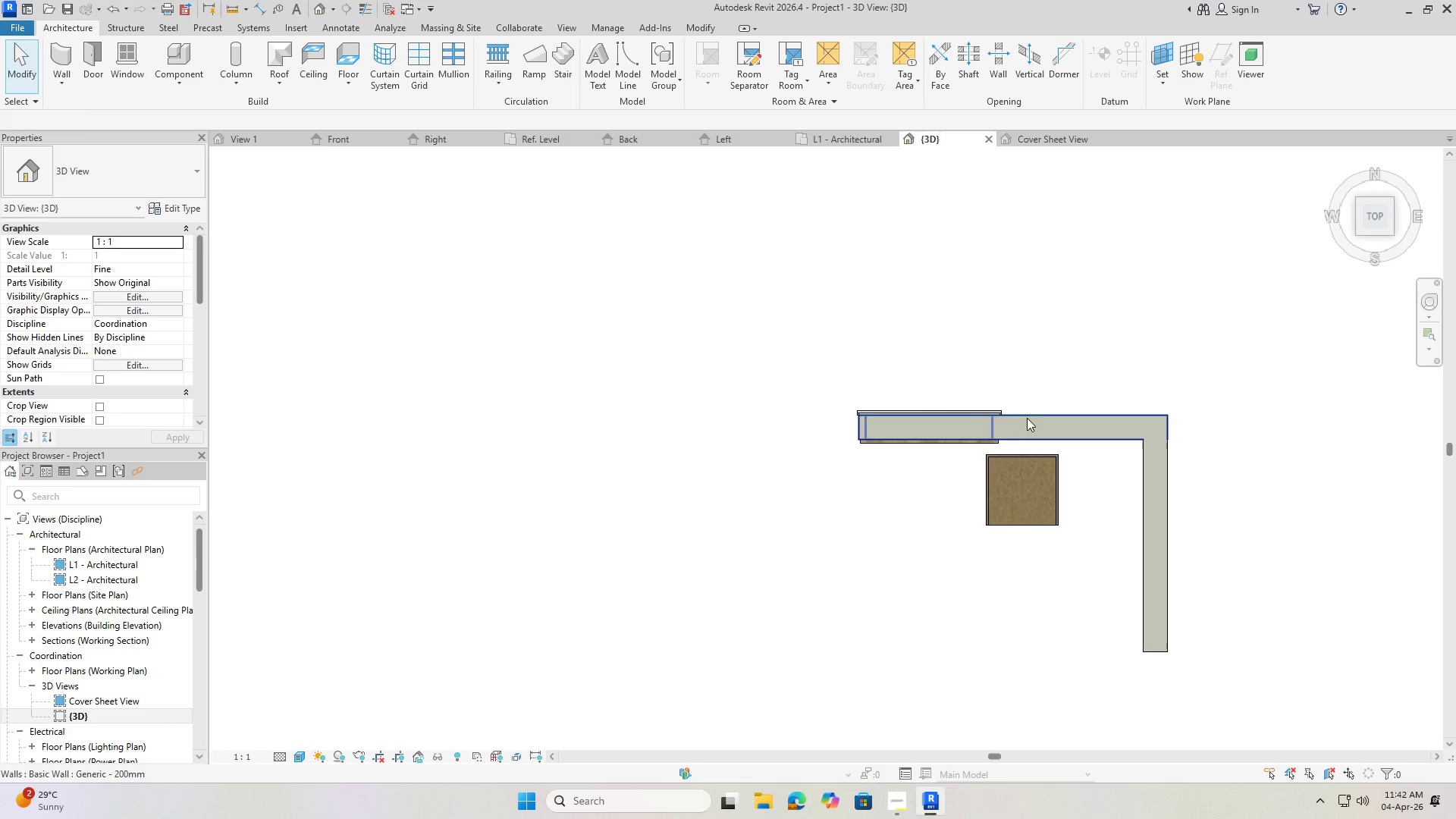 
left_click([1038, 416])
 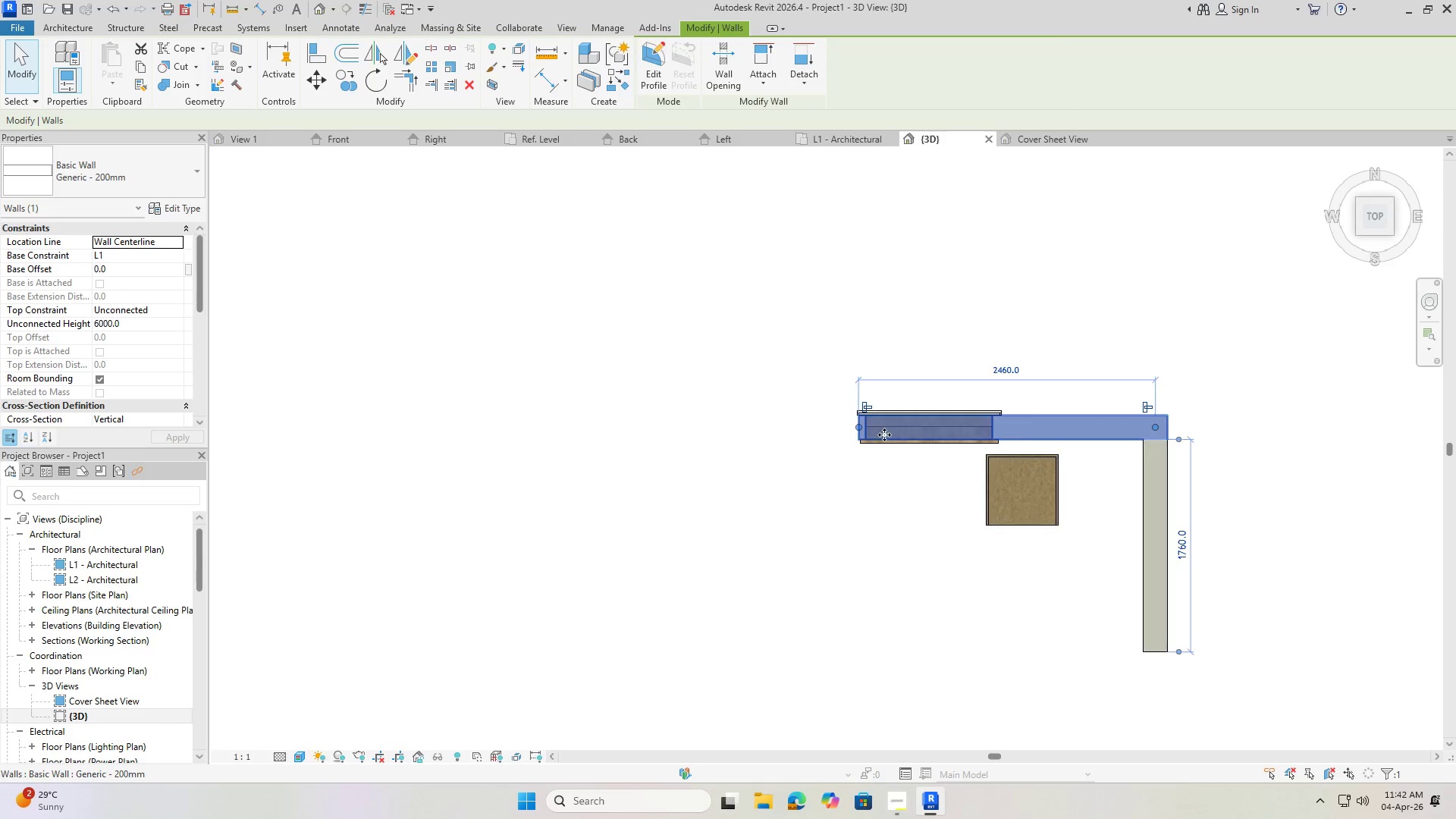 
scroll: coordinate [883, 435], scroll_direction: up, amount: 4.0
 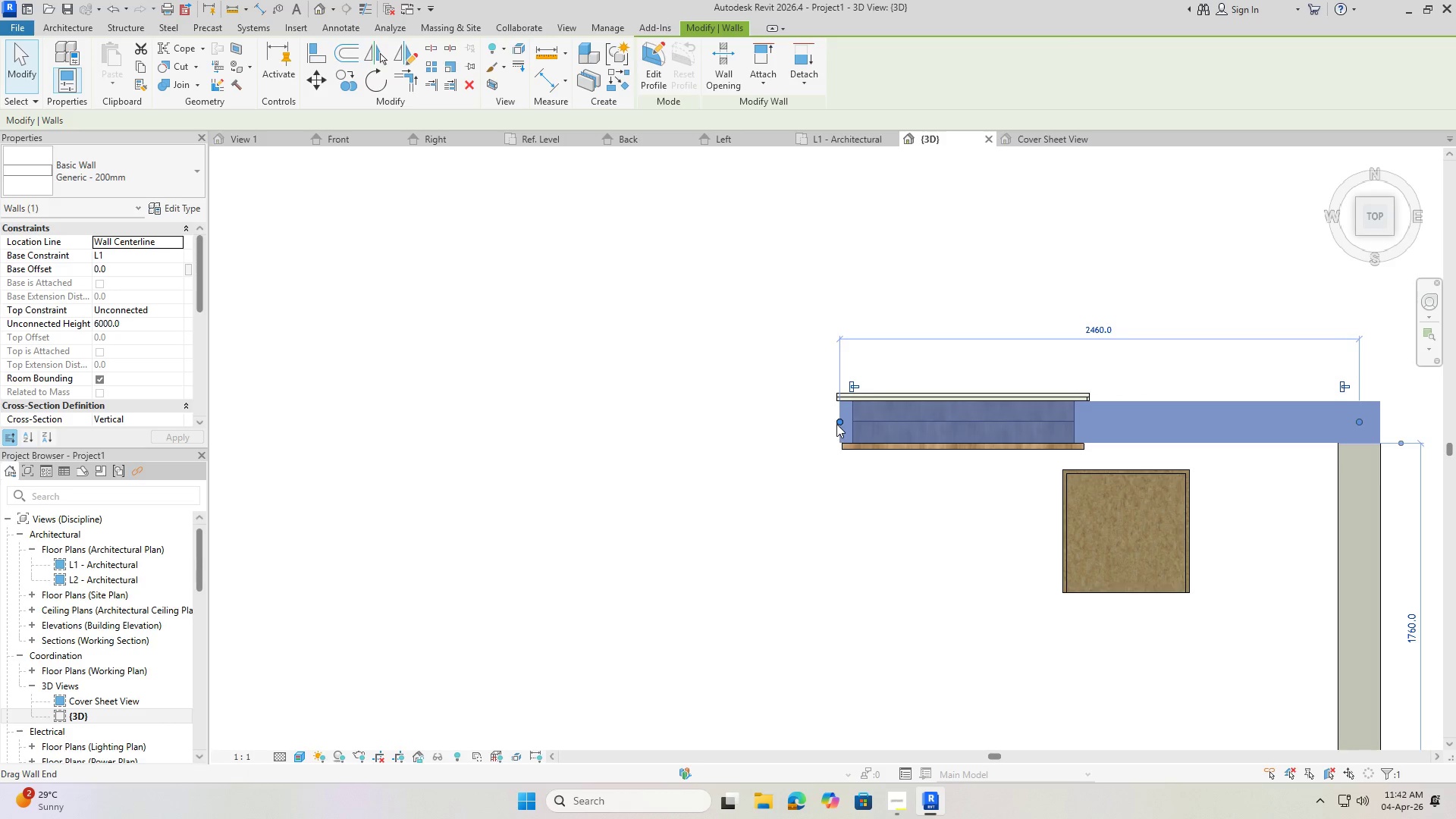 
left_click_drag(start_coordinate=[836, 423], to_coordinate=[685, 431])
 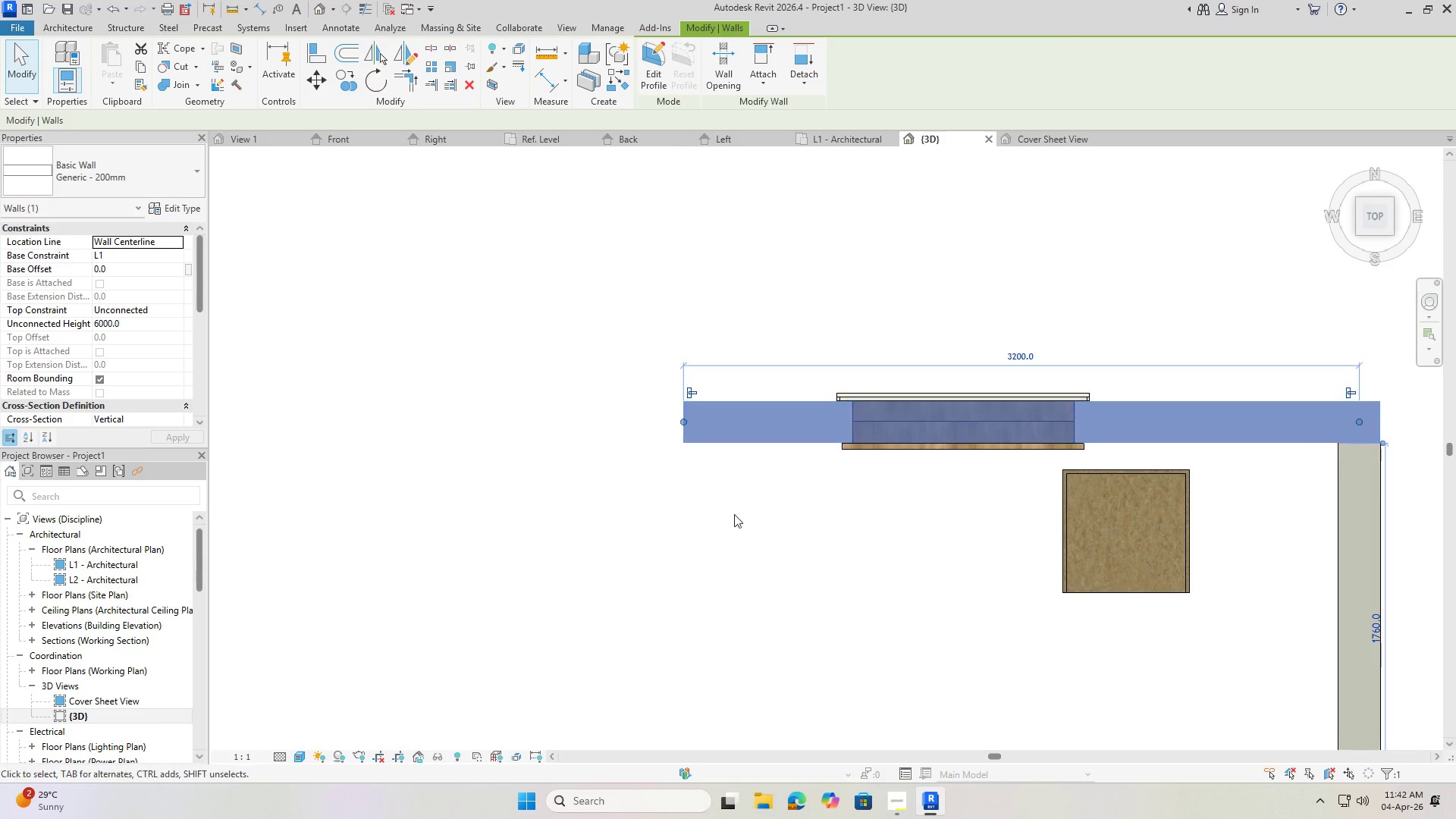 
left_click([746, 519])
 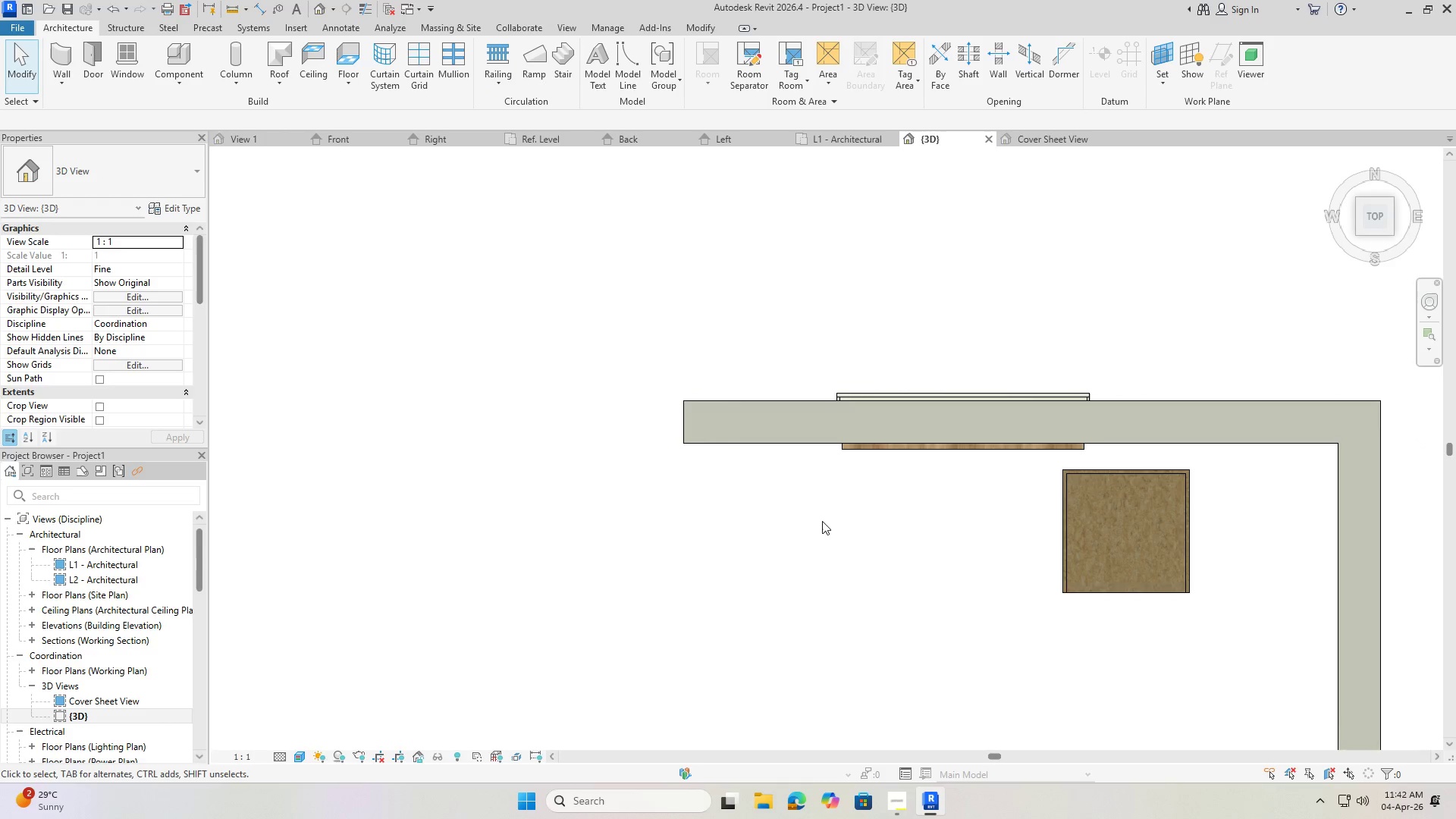 
key(Escape)
 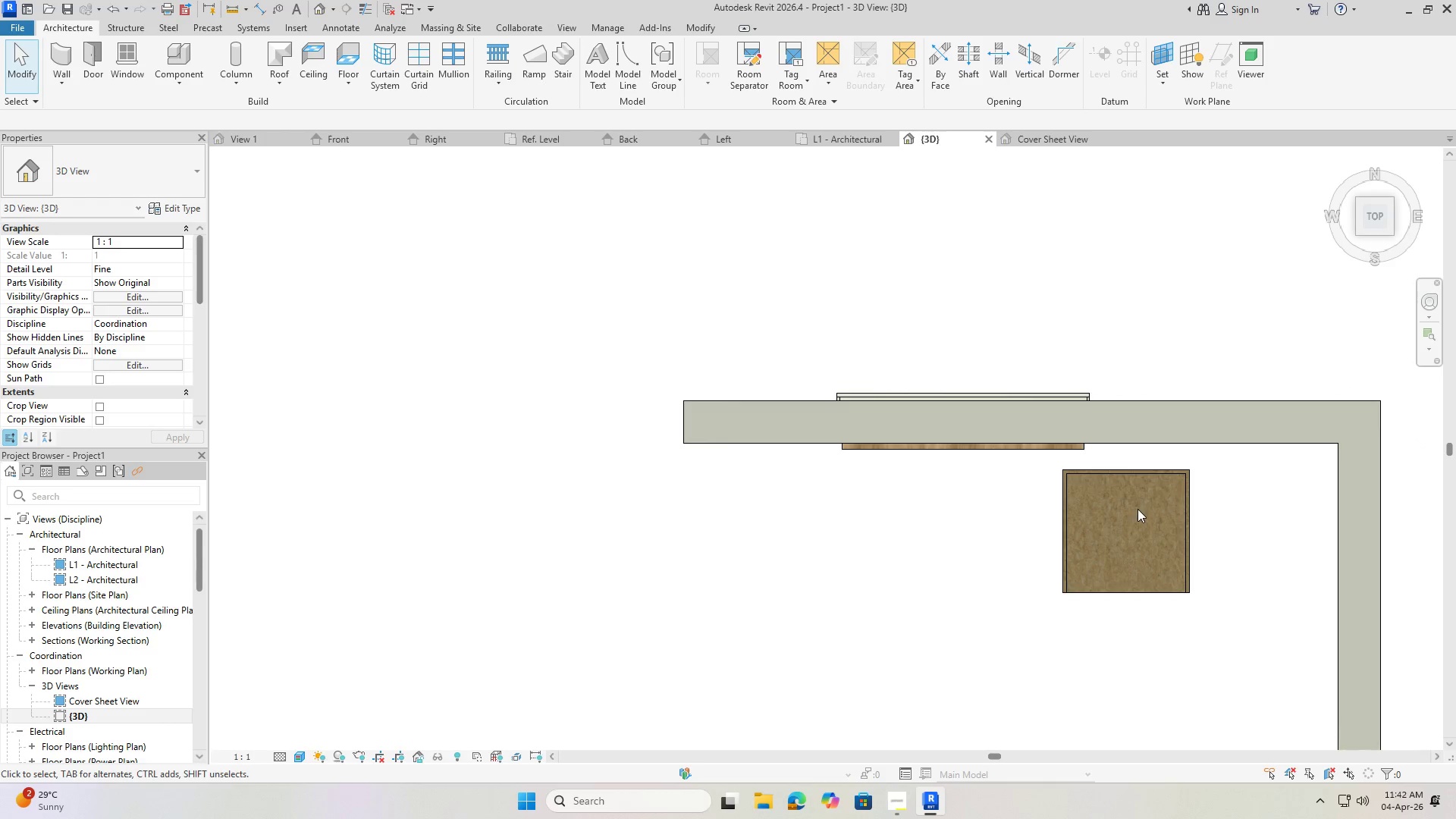 
key(Escape)
 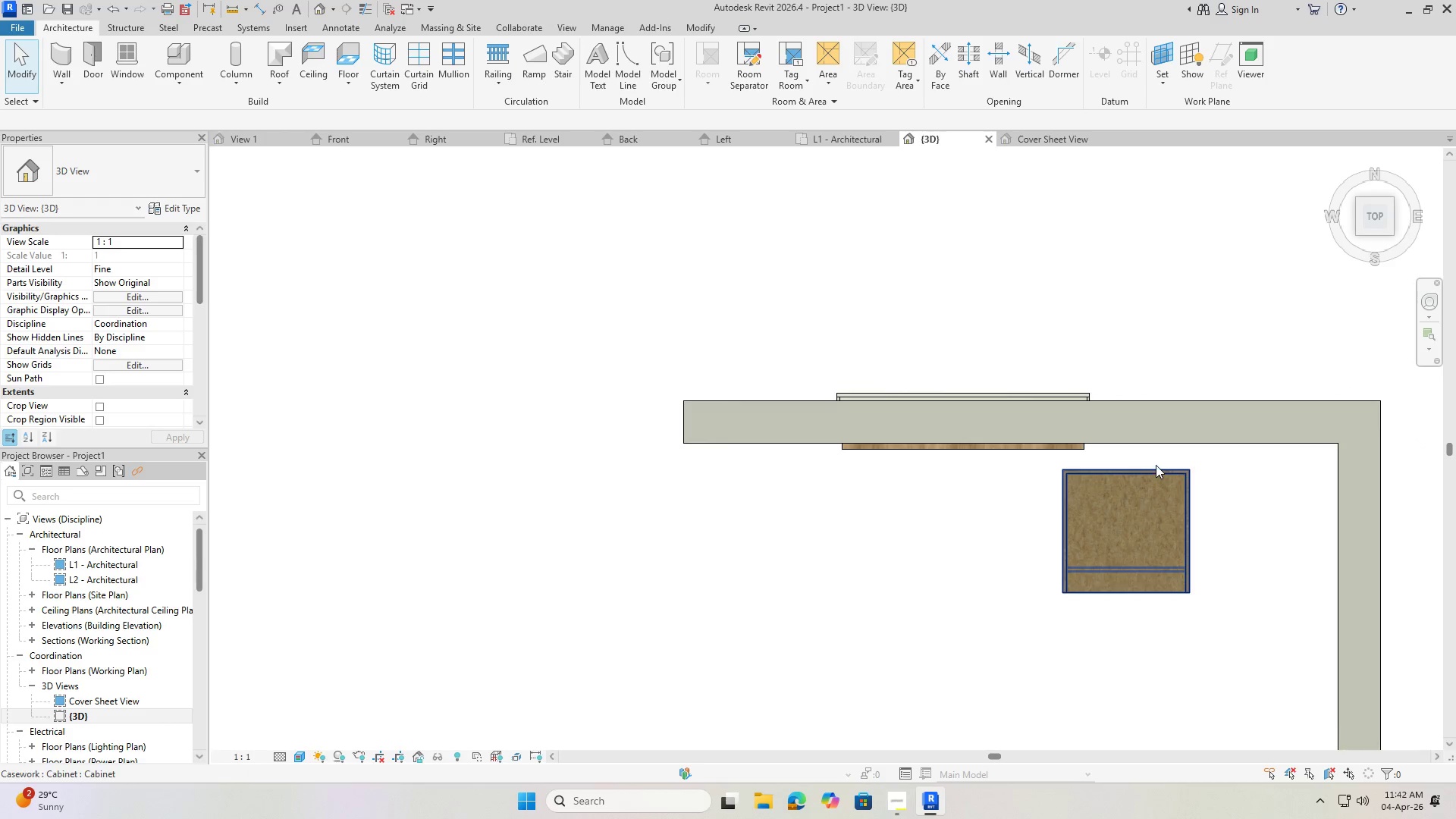 
left_click([1156, 465])
 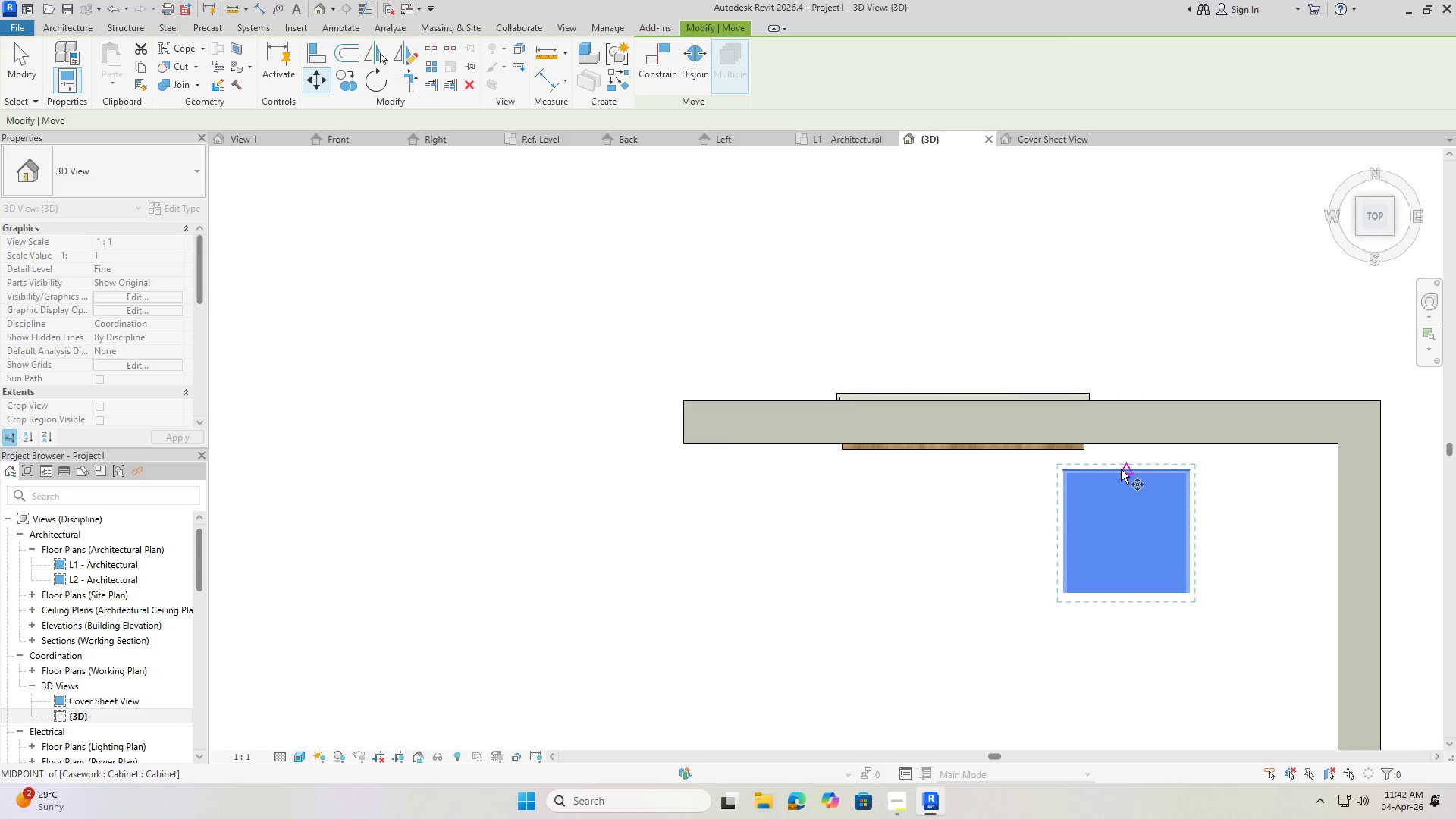 
left_click([1130, 472])
 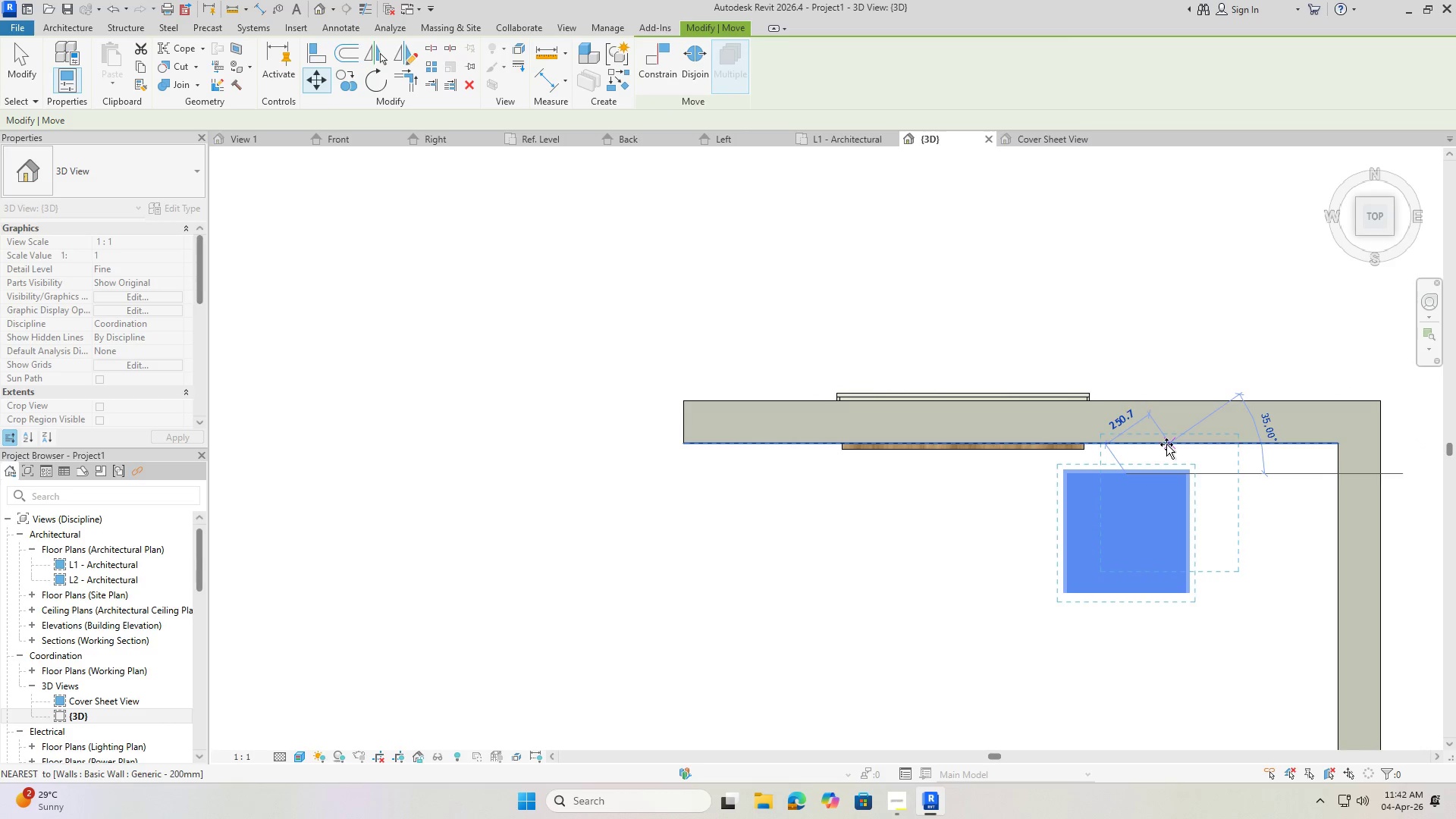 
left_click([1166, 444])
 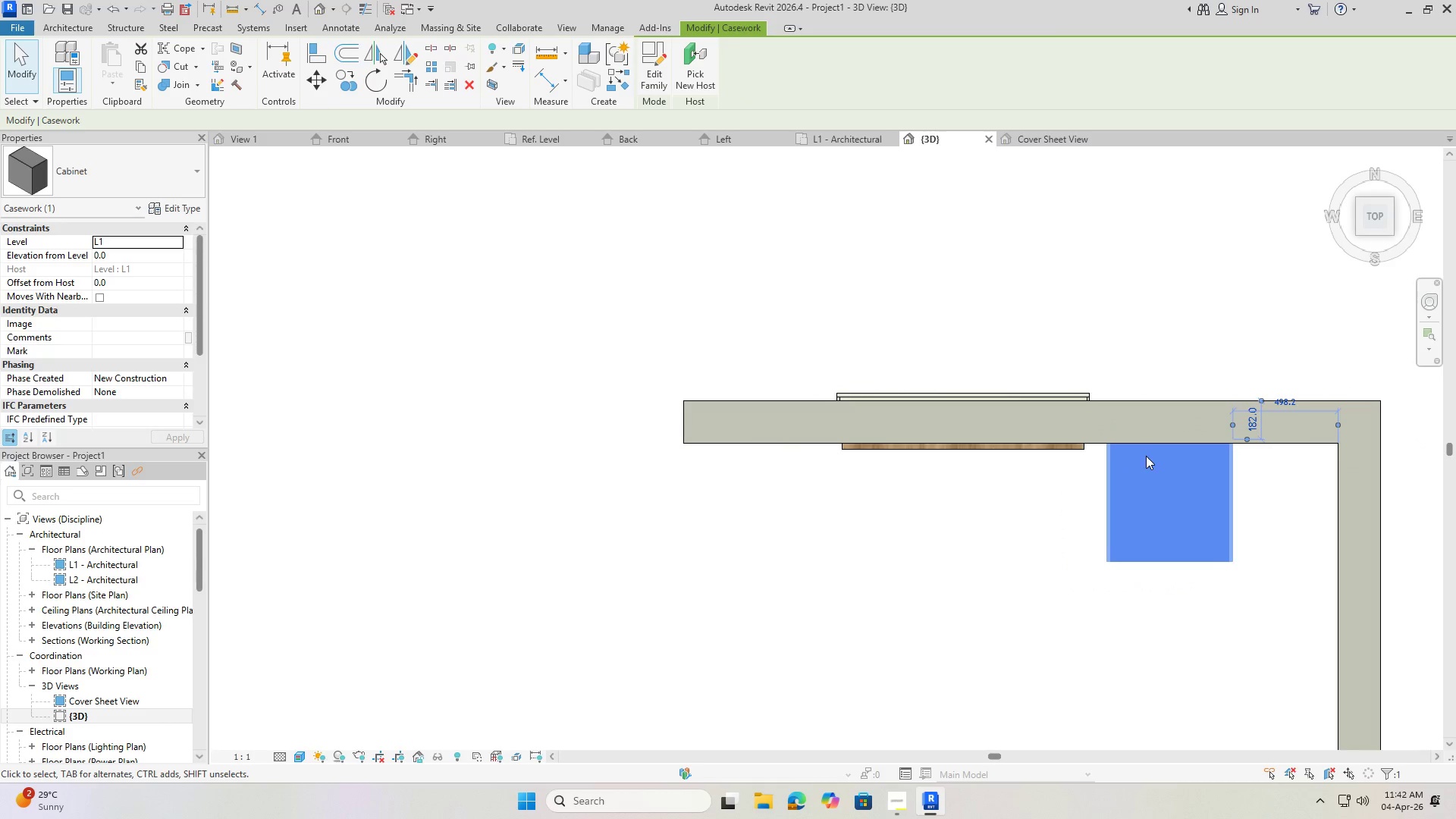 
key(Escape)
 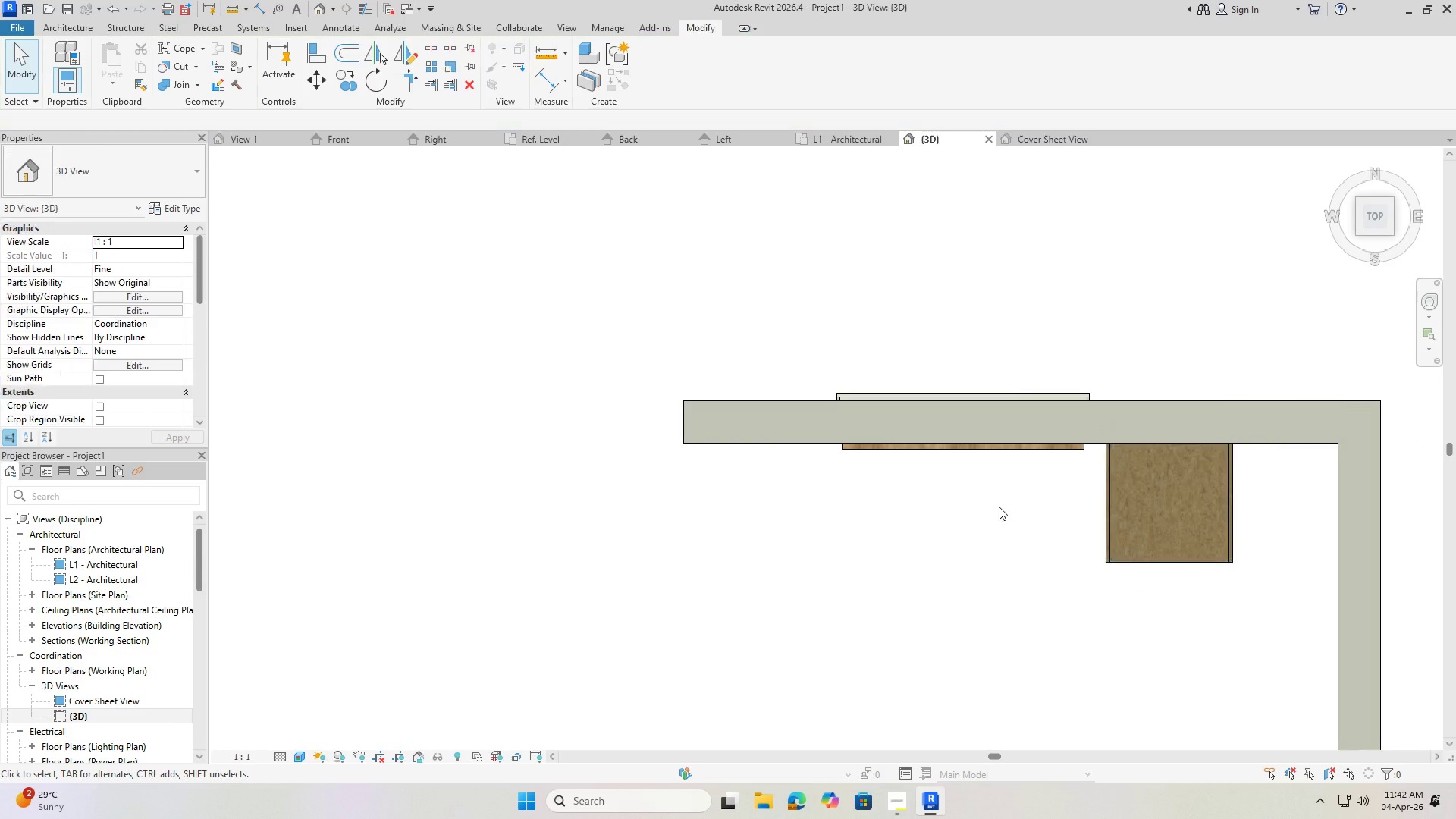 
key(Escape)
 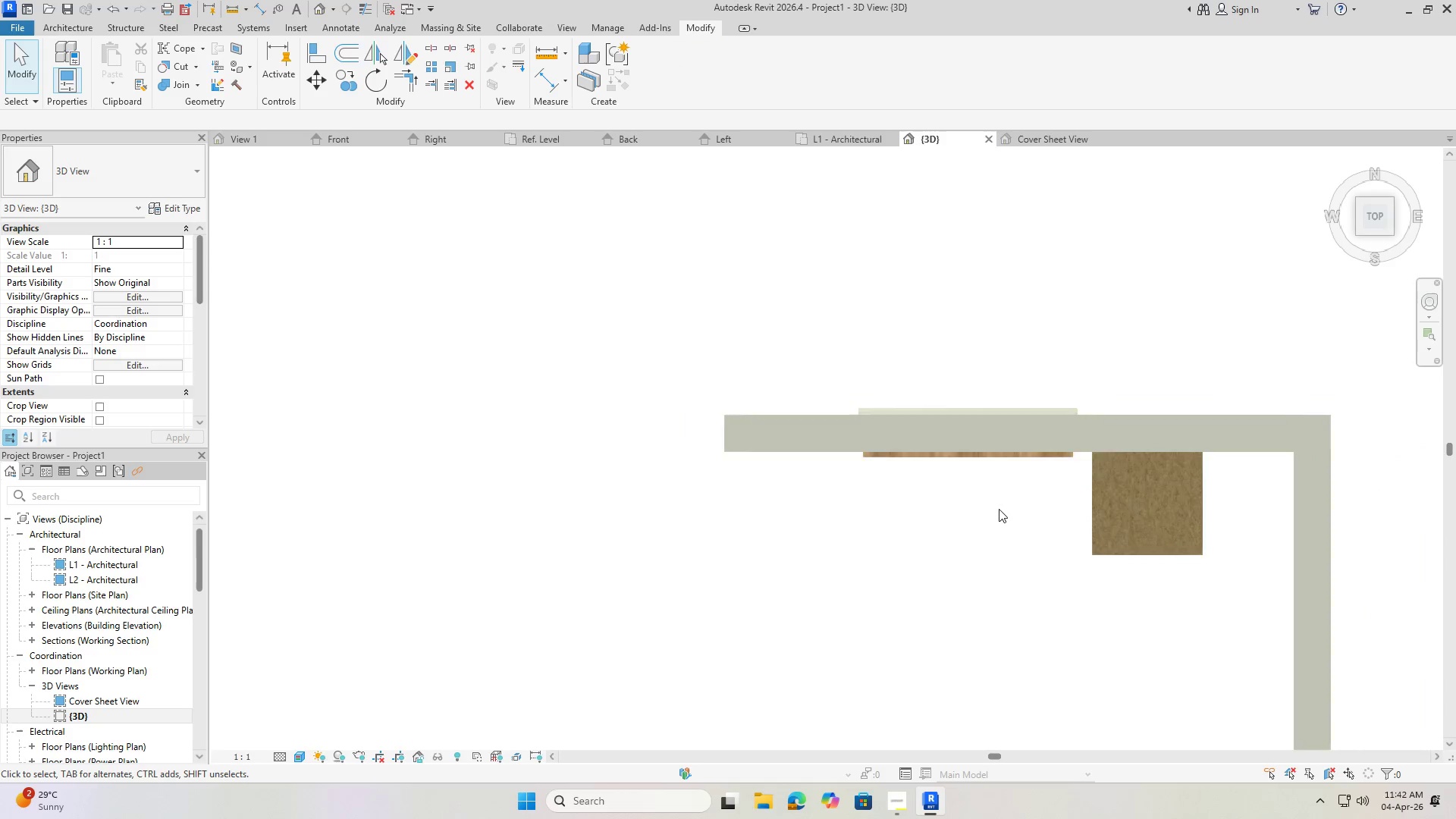 
hold_key(key=ShiftLeft, duration=0.62)
 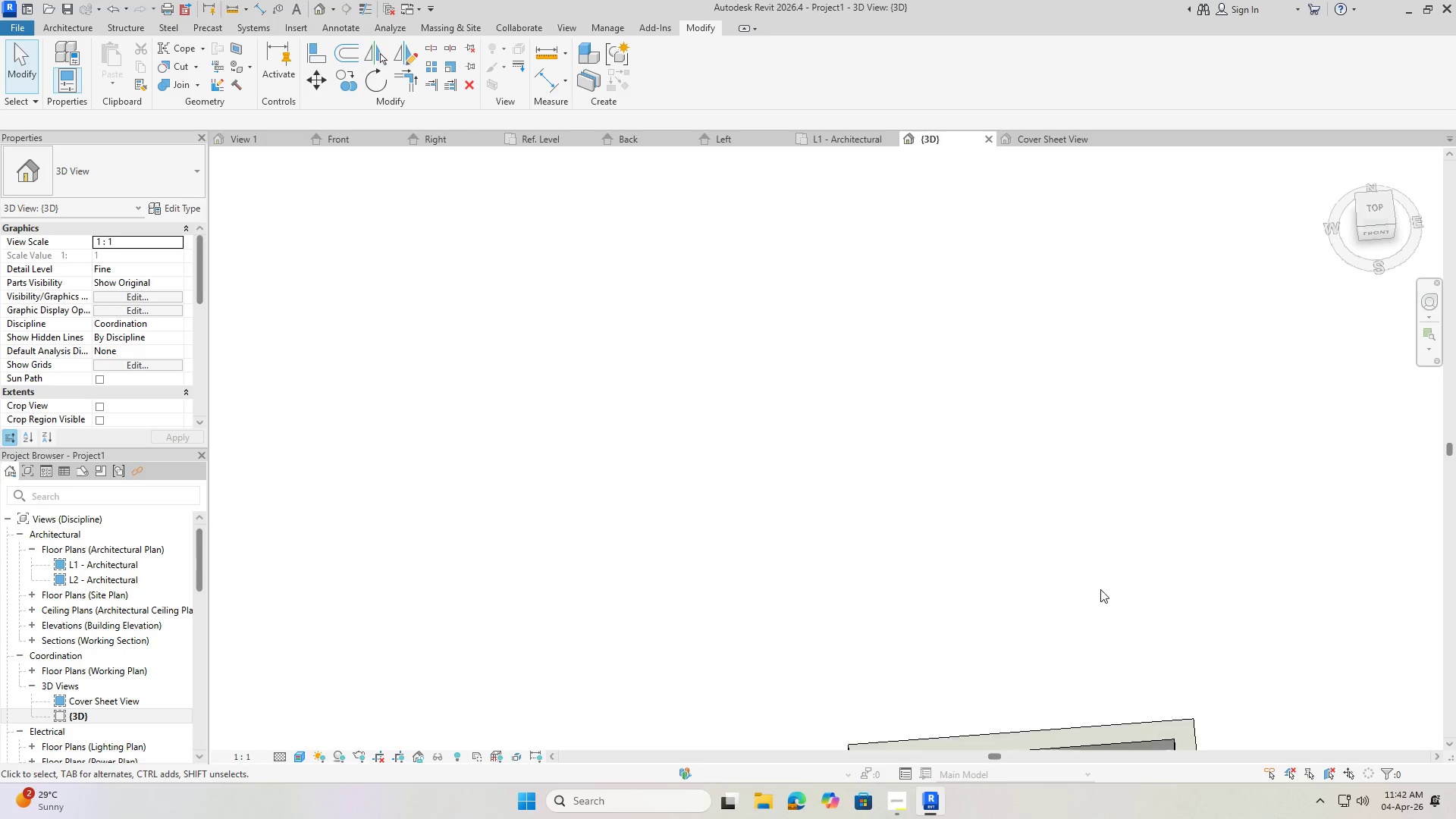 
scroll: coordinate [1092, 445], scroll_direction: down, amount: 11.0
 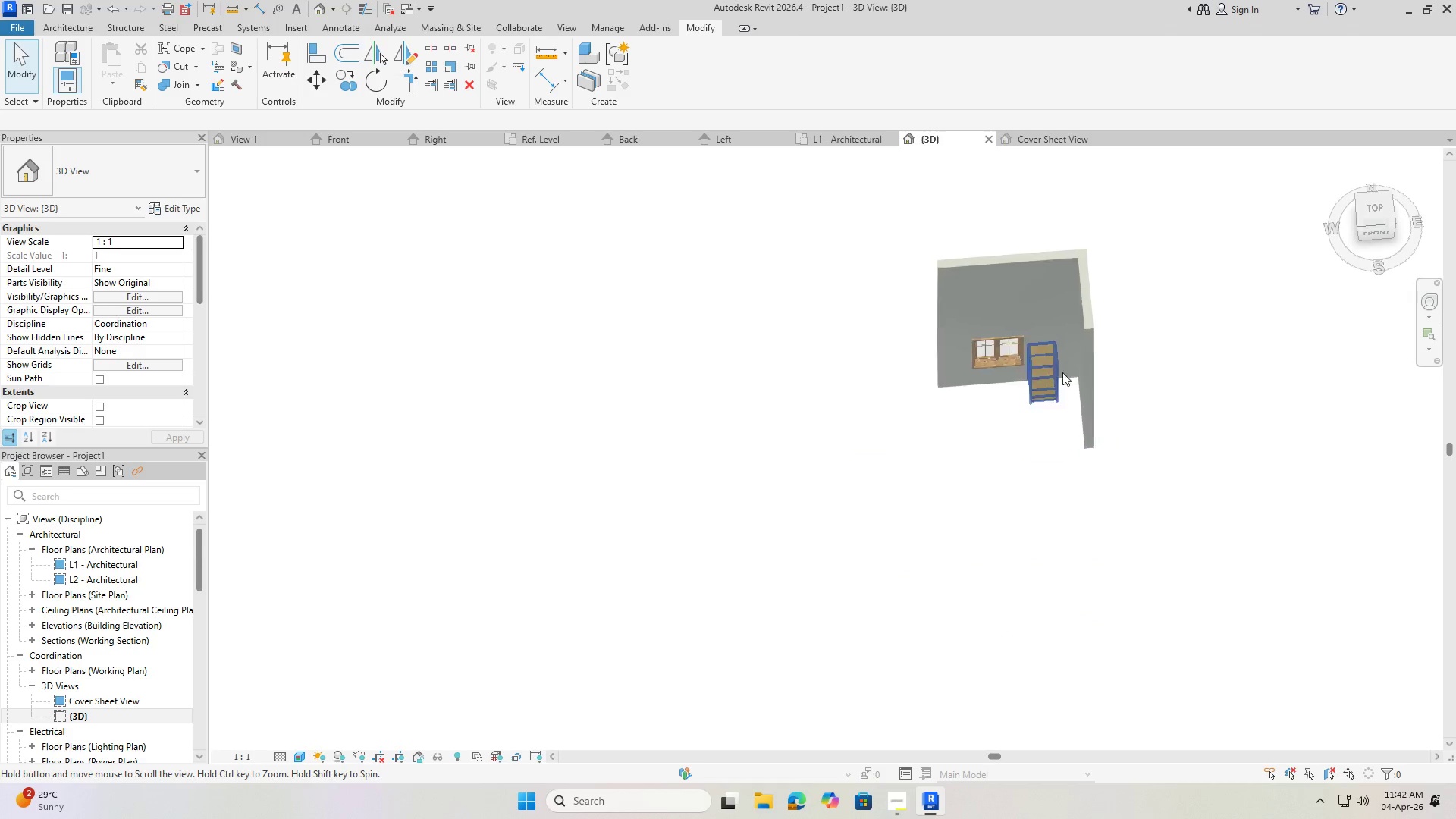 
hold_key(key=ShiftLeft, duration=0.5)
 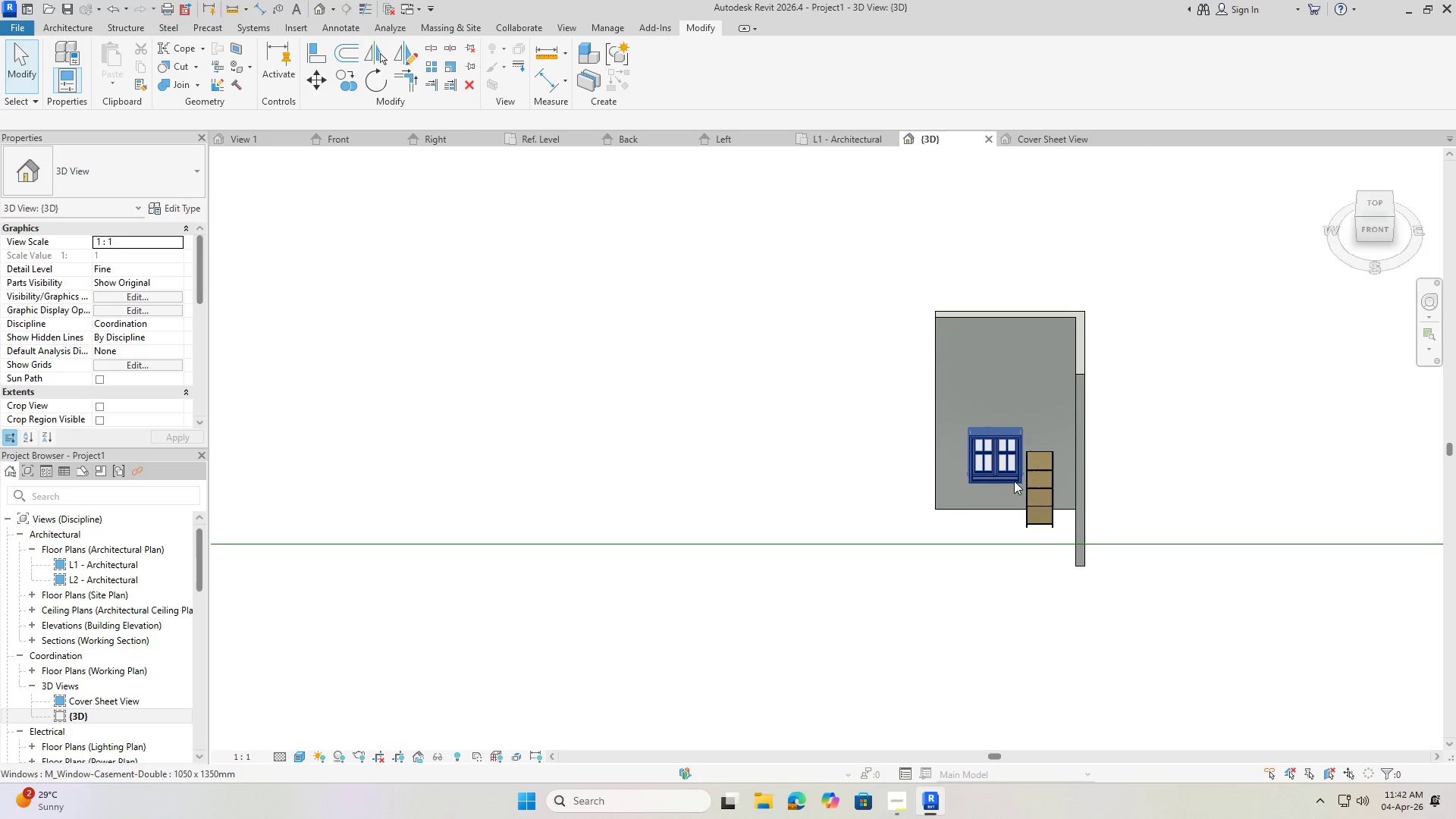 
scroll: coordinate [1068, 526], scroll_direction: up, amount: 3.0
 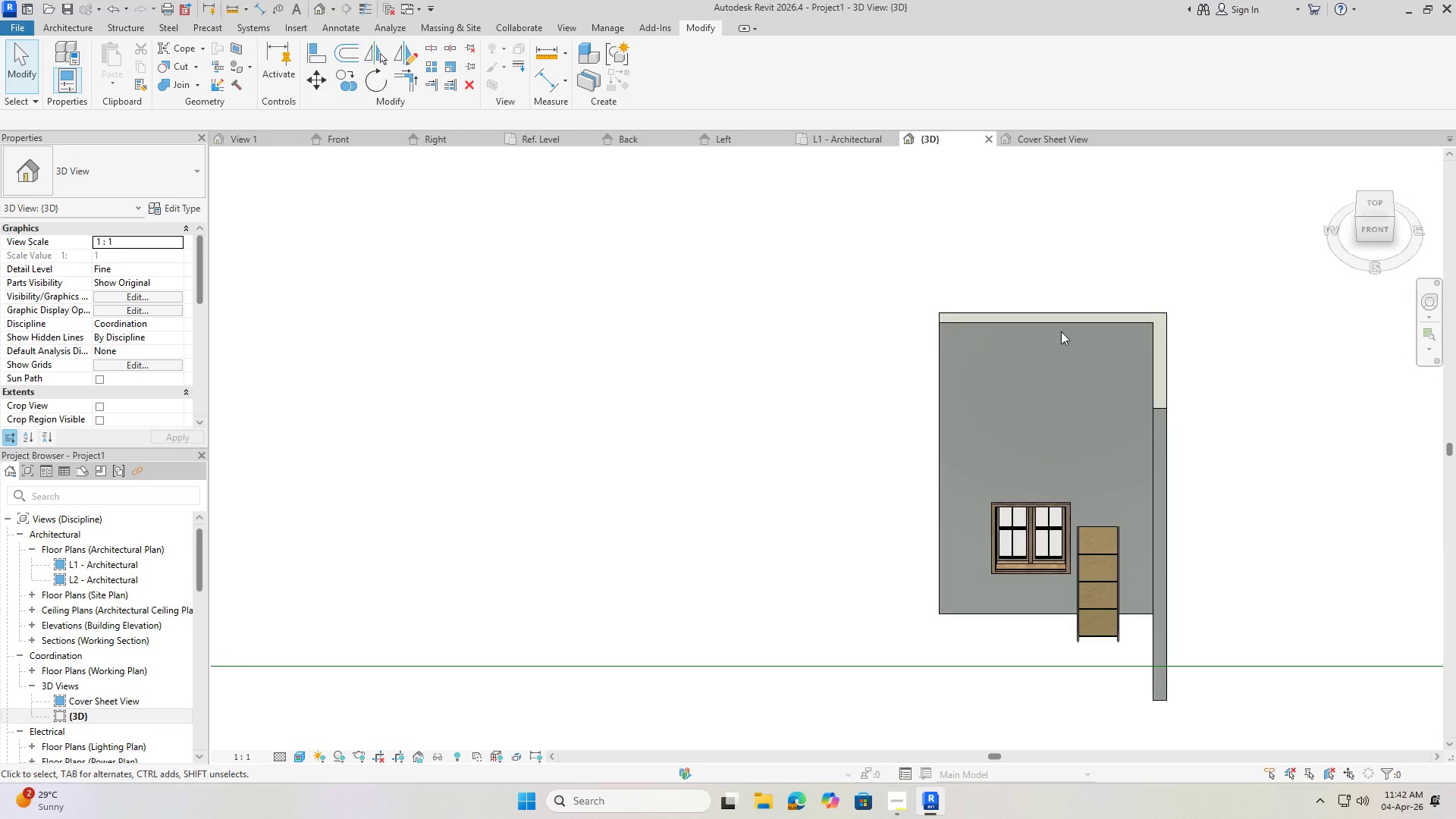 
left_click([1061, 326])
 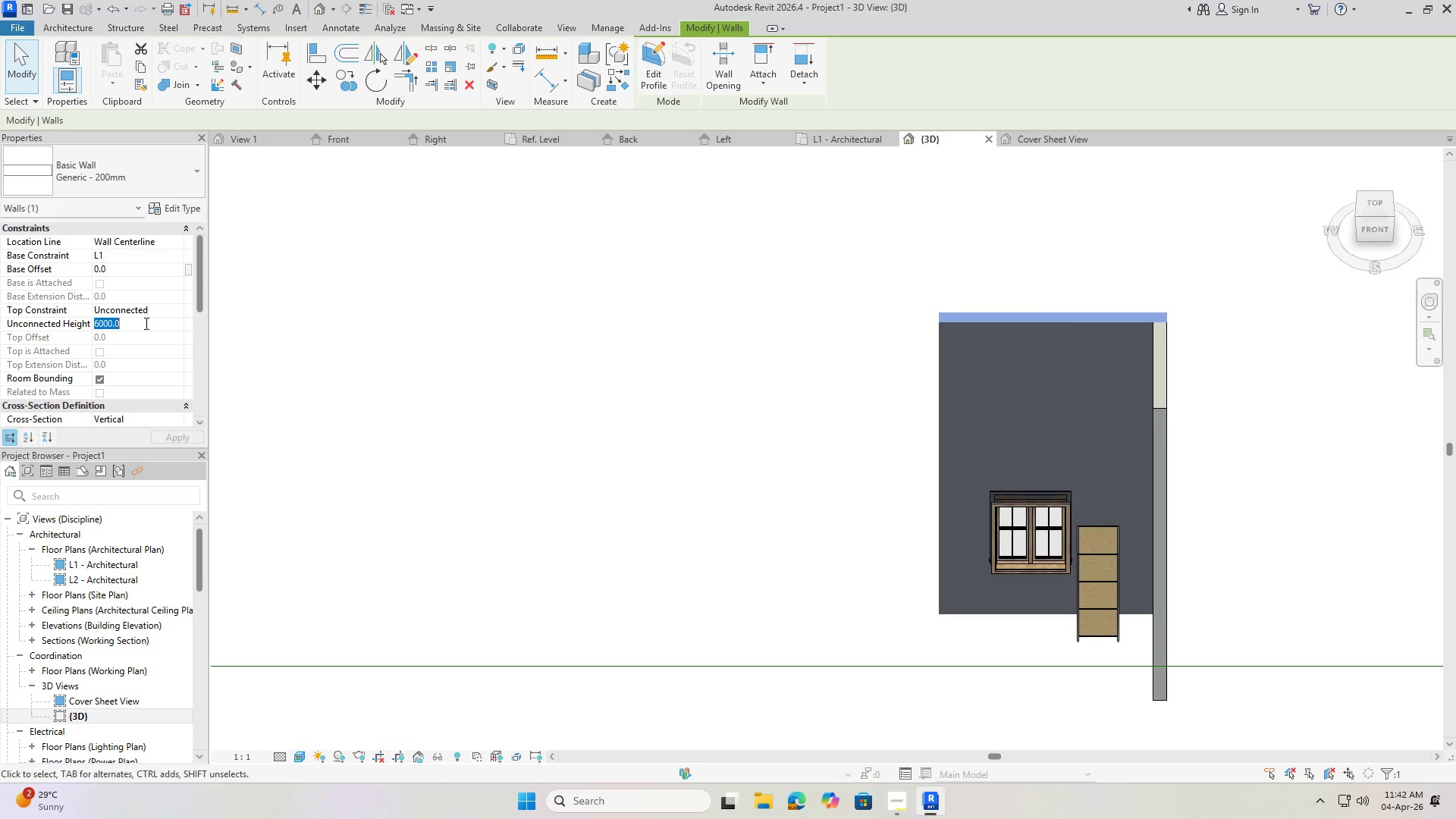 
key(Numpad3)
 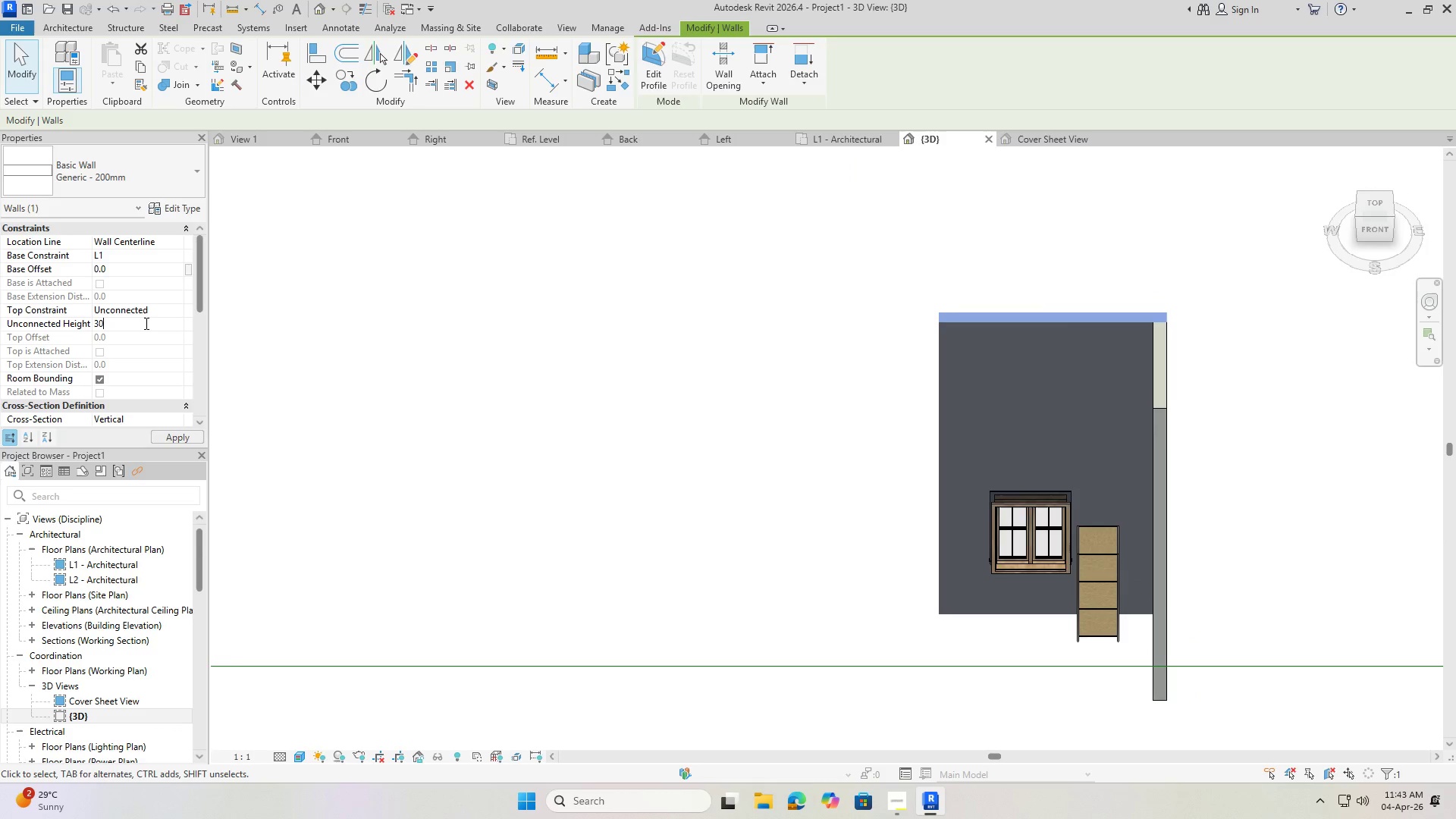 
key(Numpad0)
 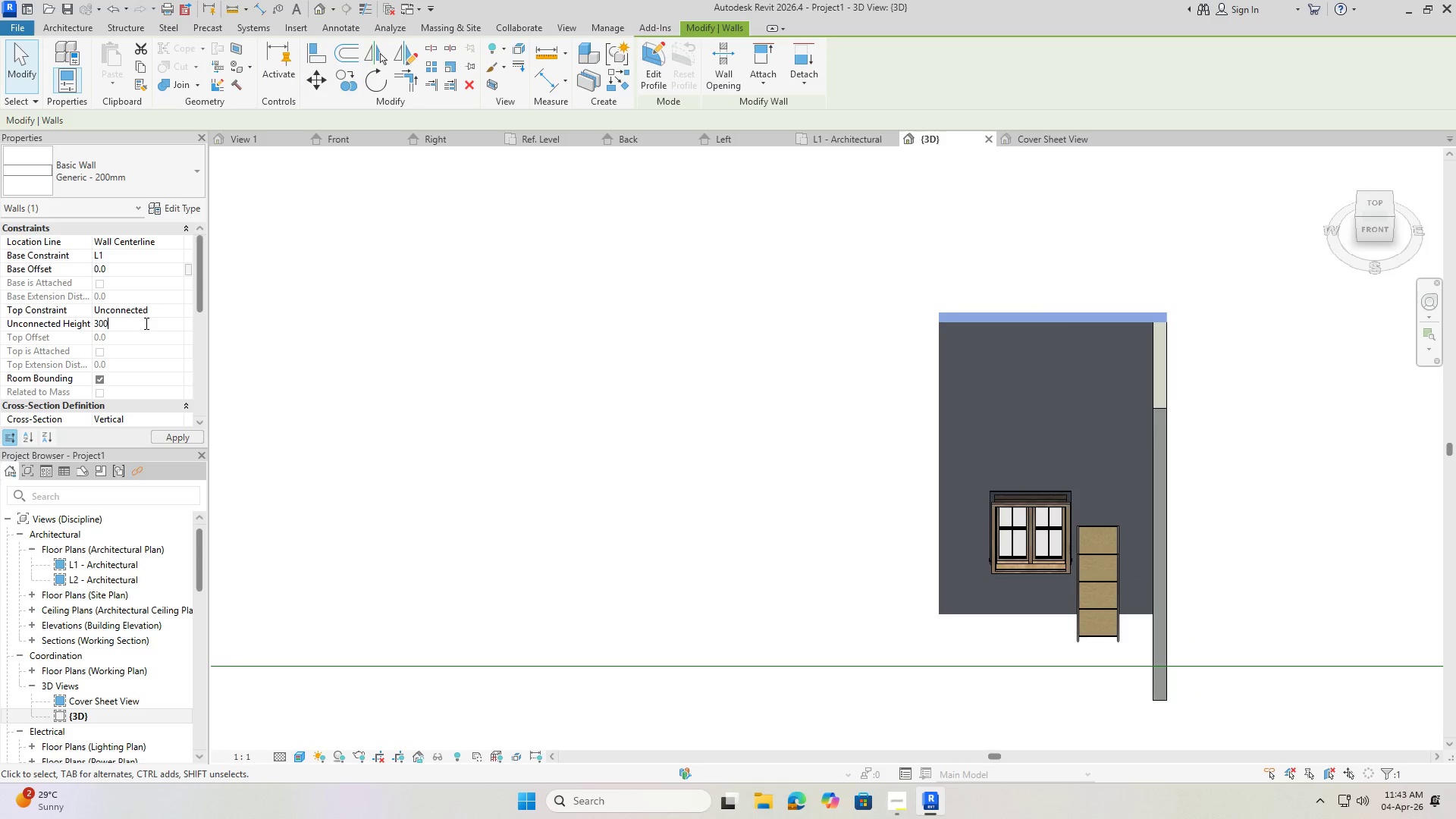 
key(Numpad0)
 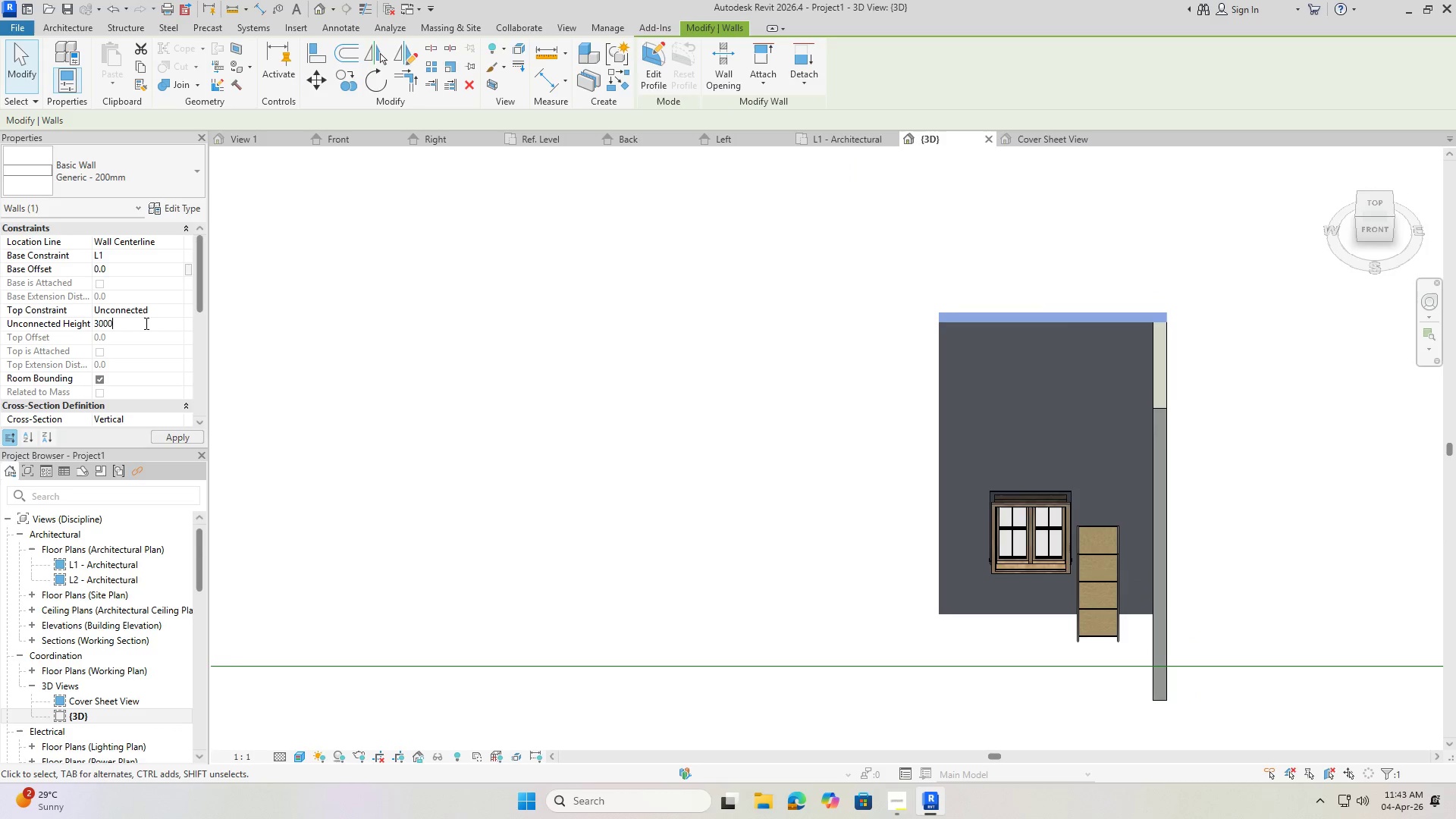 
key(Numpad0)
 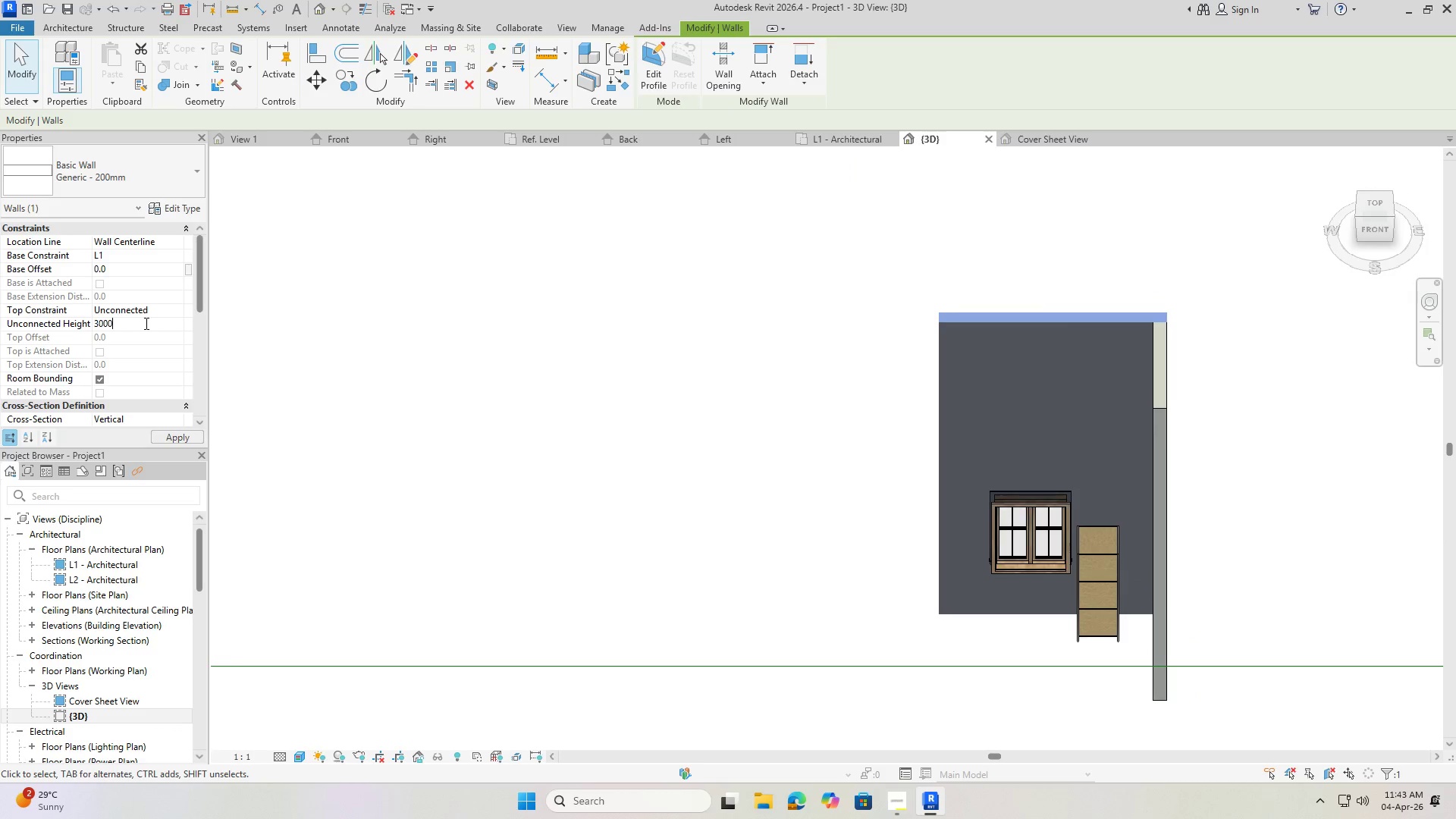 
key(NumpadEnter)
 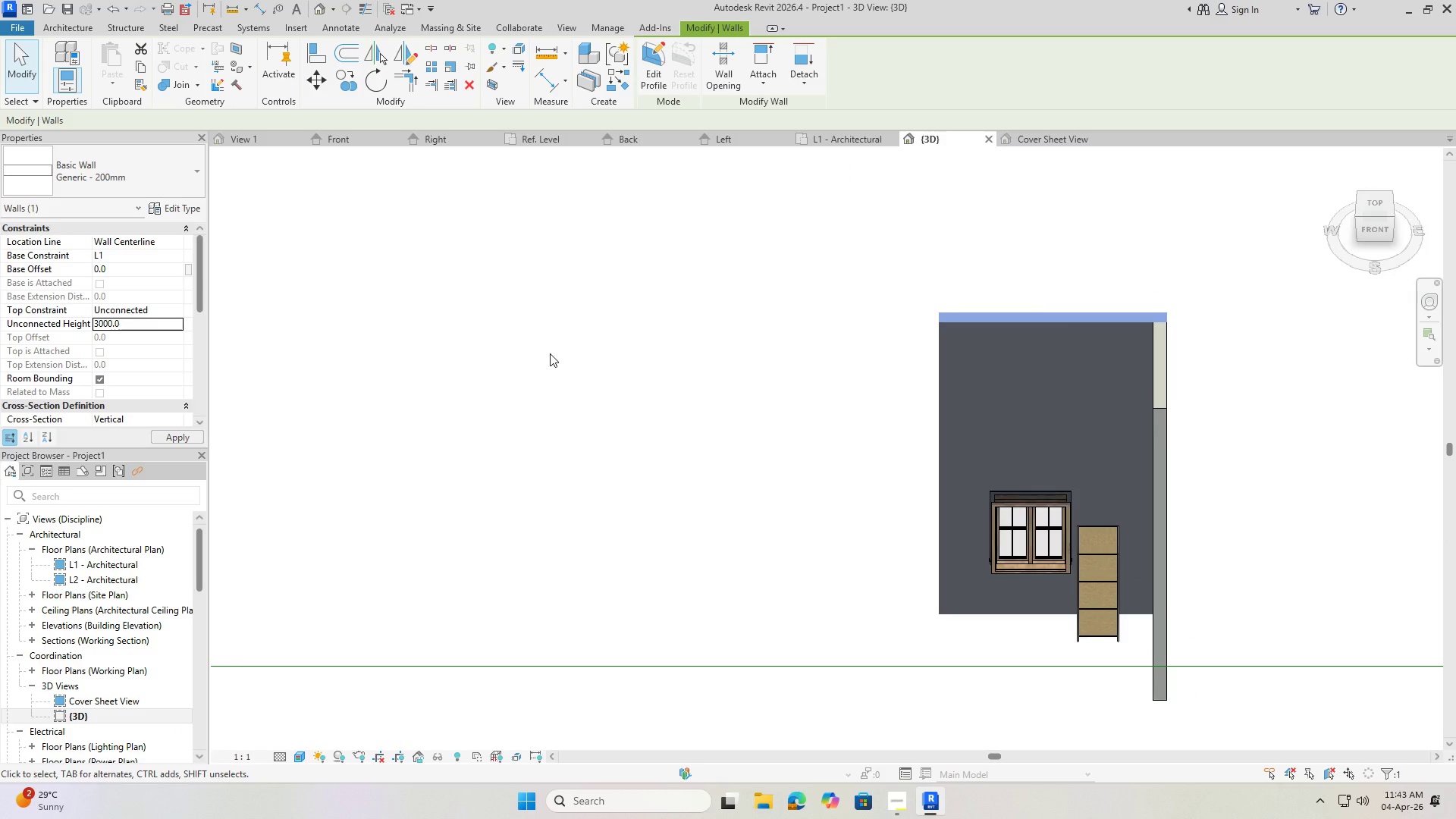 
left_click_drag(start_coordinate=[579, 355], to_coordinate=[1166, 393])
 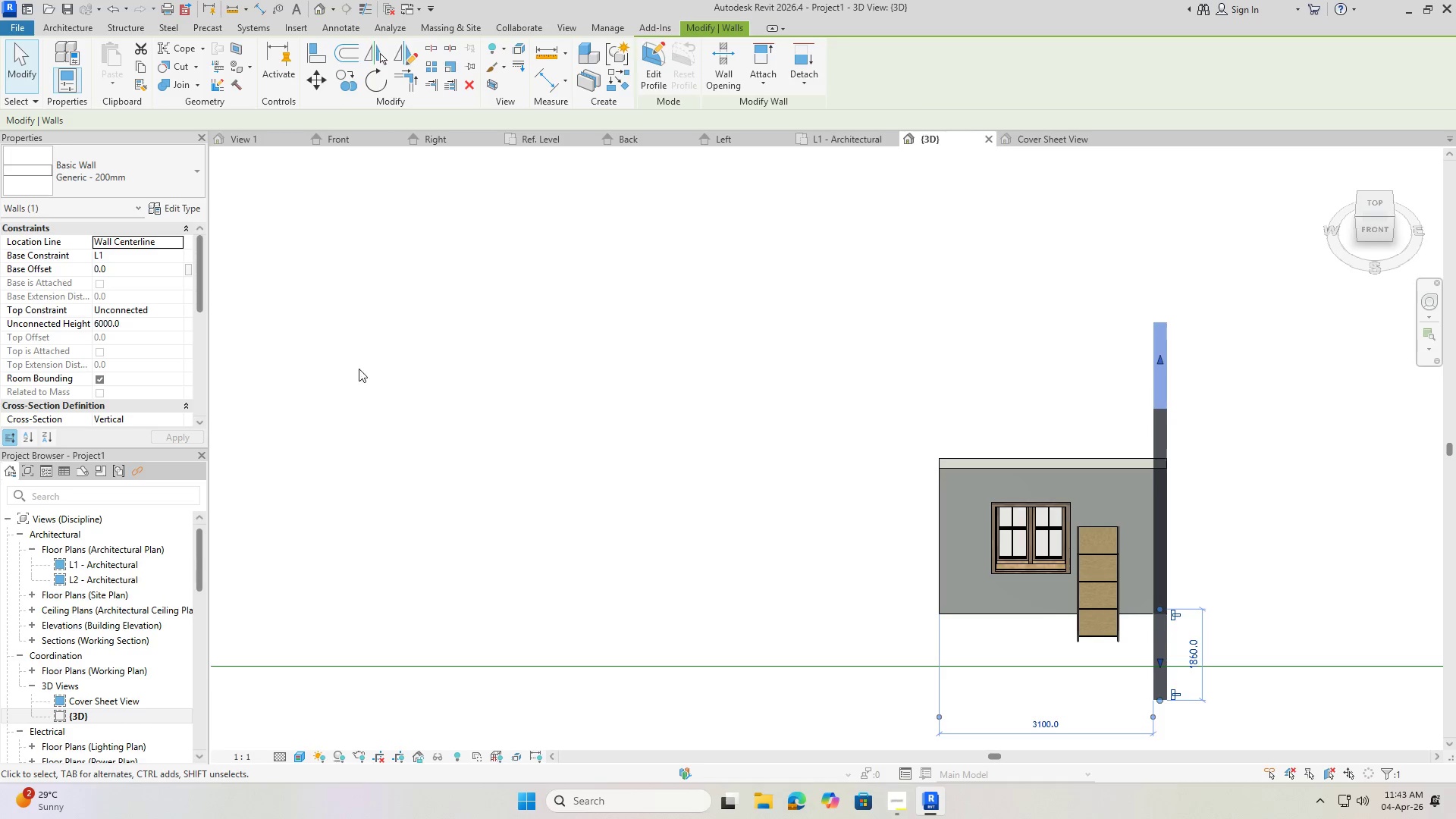 
left_click([1166, 393])
 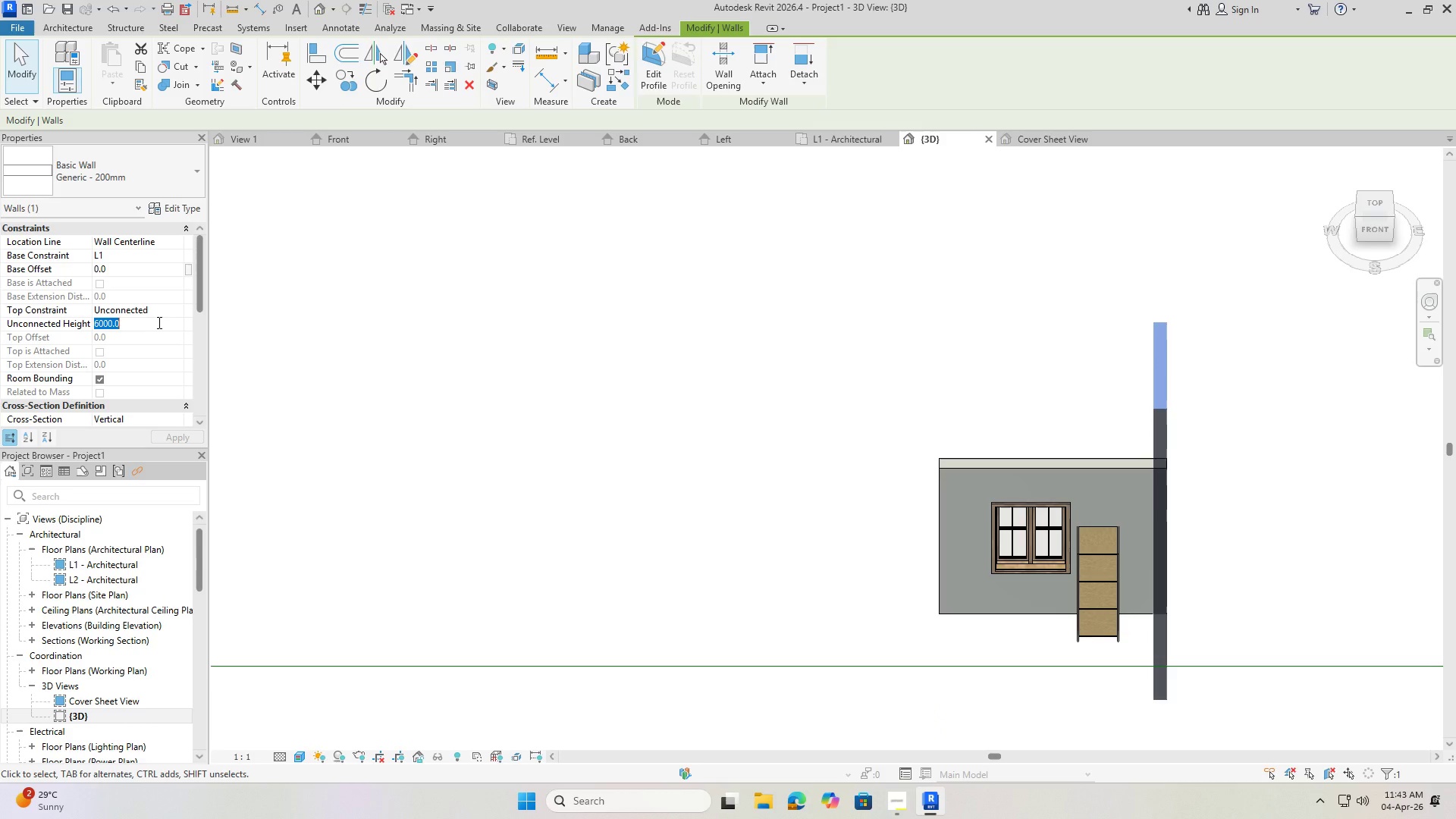 
key(Numpad3)
 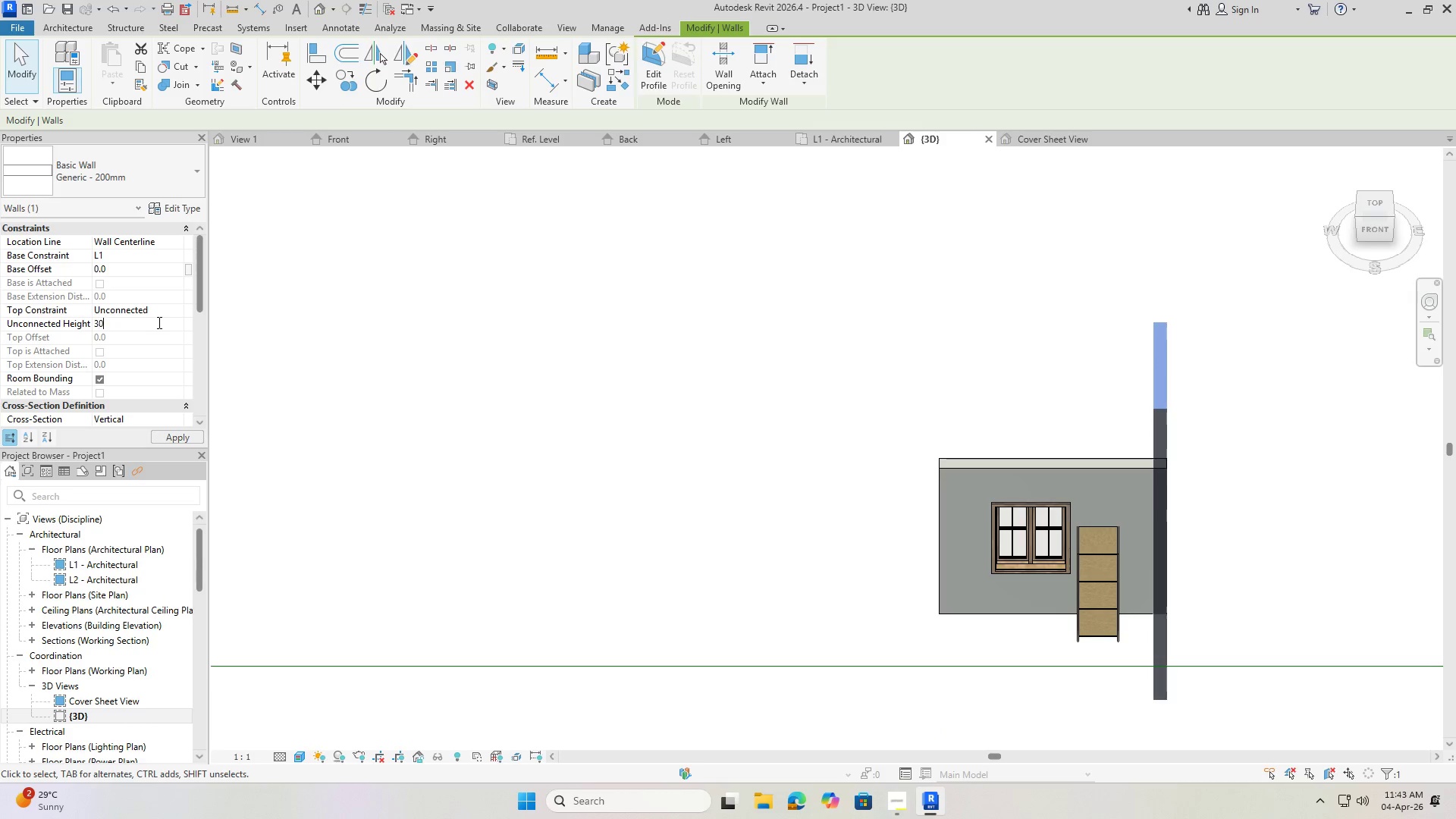 
key(Numpad0)
 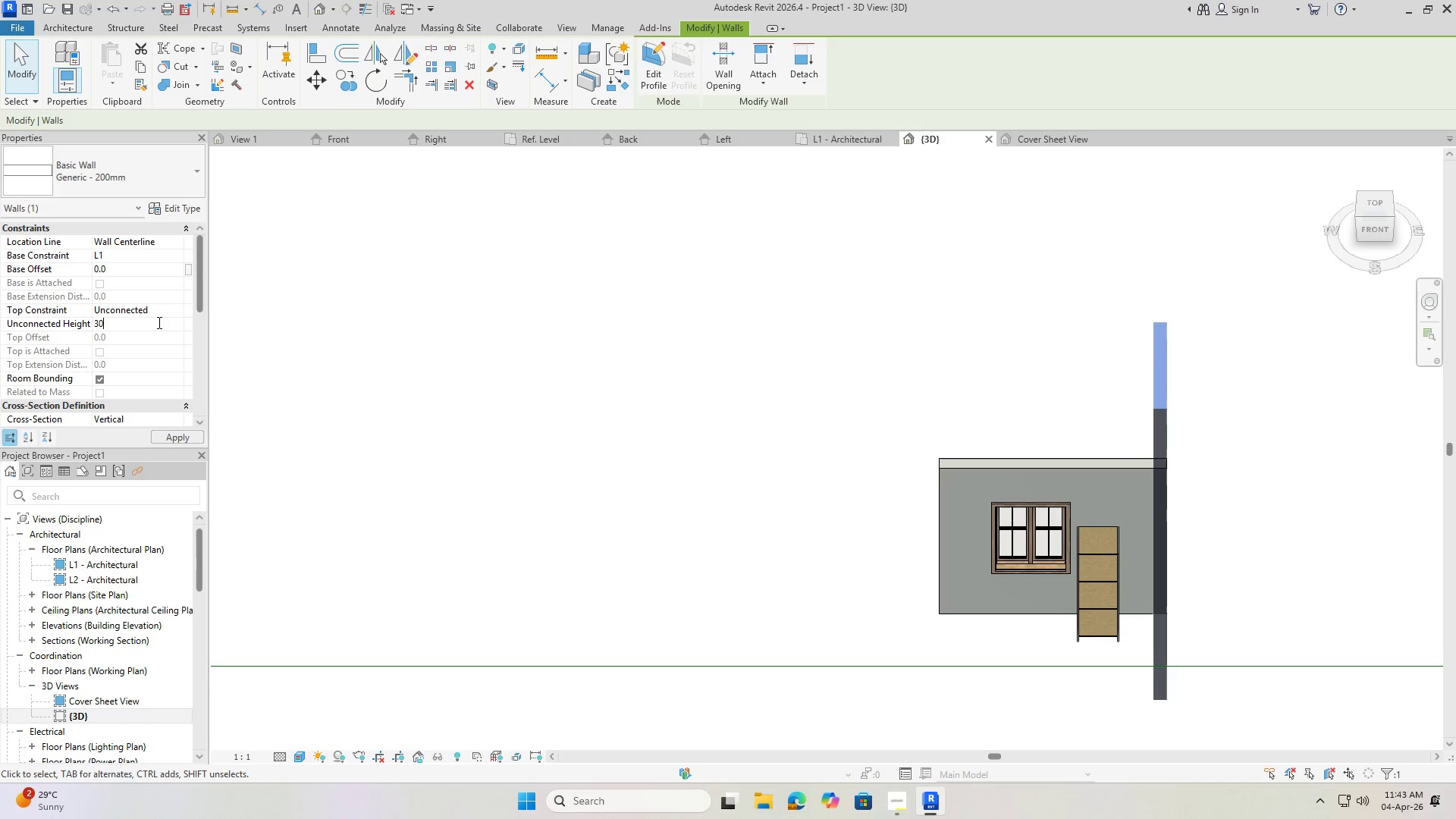 
key(Numpad0)
 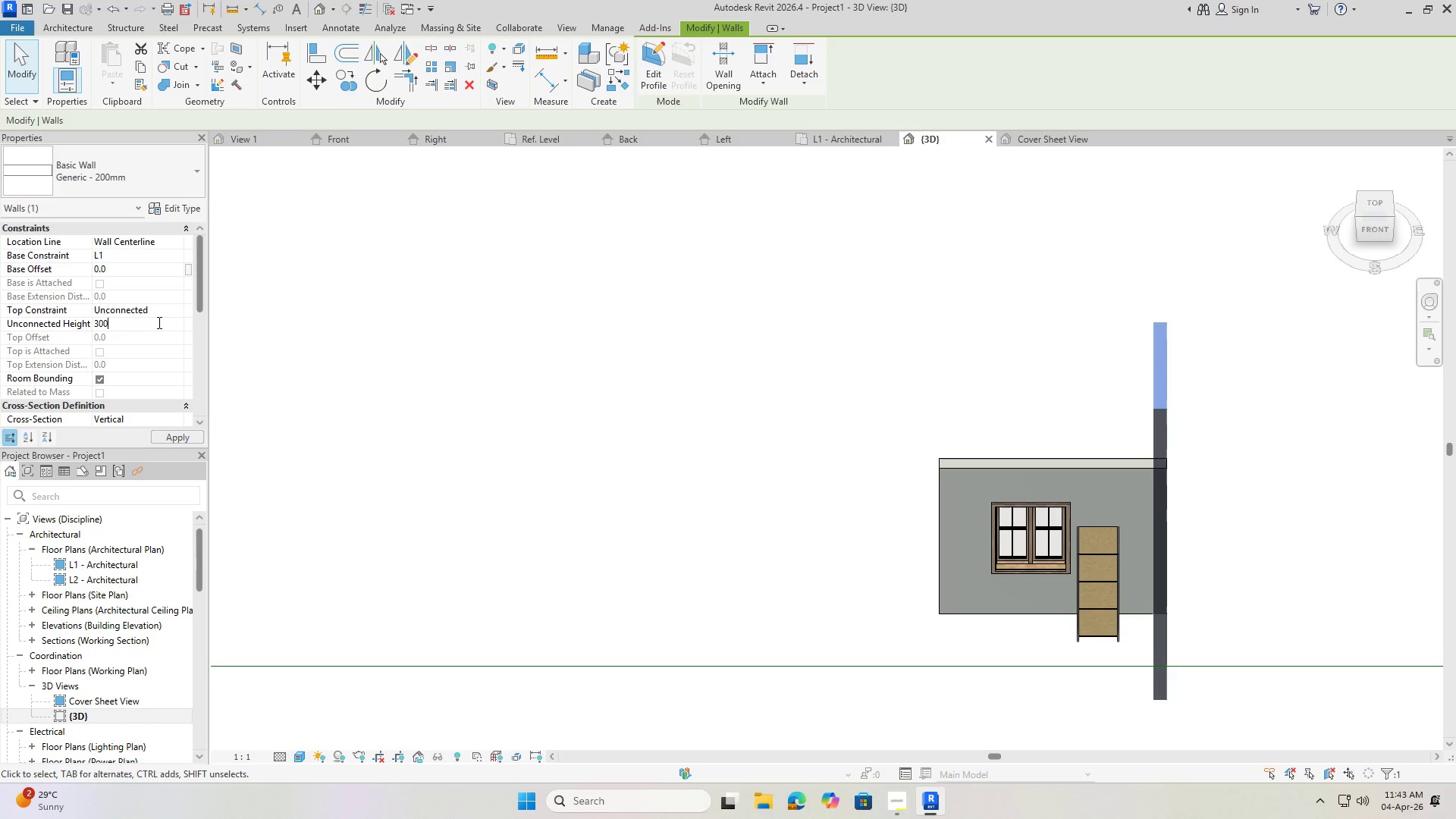 
key(Numpad0)
 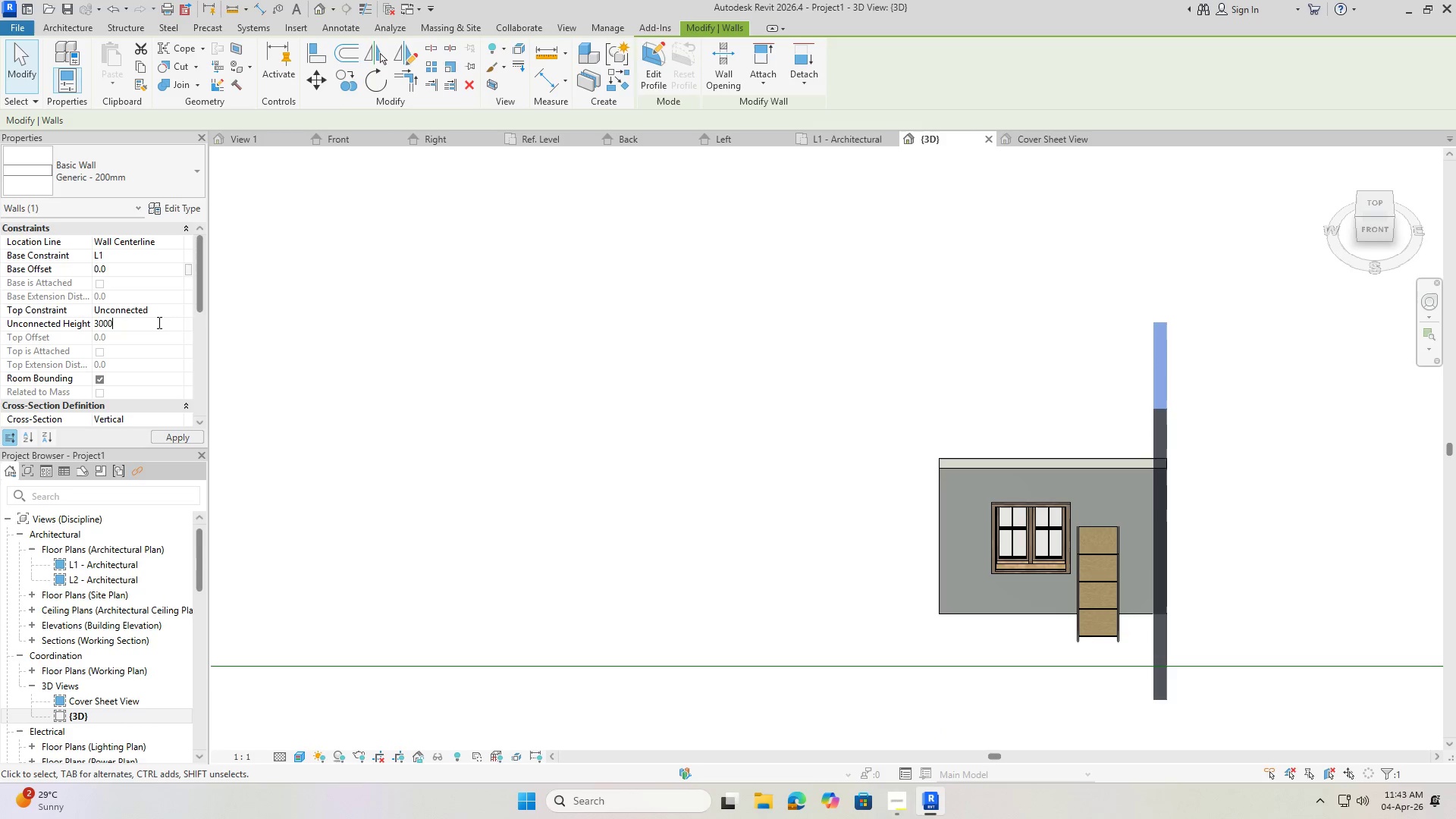 
key(NumpadEnter)
 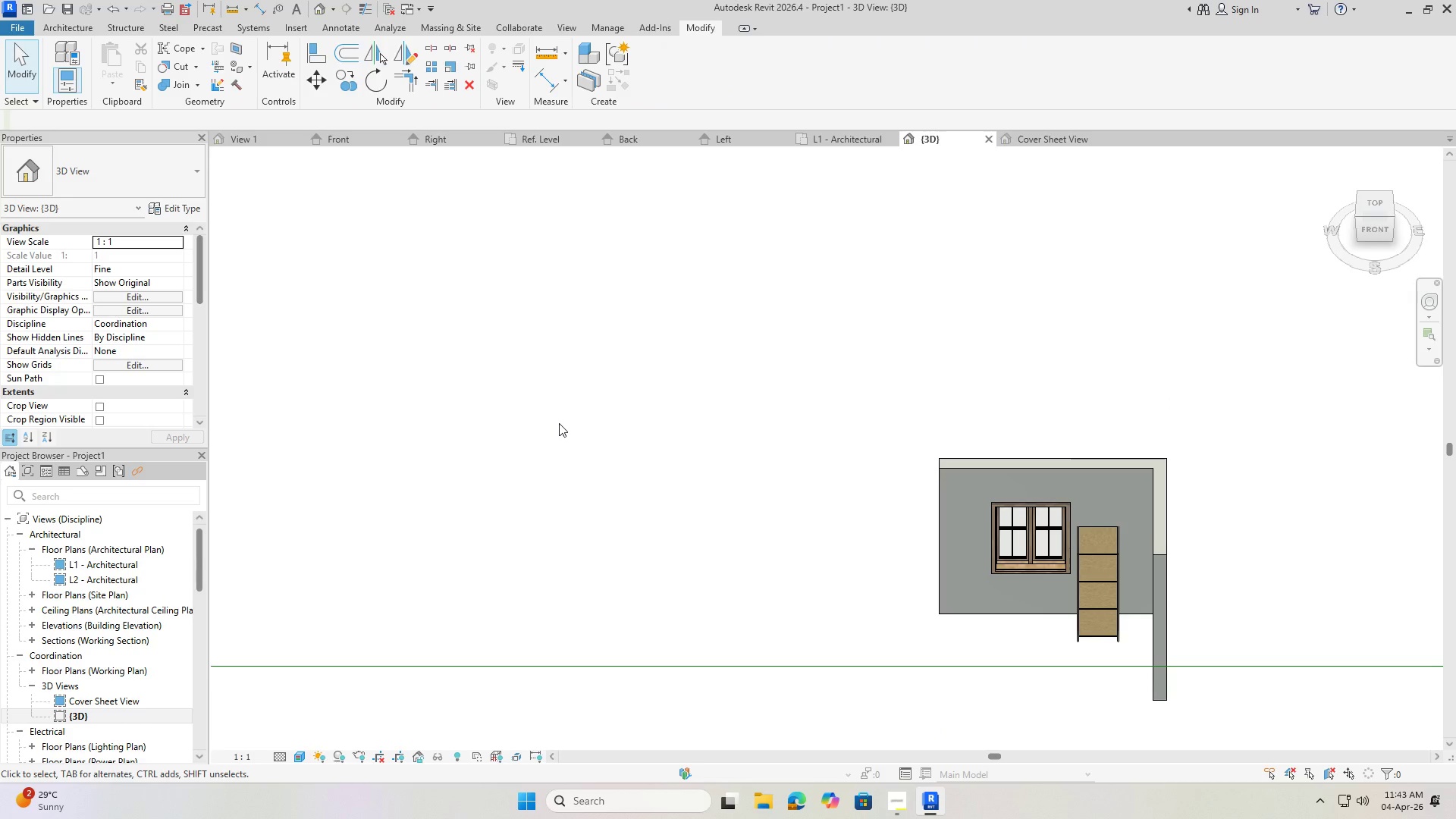 
hold_key(key=ShiftLeft, duration=0.5)
 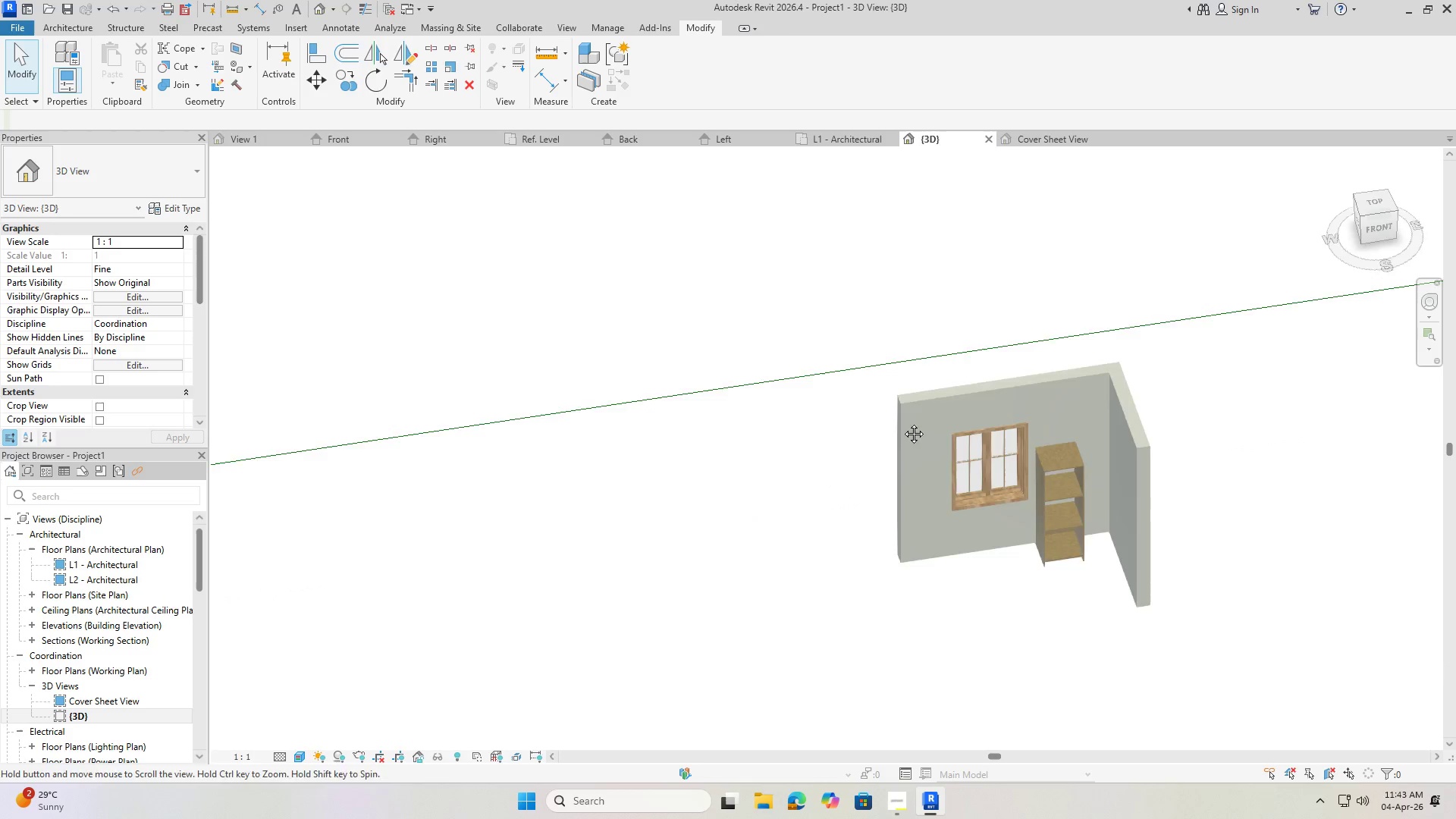 
hold_key(key=ShiftLeft, duration=0.75)
 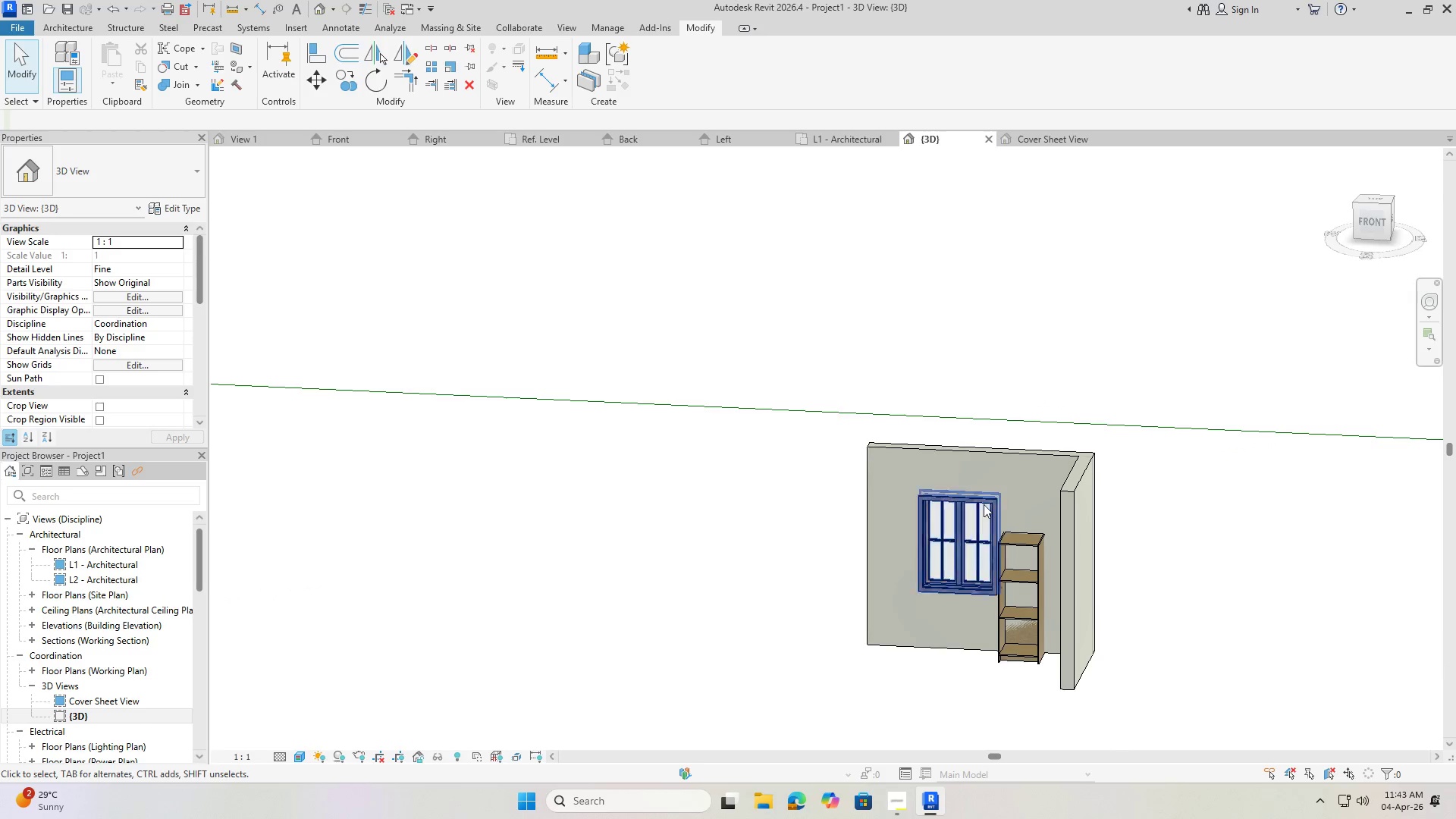 
scroll: coordinate [1065, 579], scroll_direction: up, amount: 10.0
 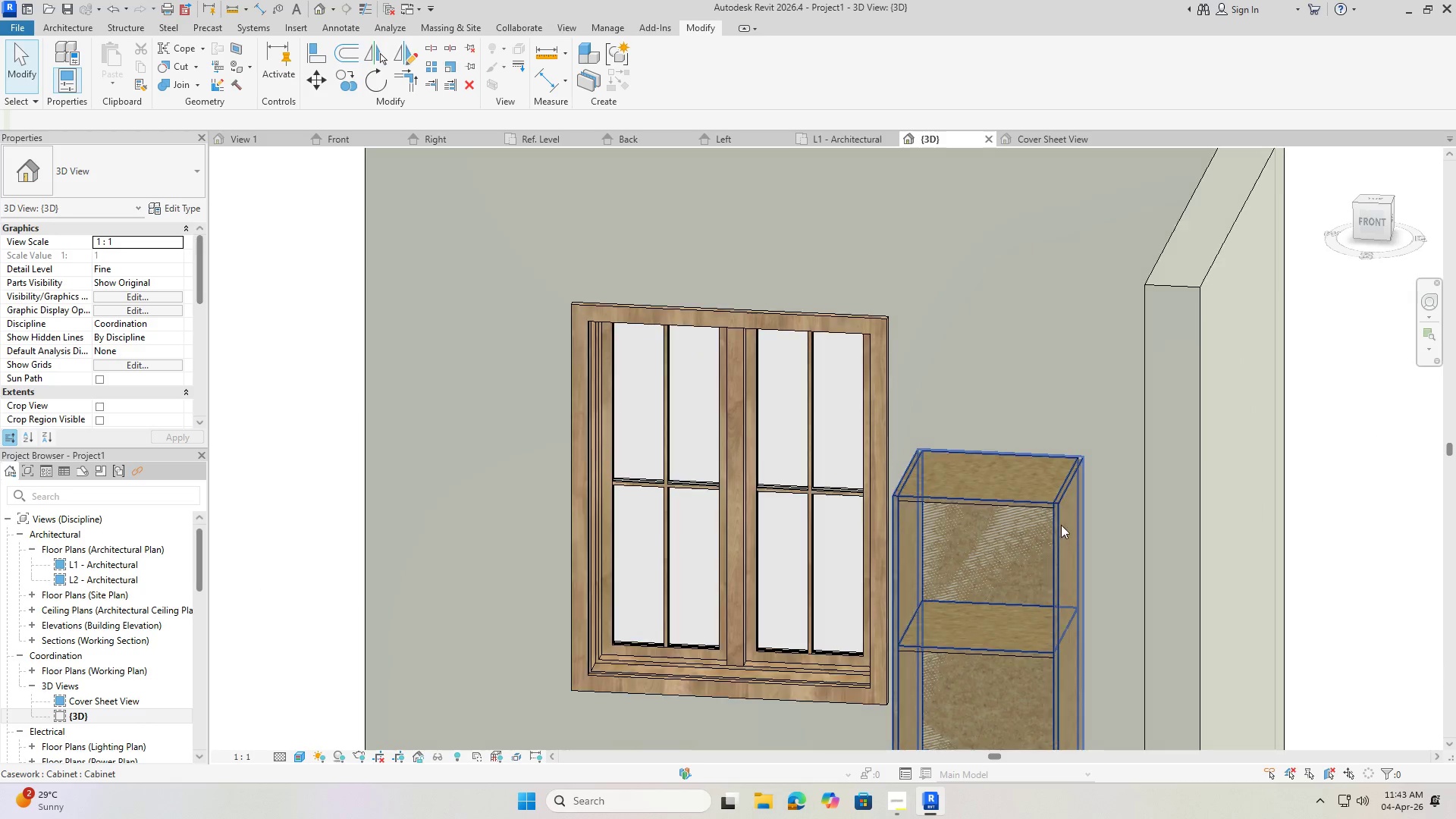 
key(Shift+ShiftLeft)
 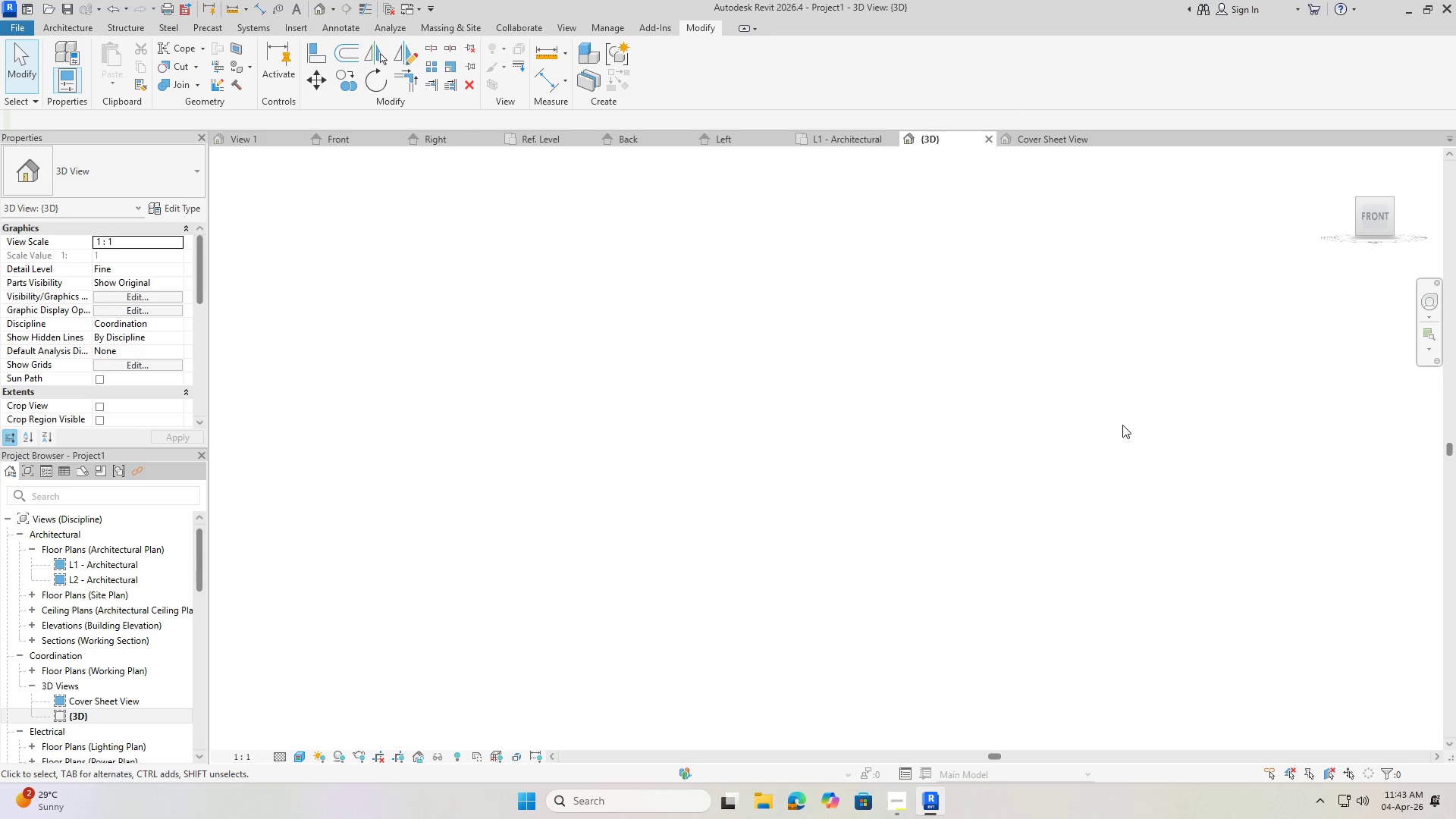 
scroll: coordinate [849, 474], scroll_direction: up, amount: 19.0
 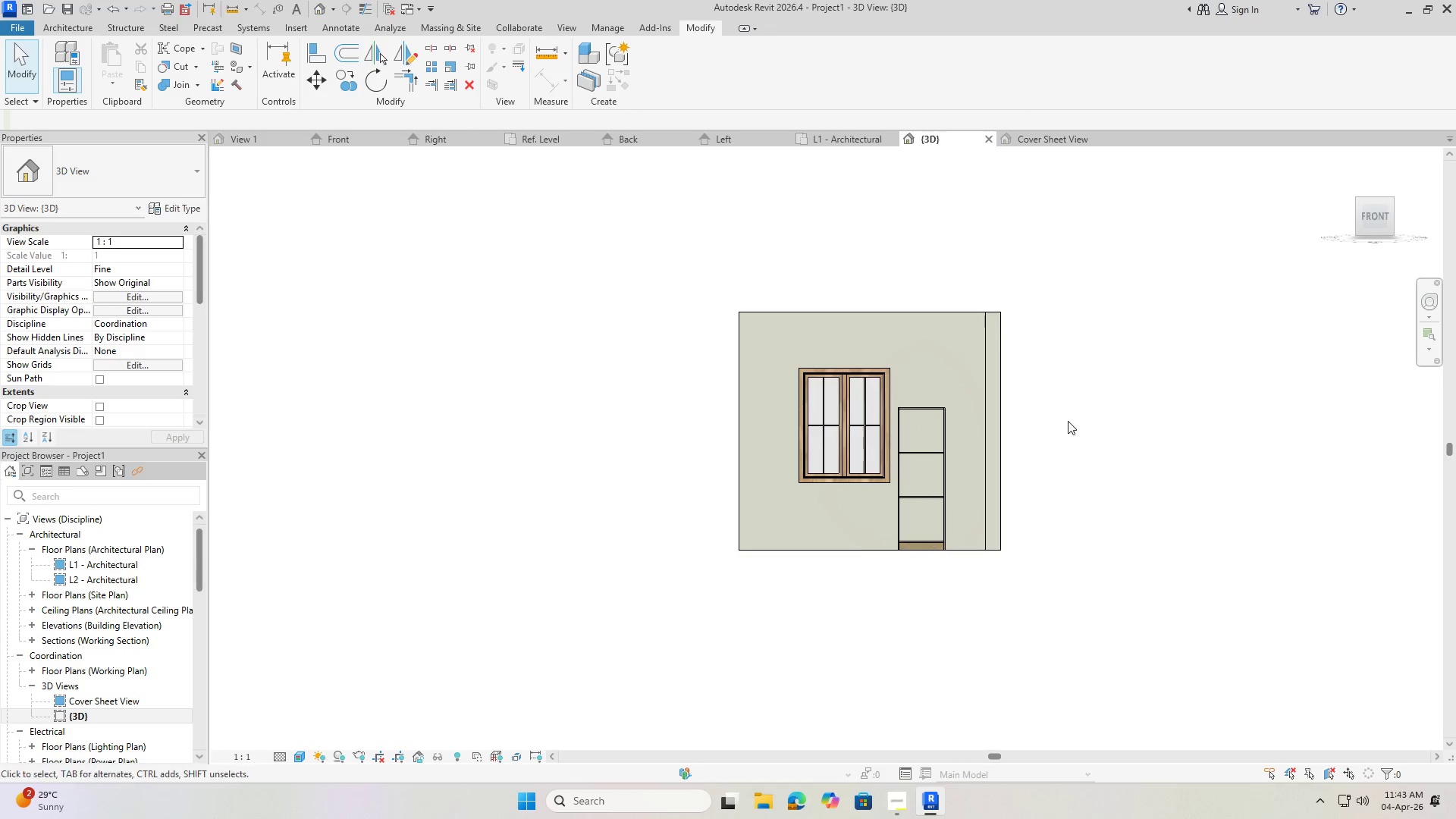 
left_click([1089, 417])
 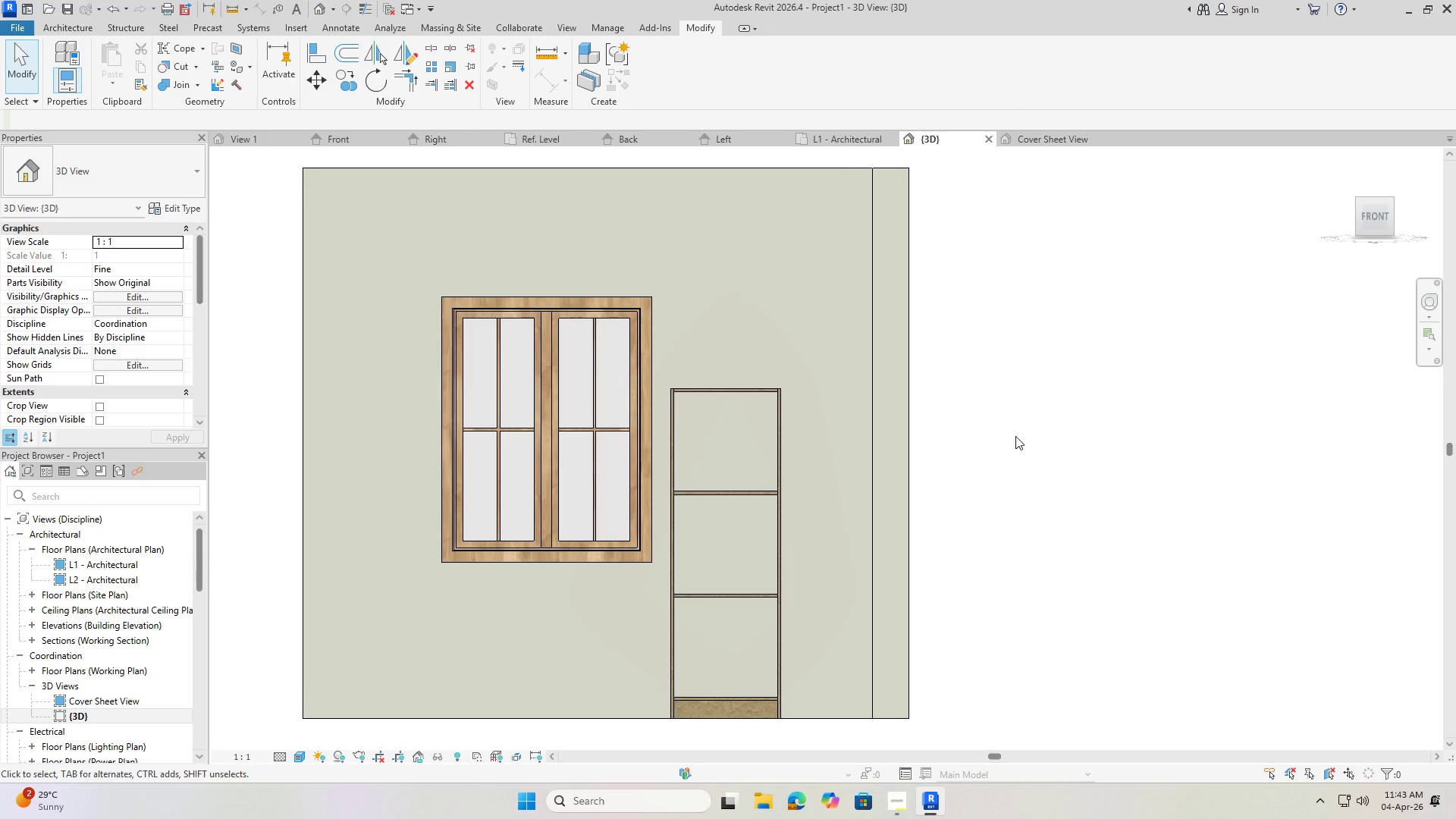 
scroll: coordinate [1072, 428], scroll_direction: up, amount: 6.0
 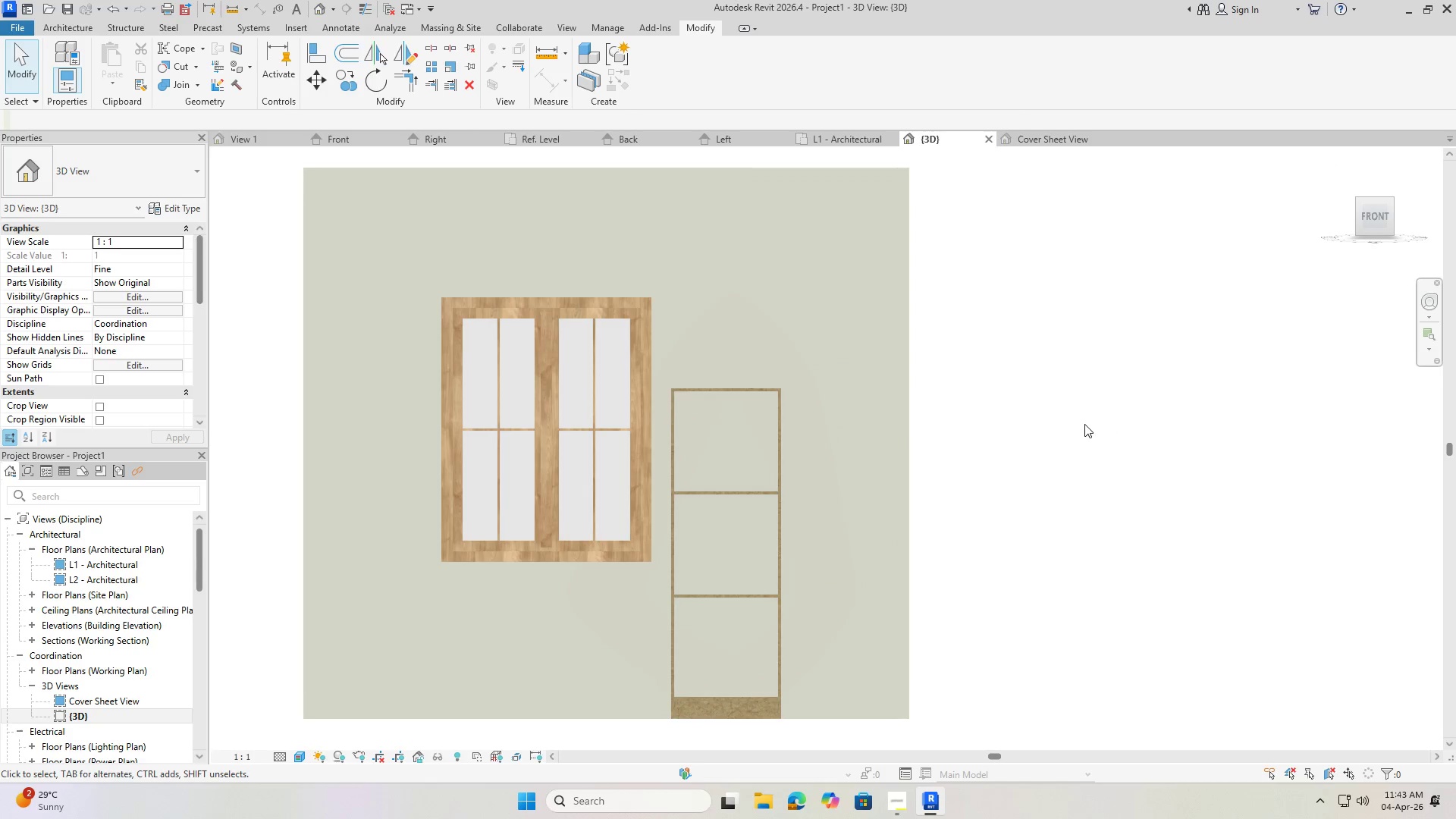 
hold_key(key=ShiftLeft, duration=0.73)
 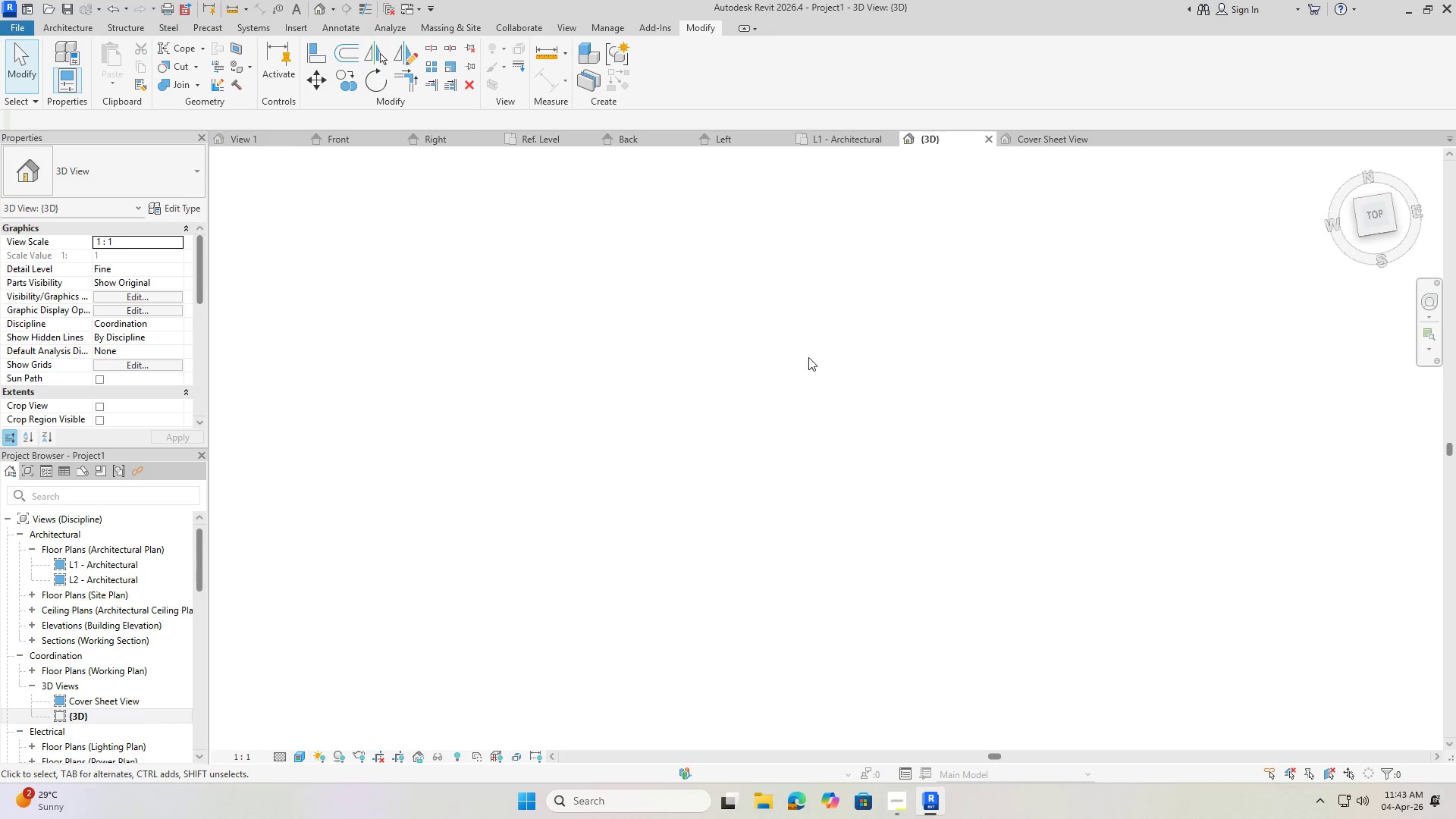 
hold_key(key=ShiftLeft, duration=0.36)
 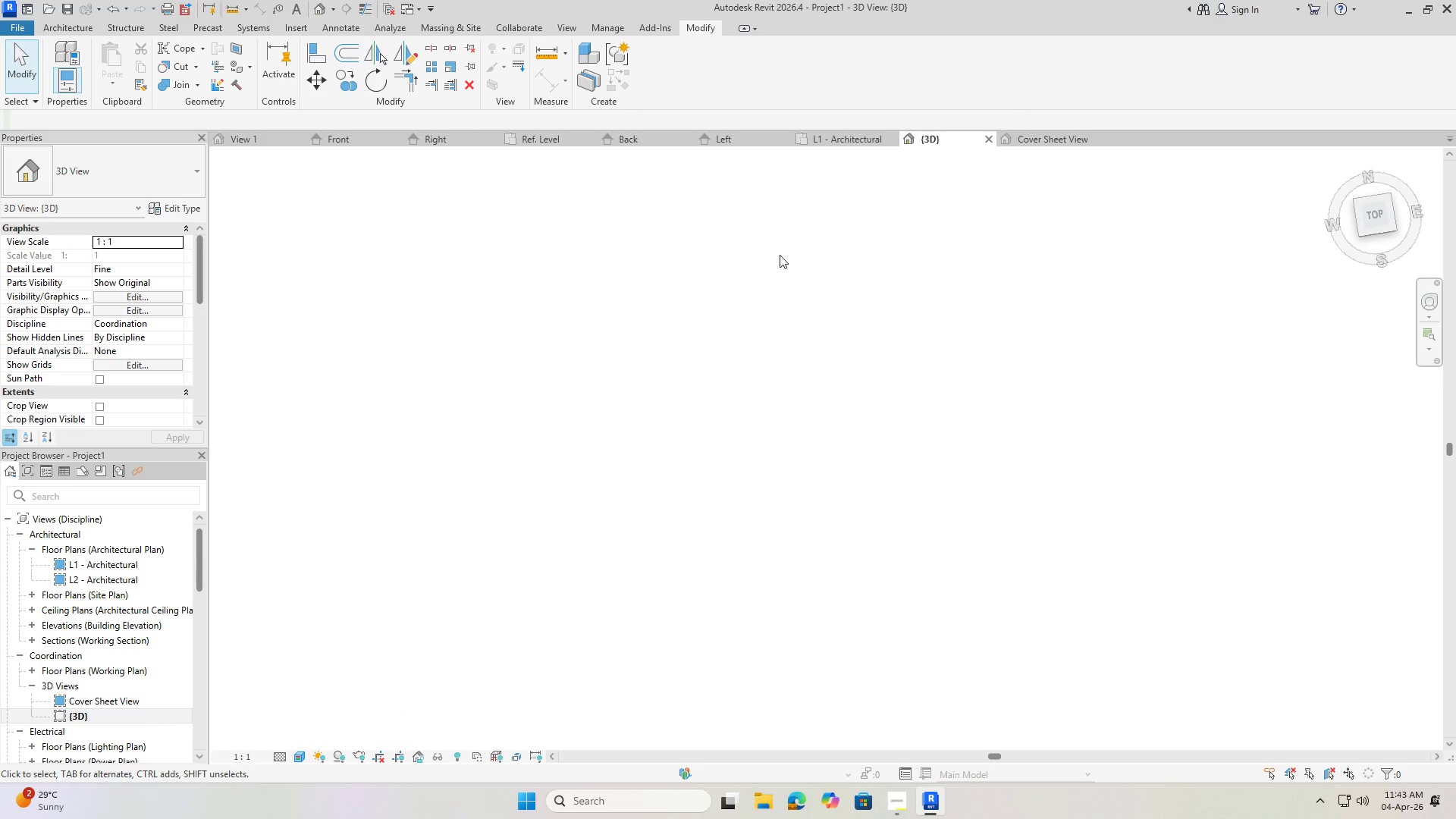 
scroll: coordinate [781, 332], scroll_direction: down, amount: 18.0
 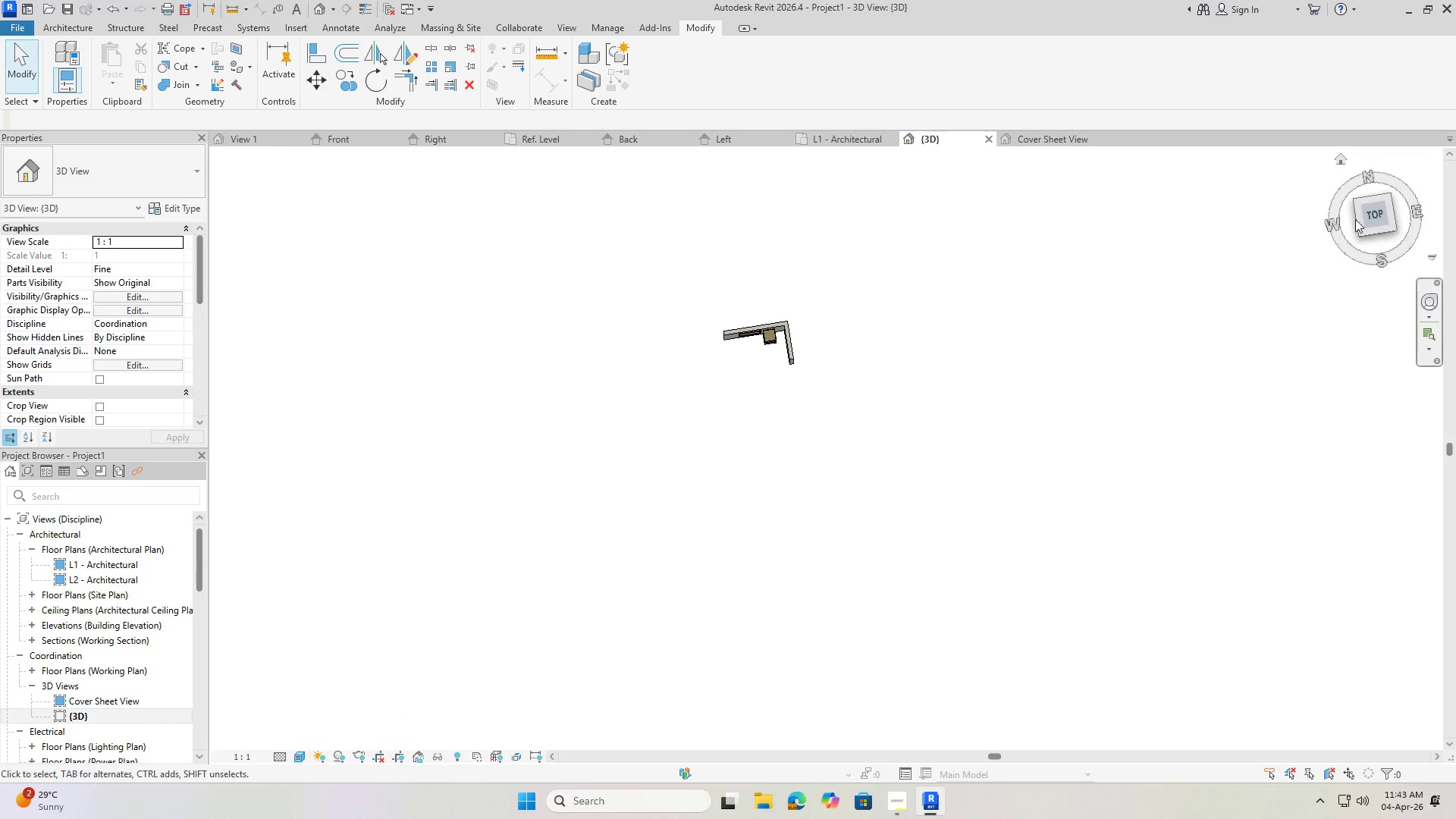 
left_click([1370, 215])
 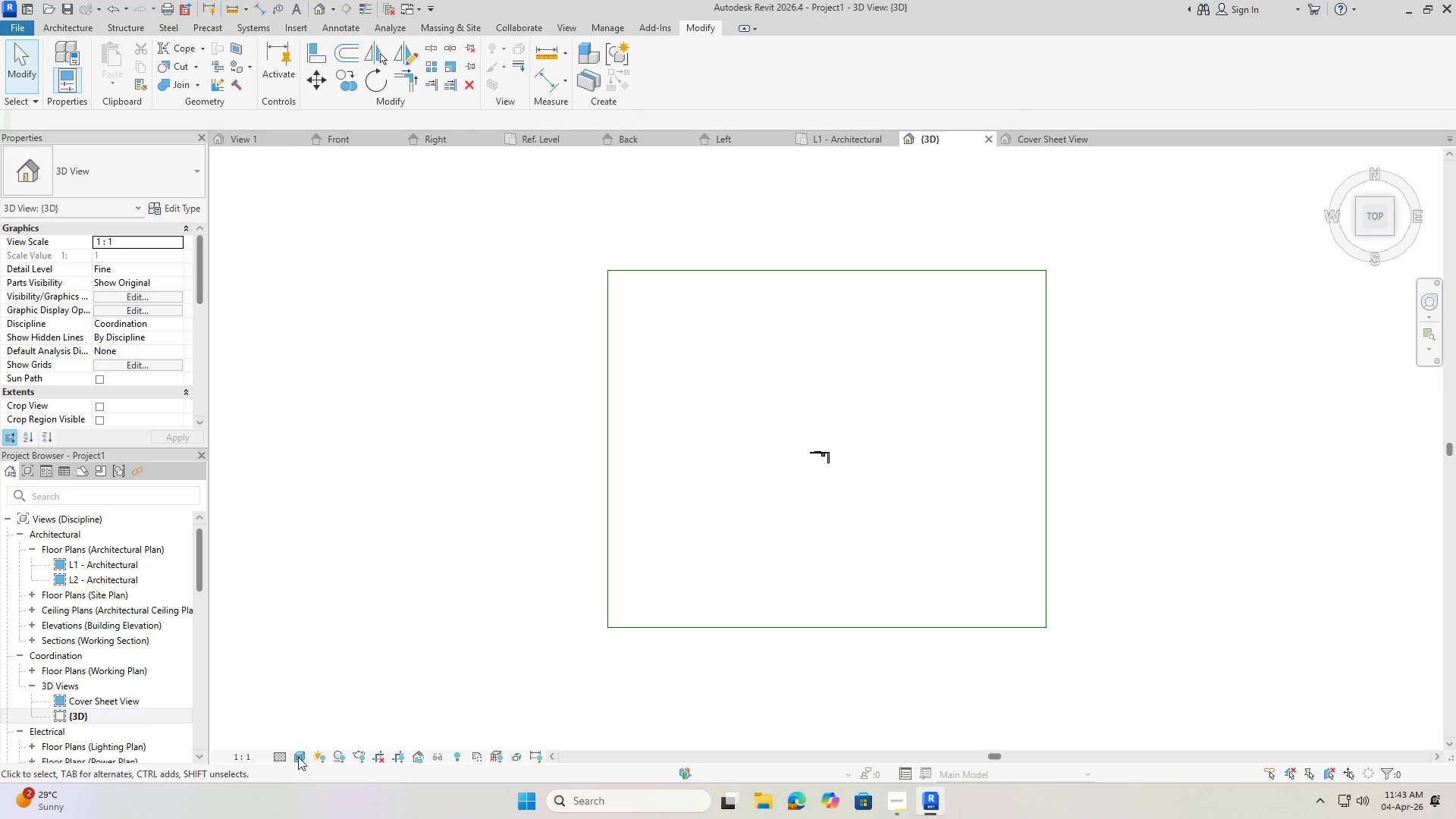 
scroll: coordinate [877, 417], scroll_direction: up, amount: 35.0
 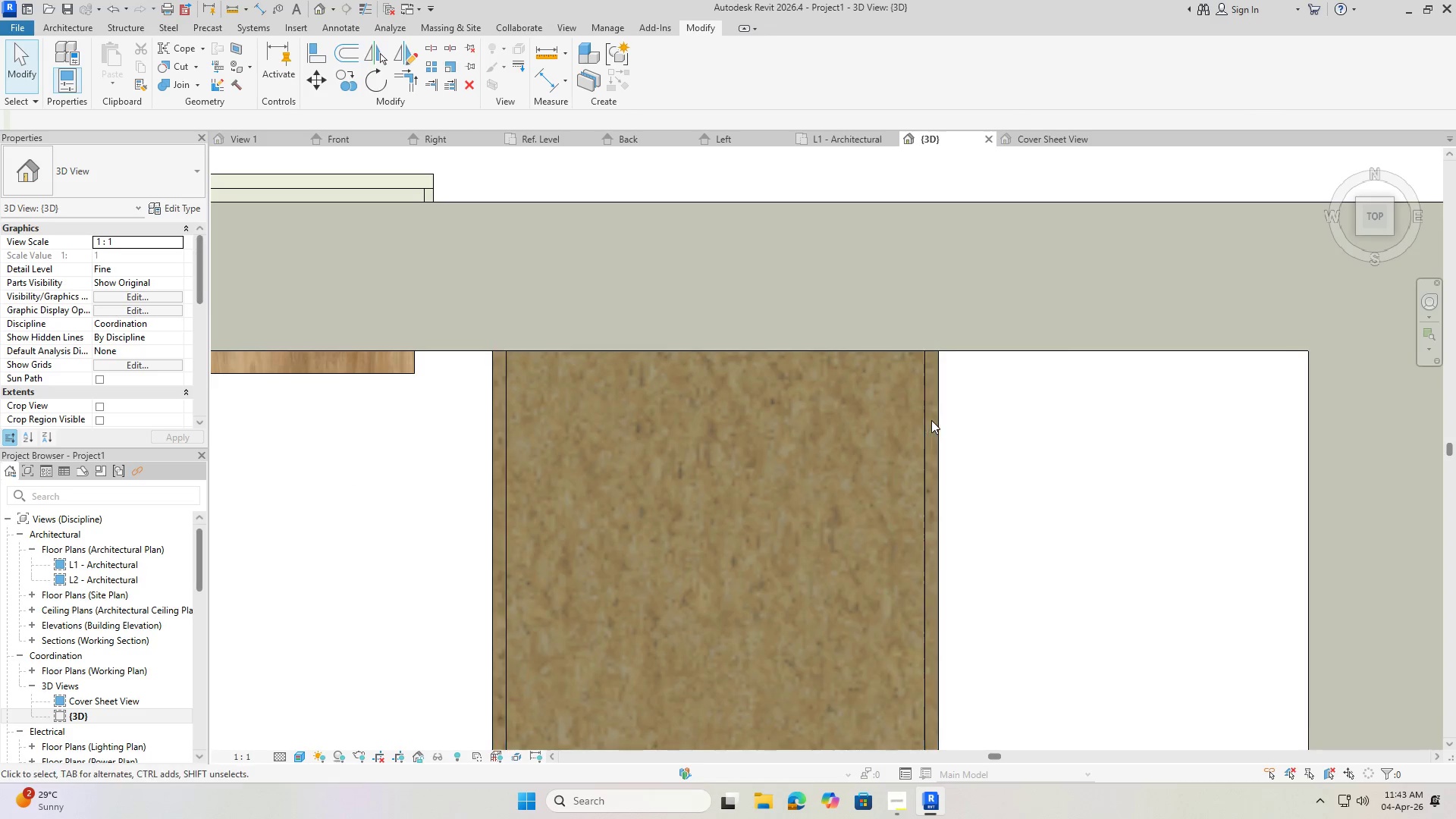 
left_click([932, 419])
 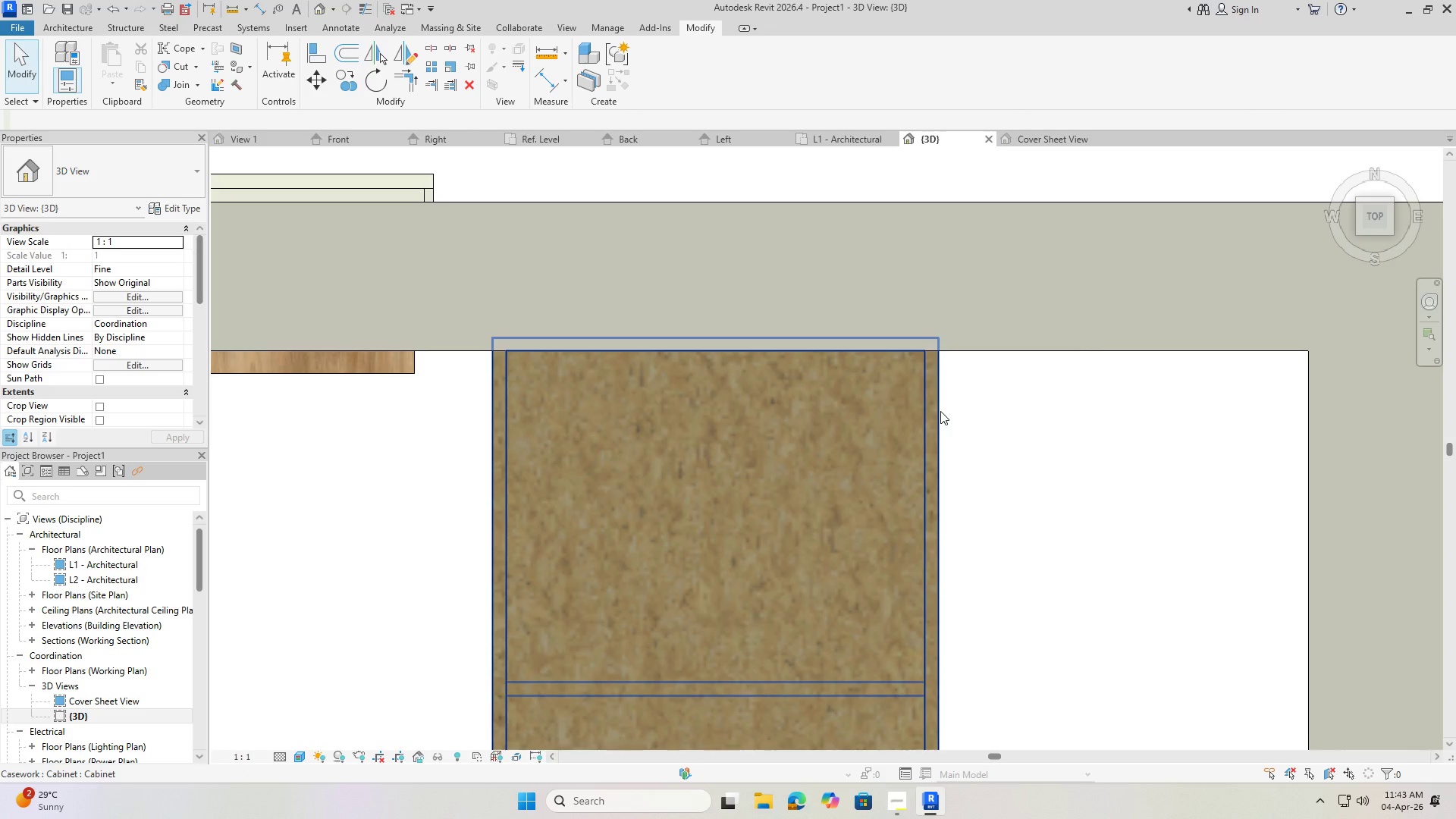 
double_click([936, 408])
 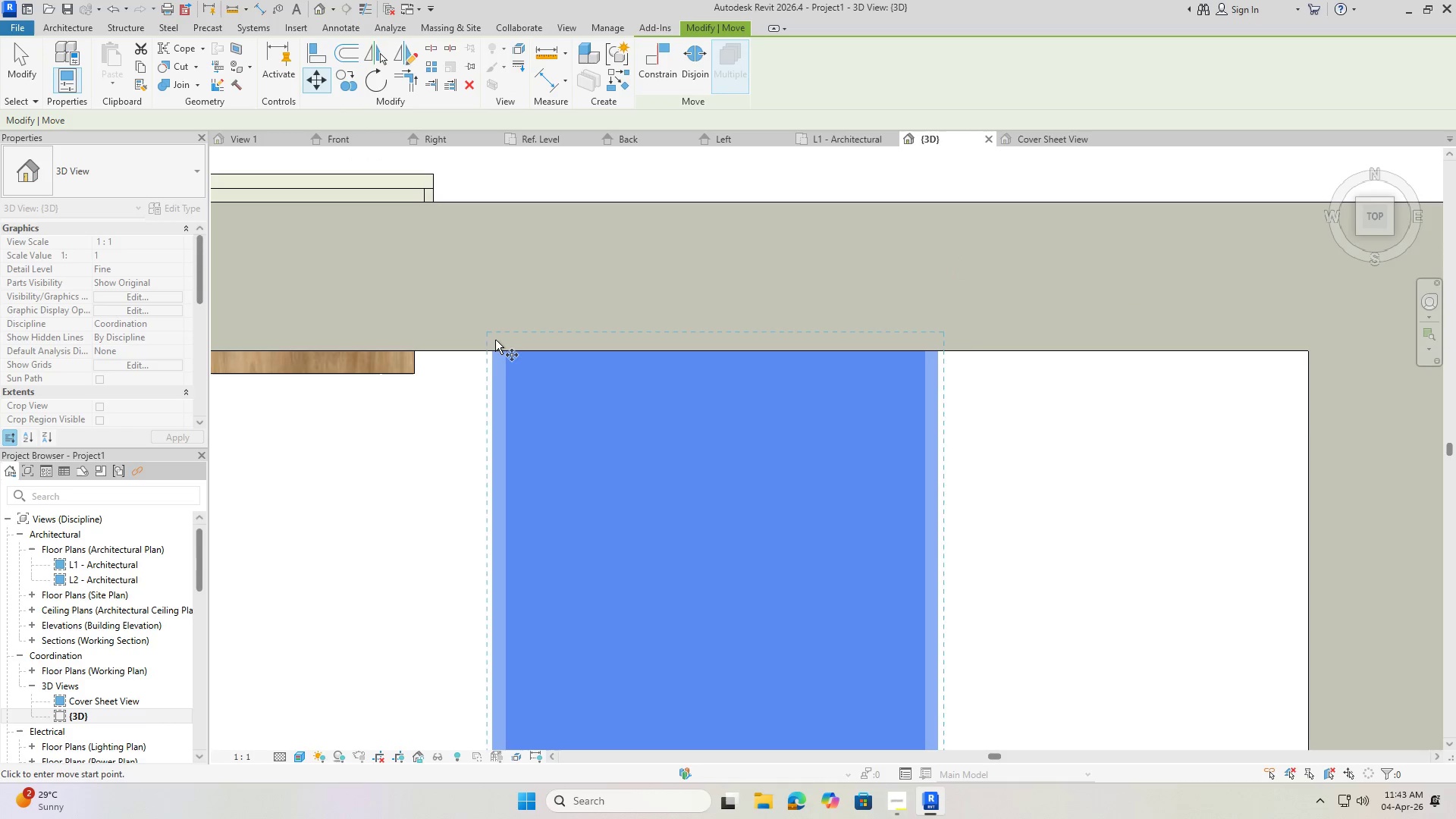 
left_click([491, 334])
 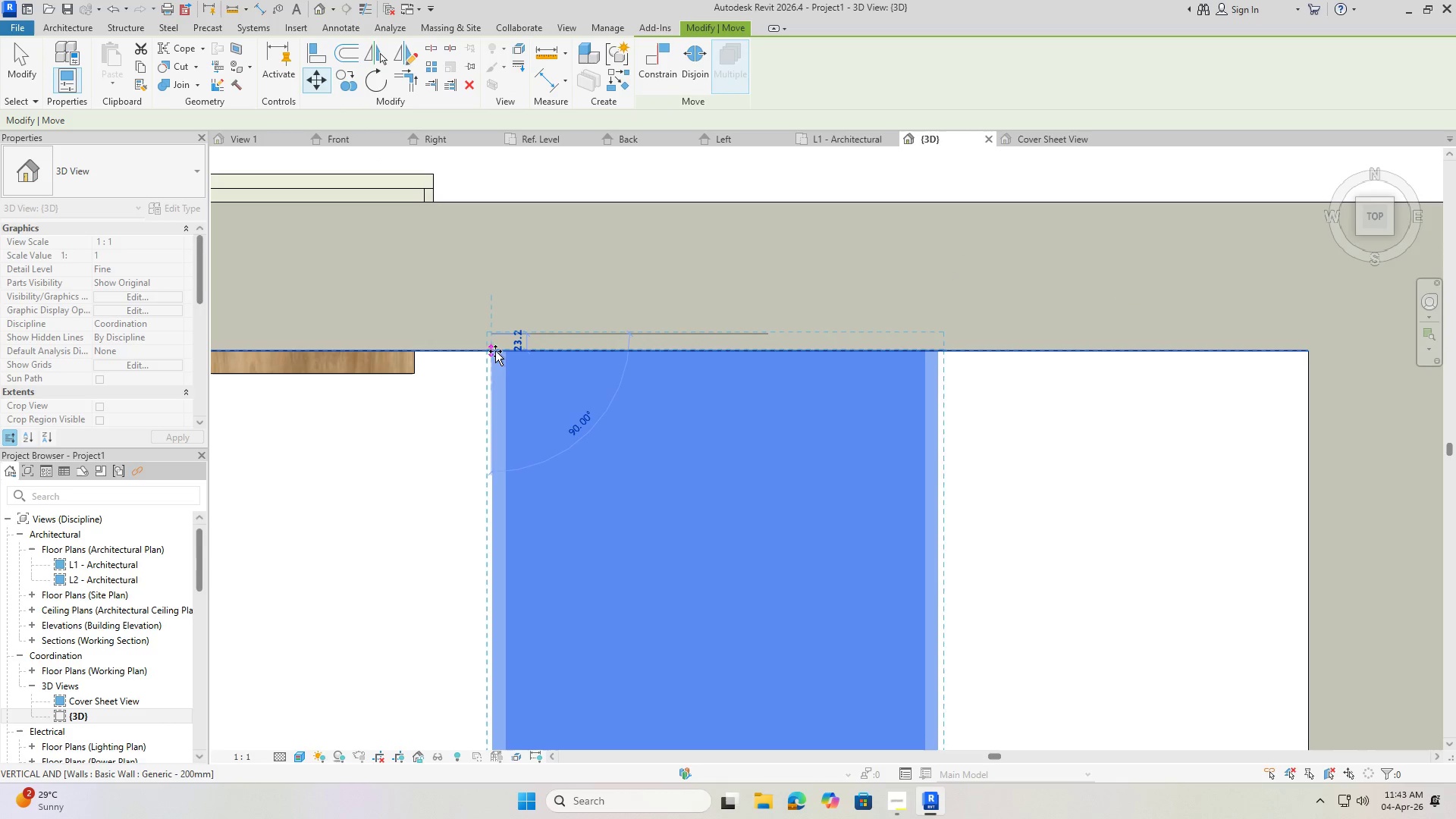 
left_click([495, 348])
 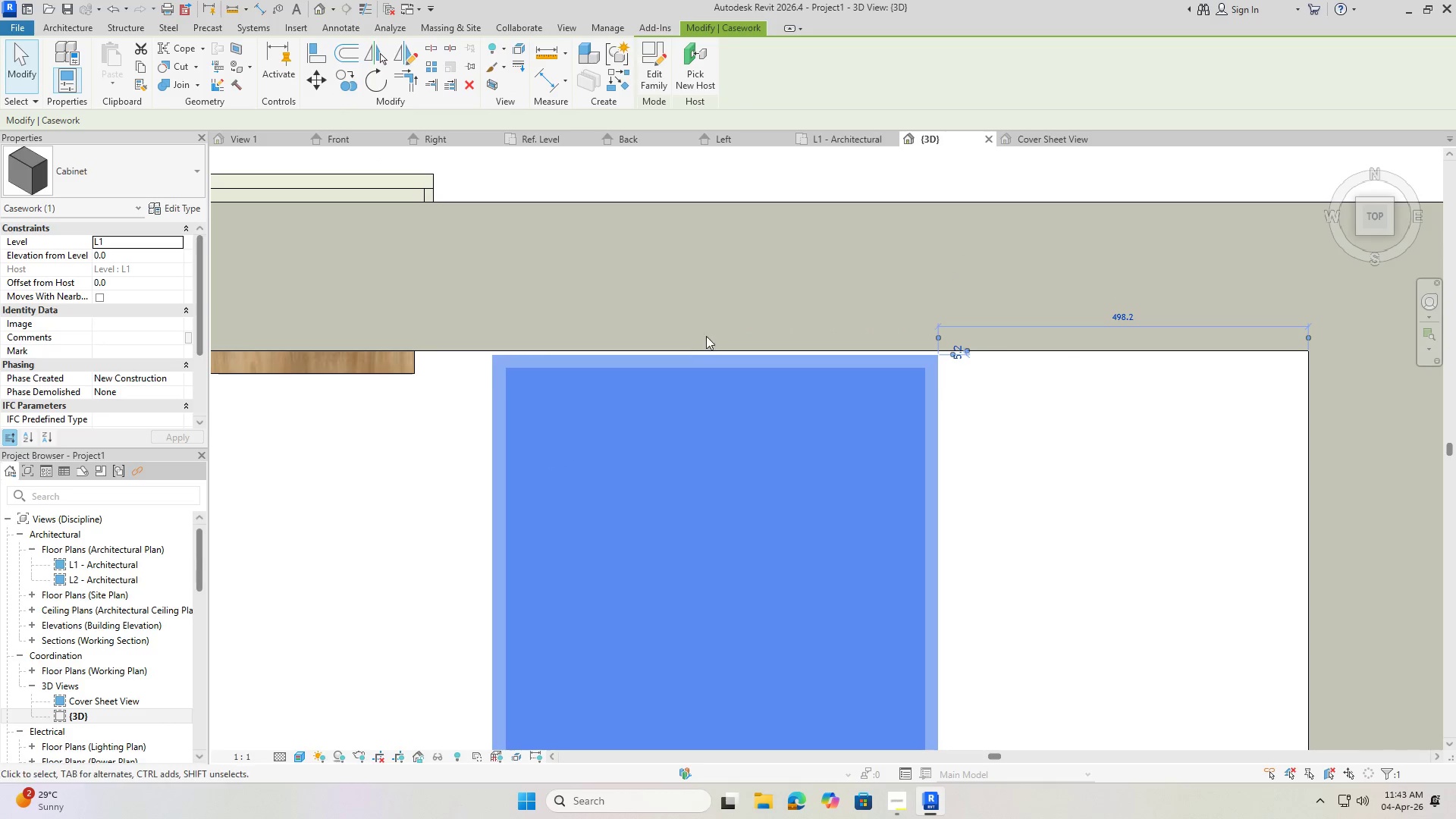 
key(Escape)
 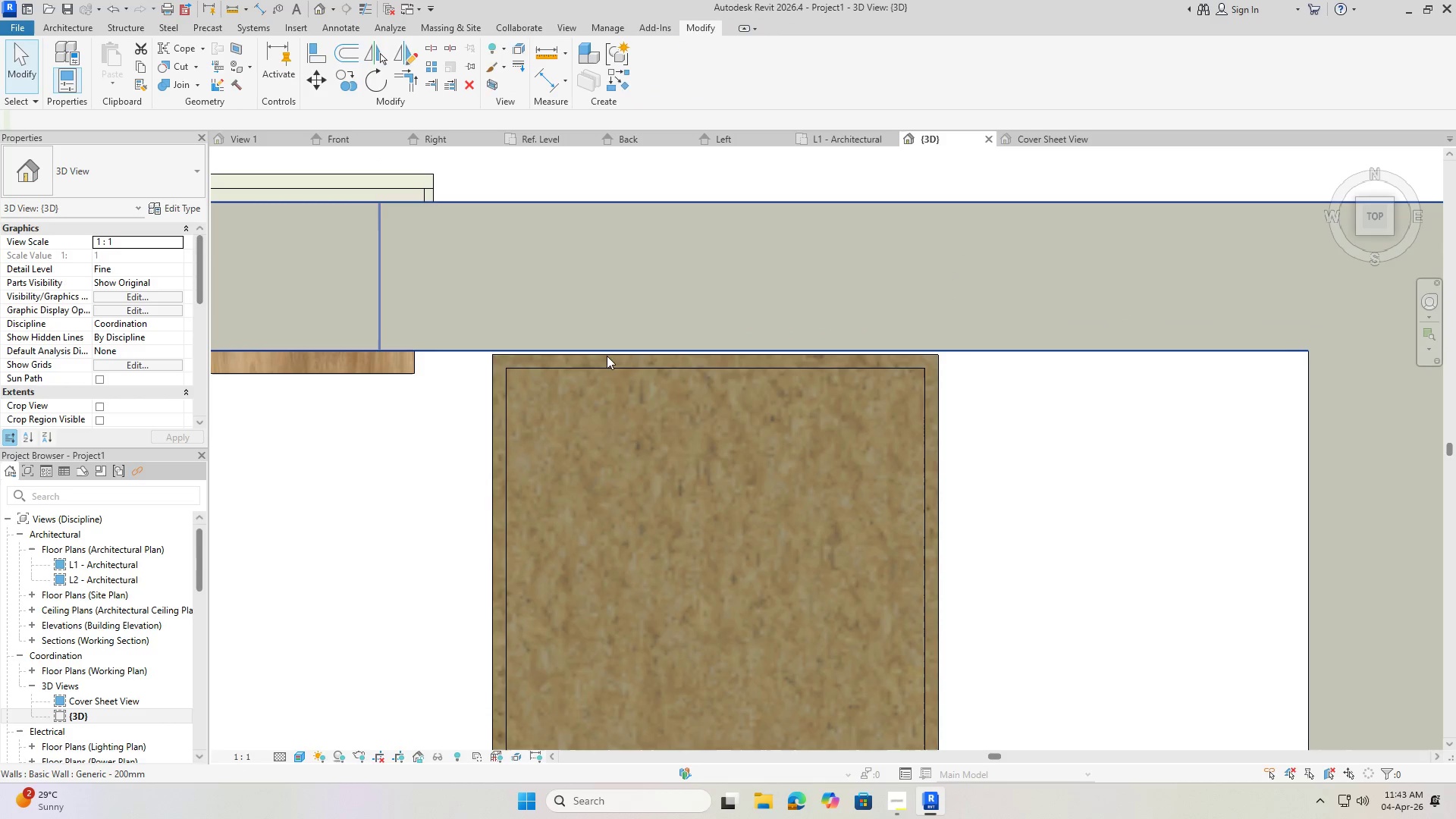 
key(Escape)
 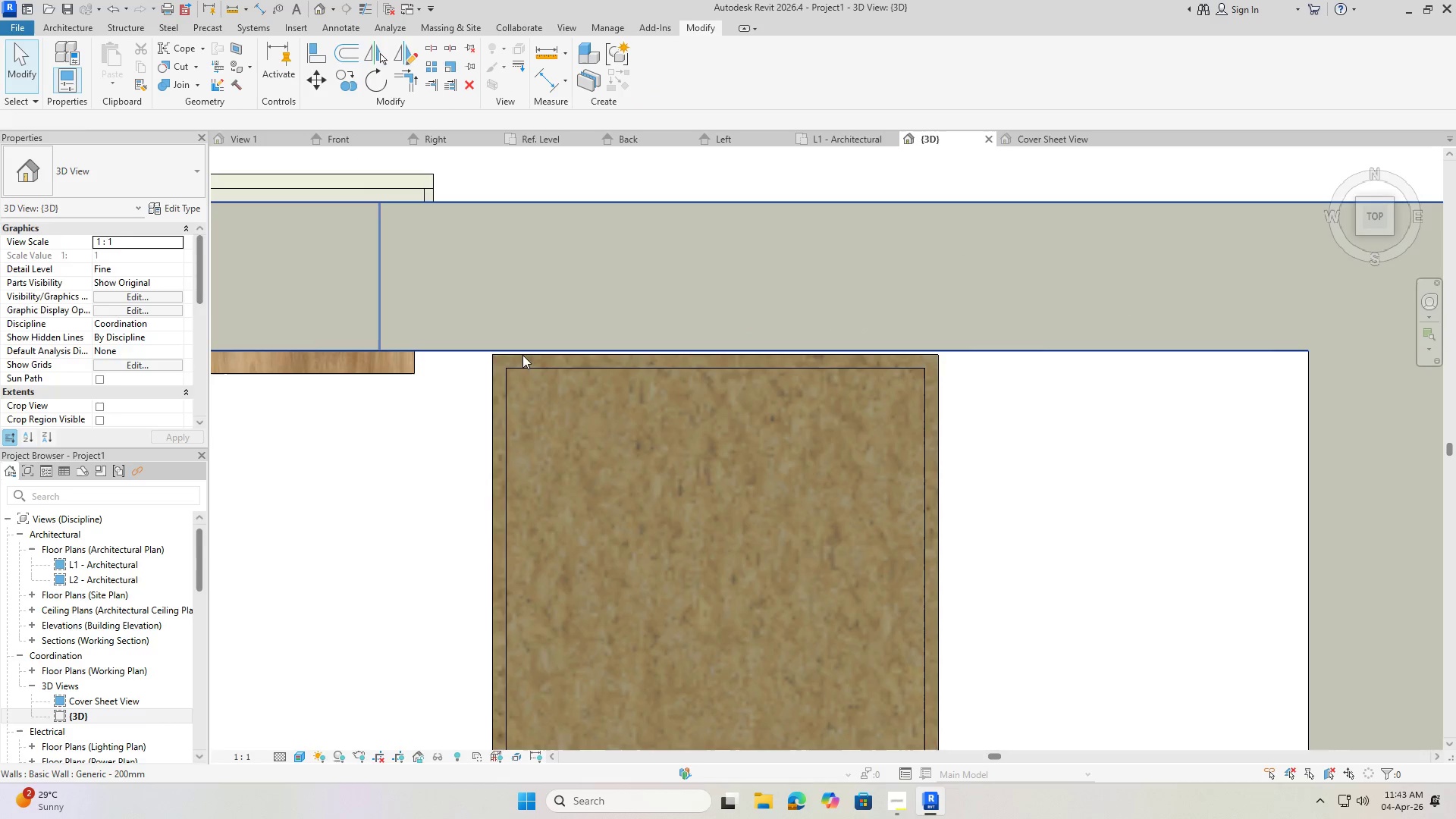 
left_click([522, 355])
 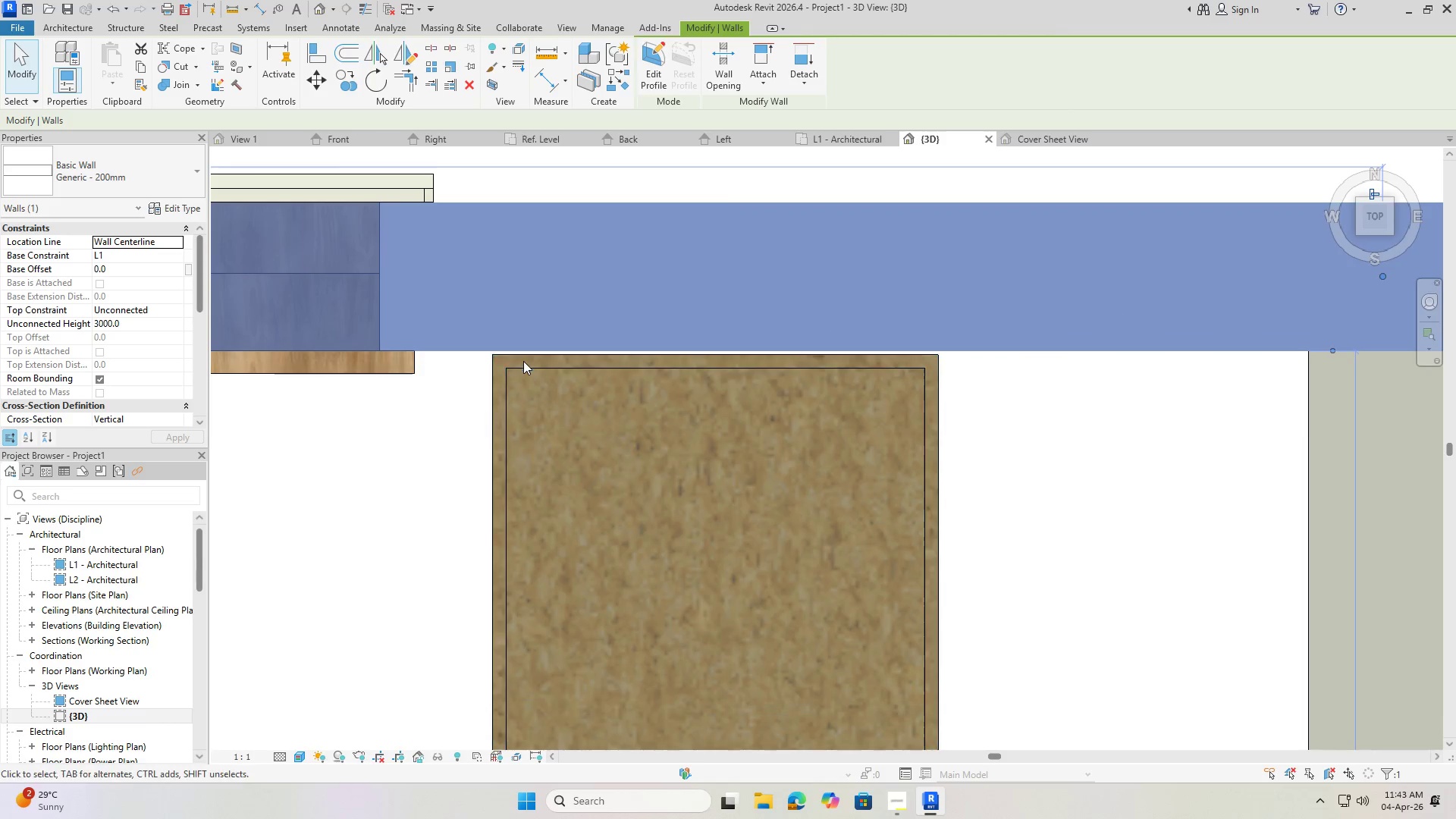 
key(Escape)
 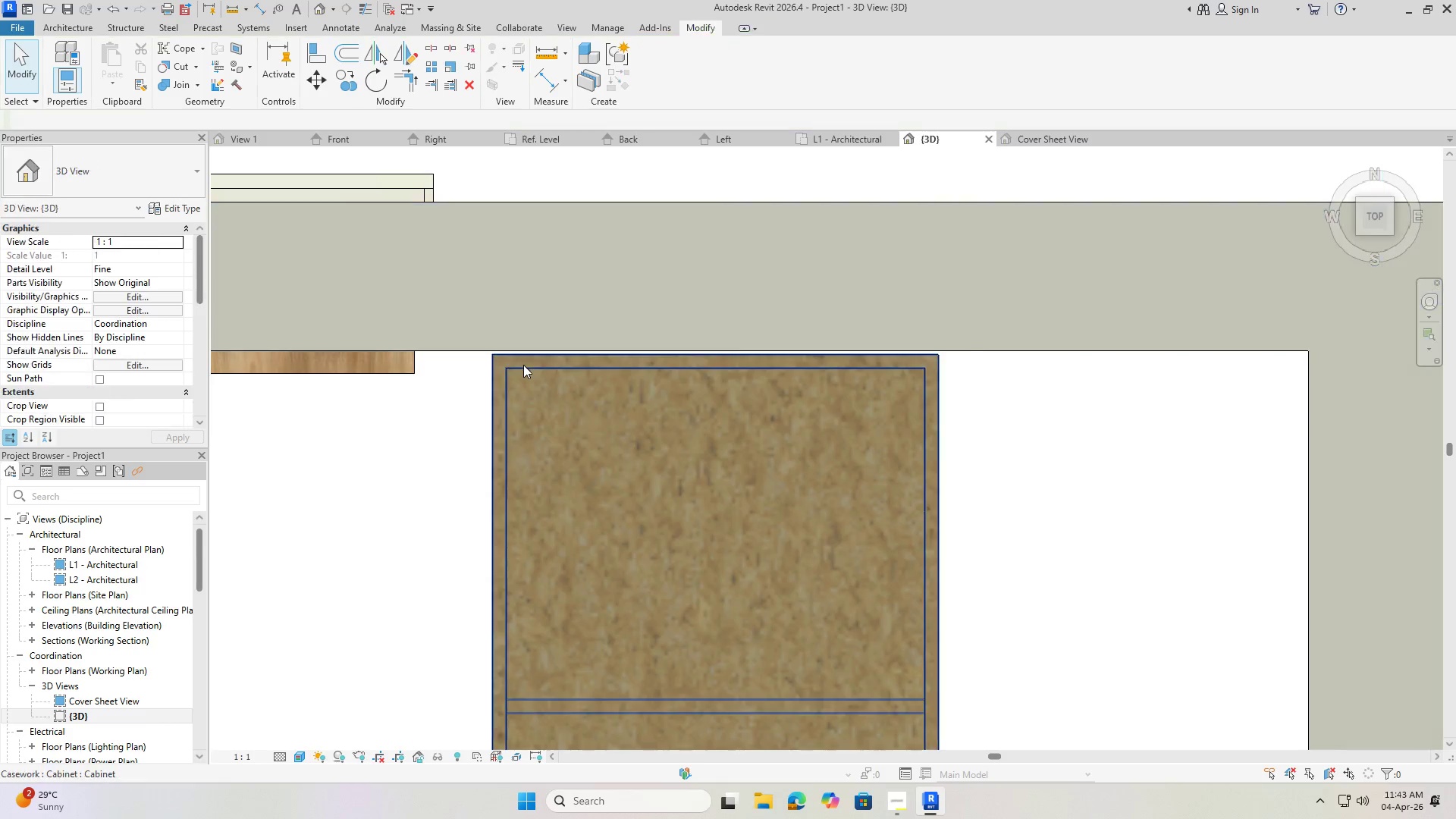 
left_click([523, 365])
 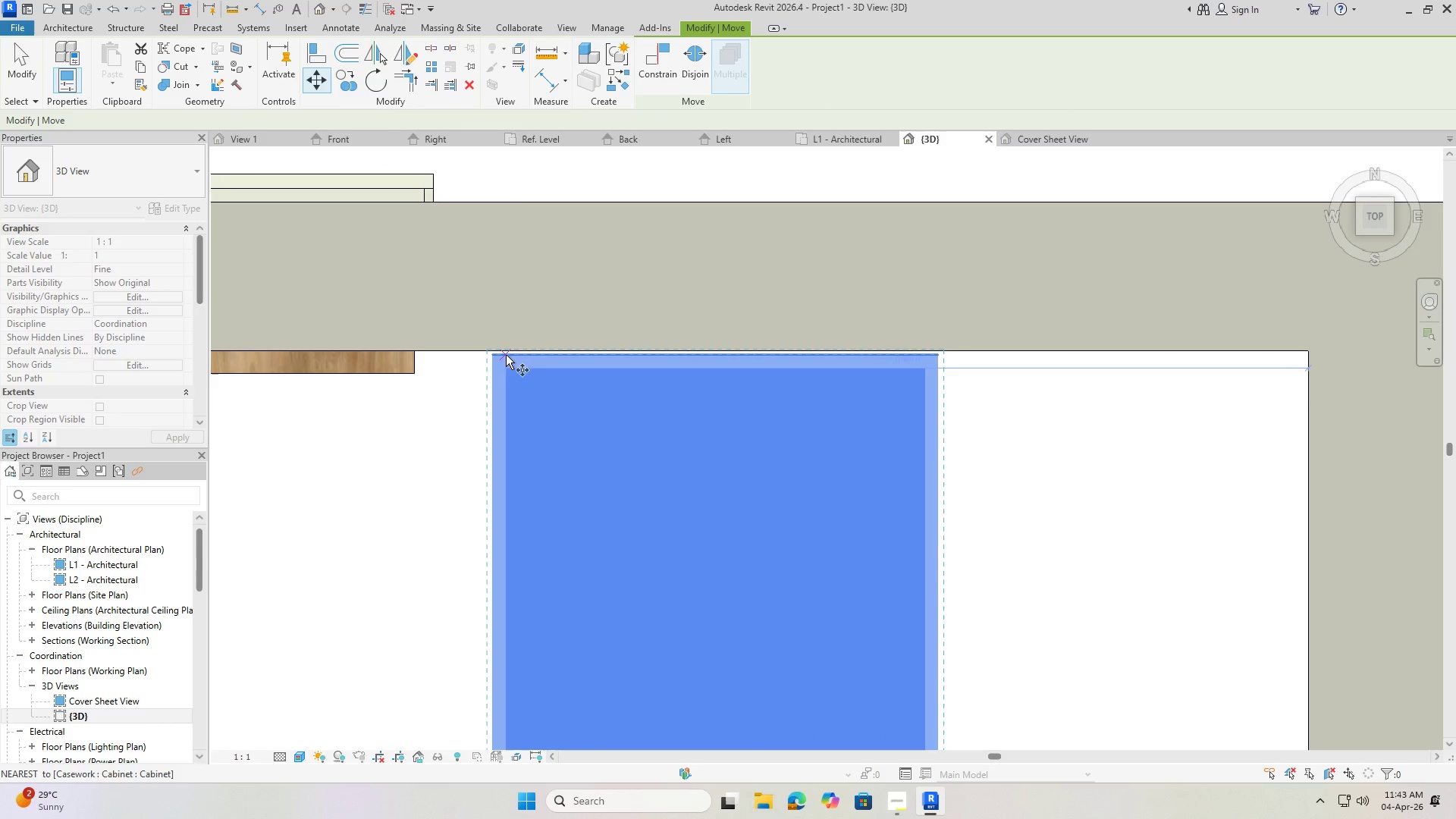 
left_click([494, 354])
 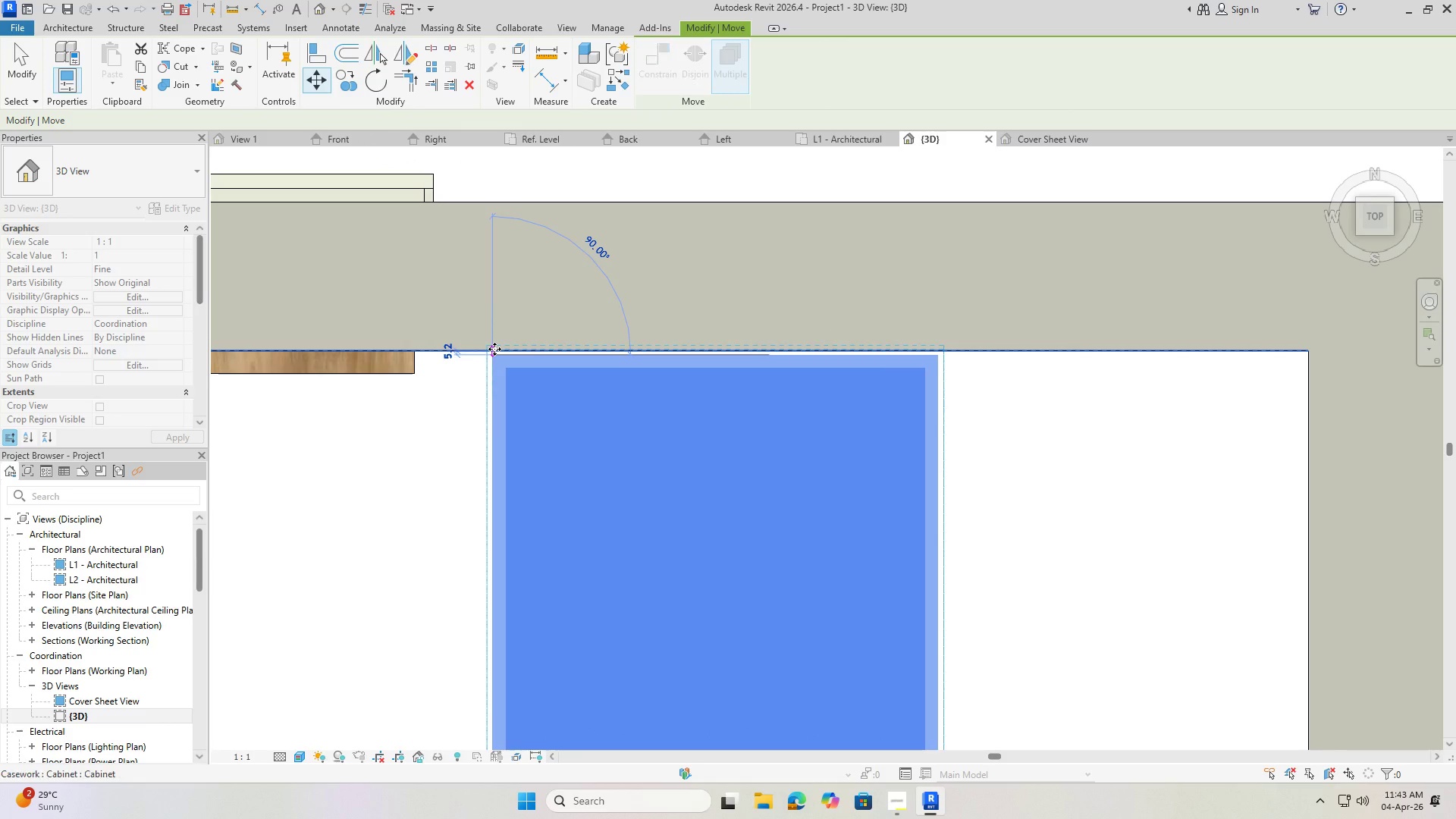 
key(Escape)
 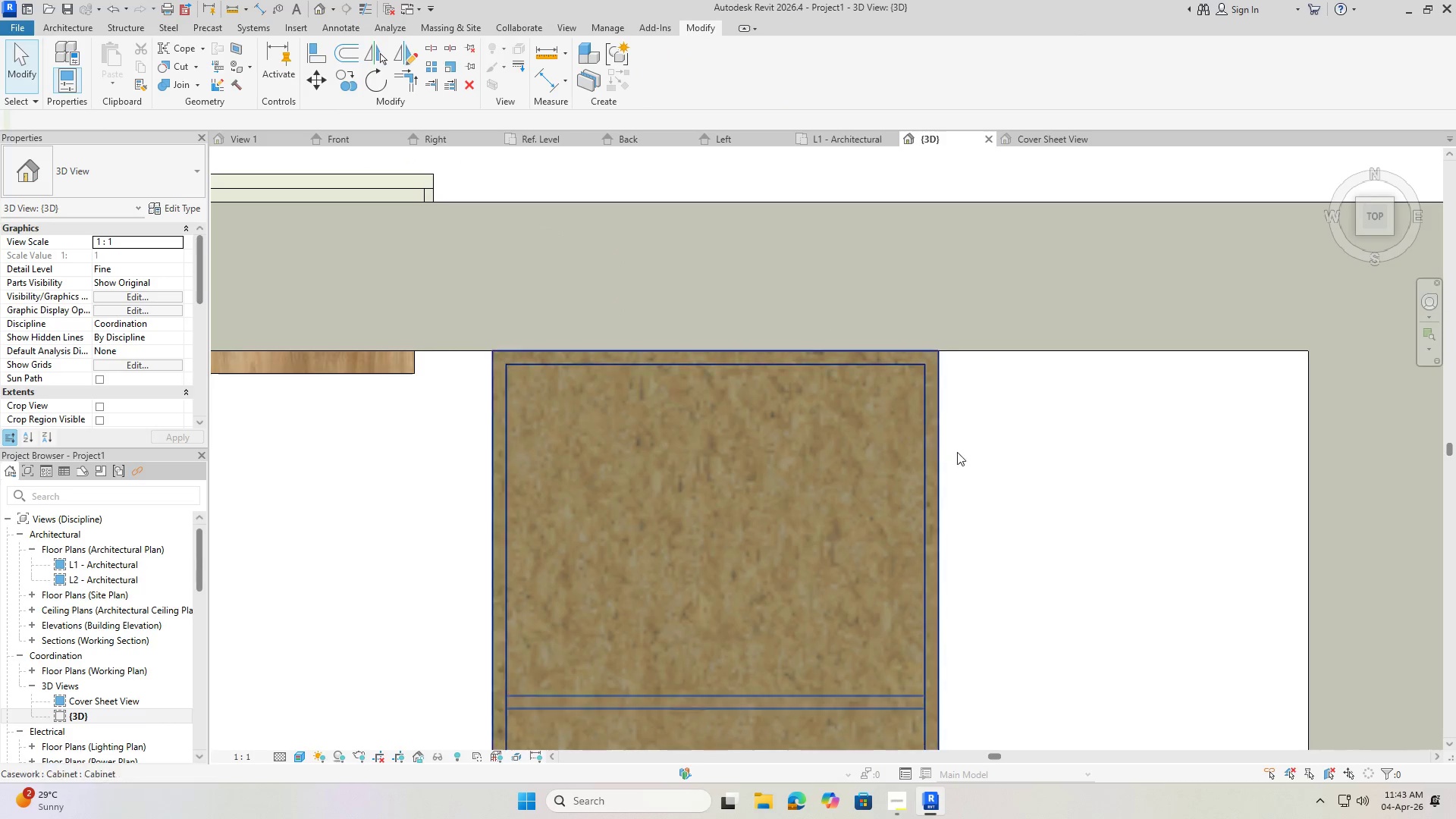 
key(Escape)
 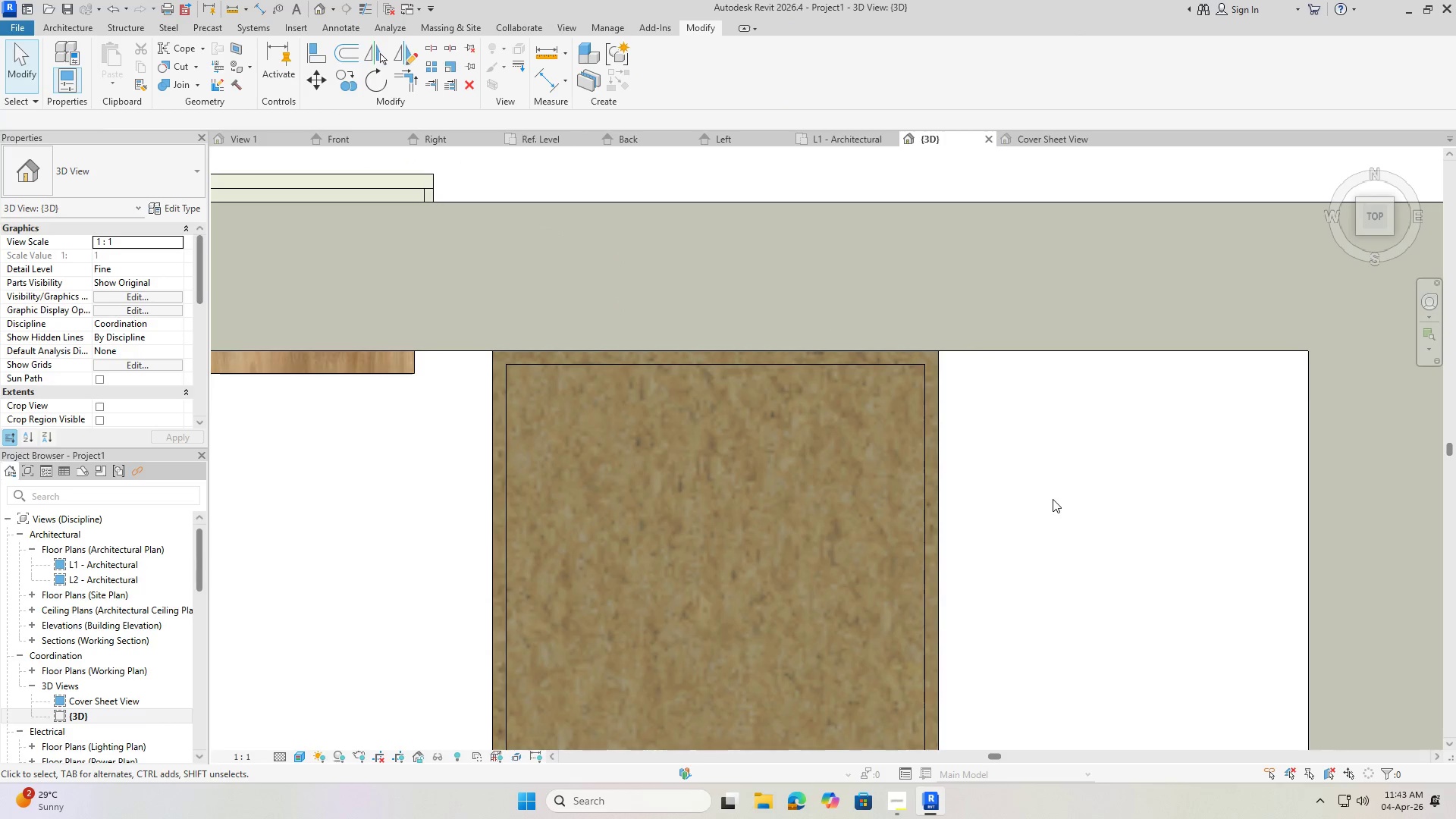 
left_click([1053, 499])
 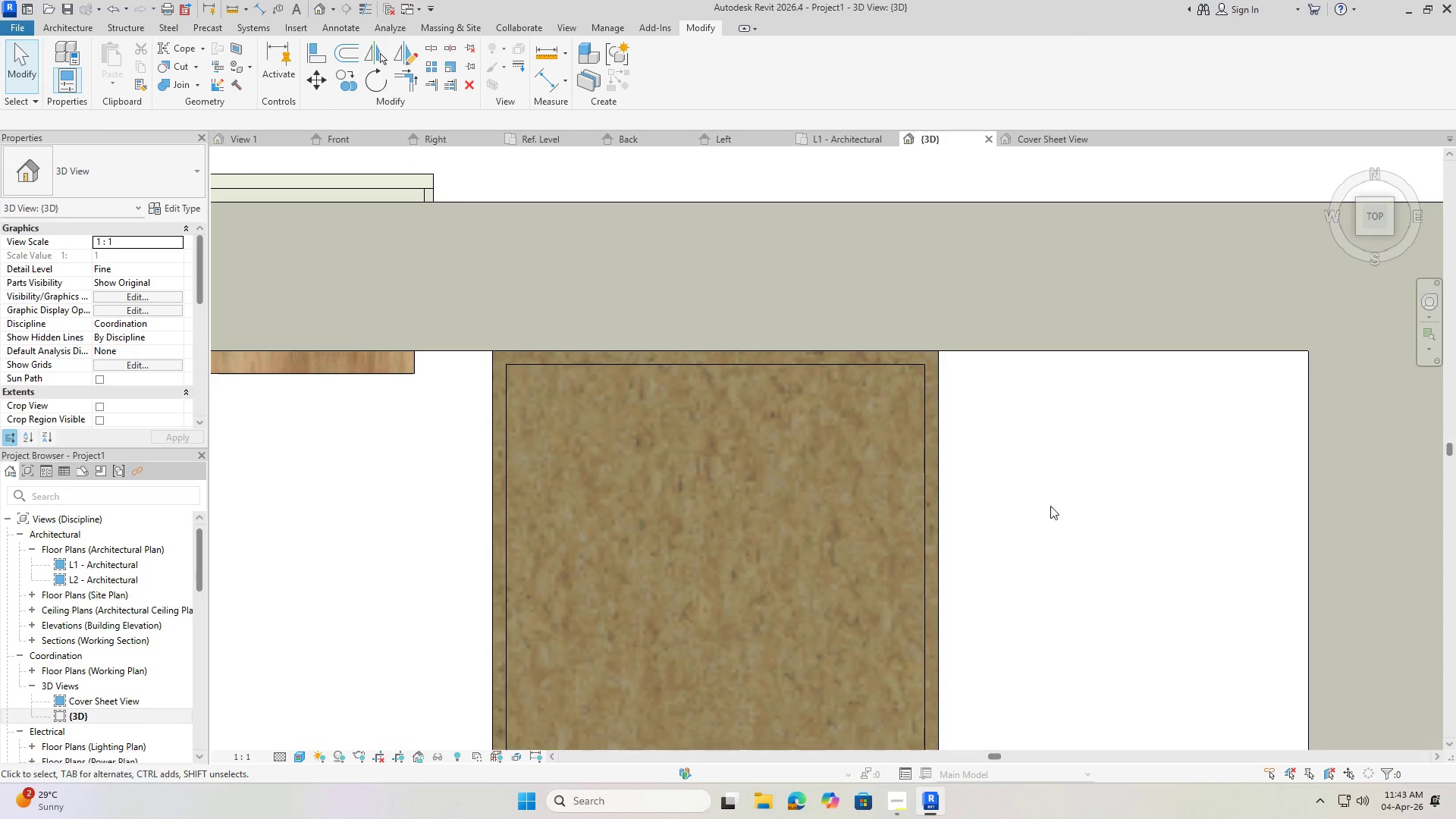 
hold_key(key=ShiftLeft, duration=0.52)
 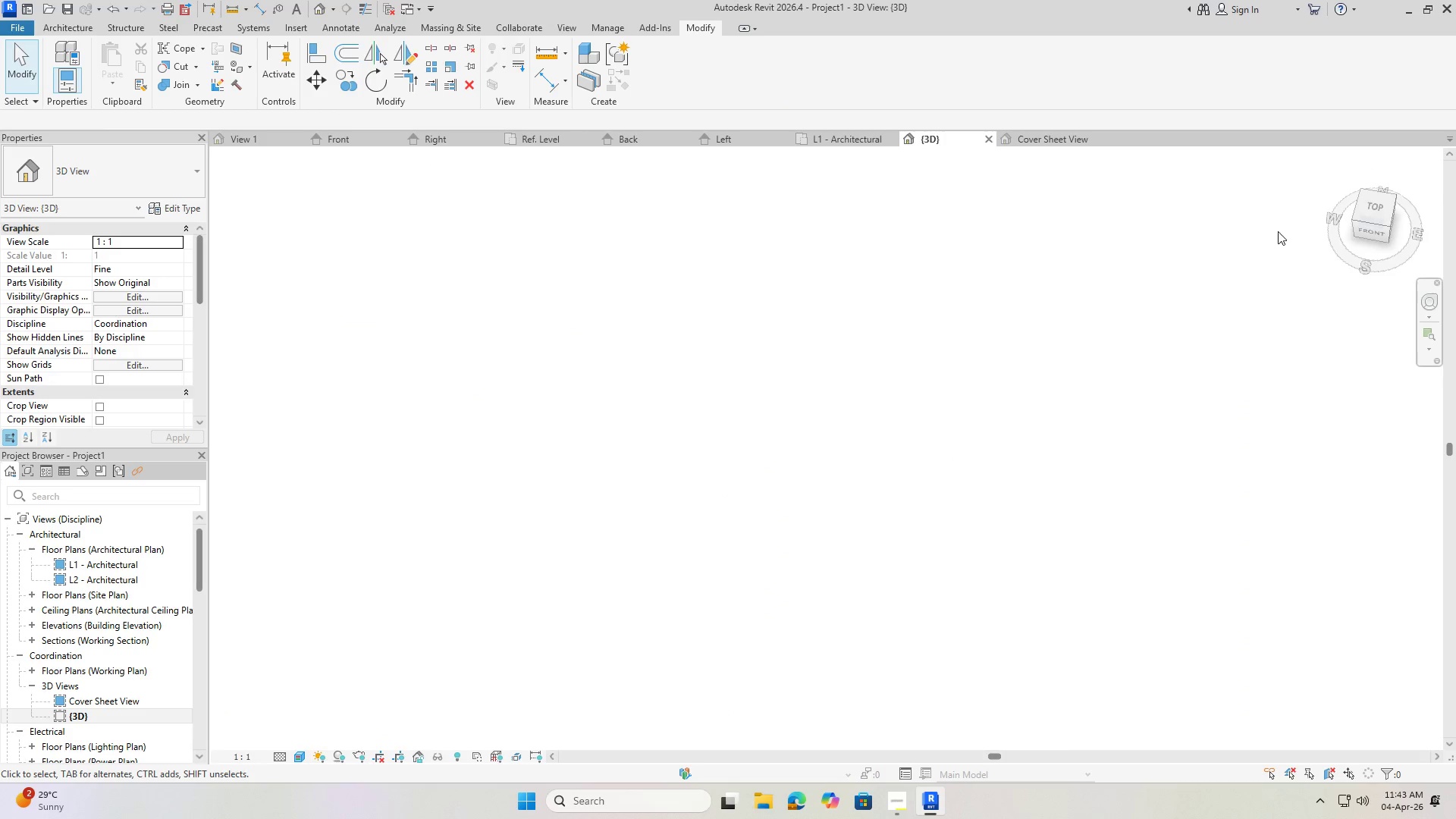 
scroll: coordinate [1084, 369], scroll_direction: down, amount: 14.0
 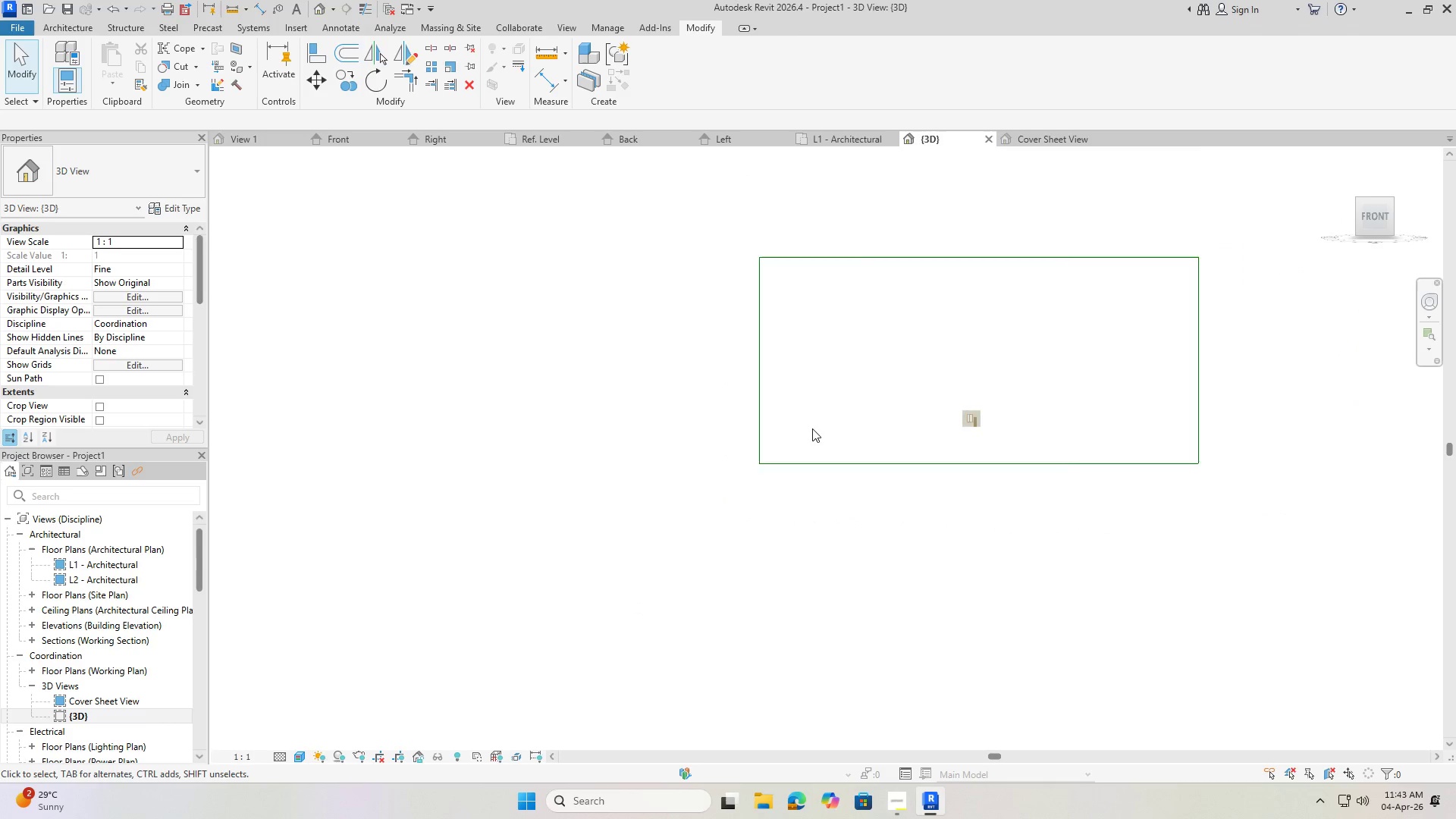 
scroll: coordinate [849, 568], scroll_direction: up, amount: 26.0
 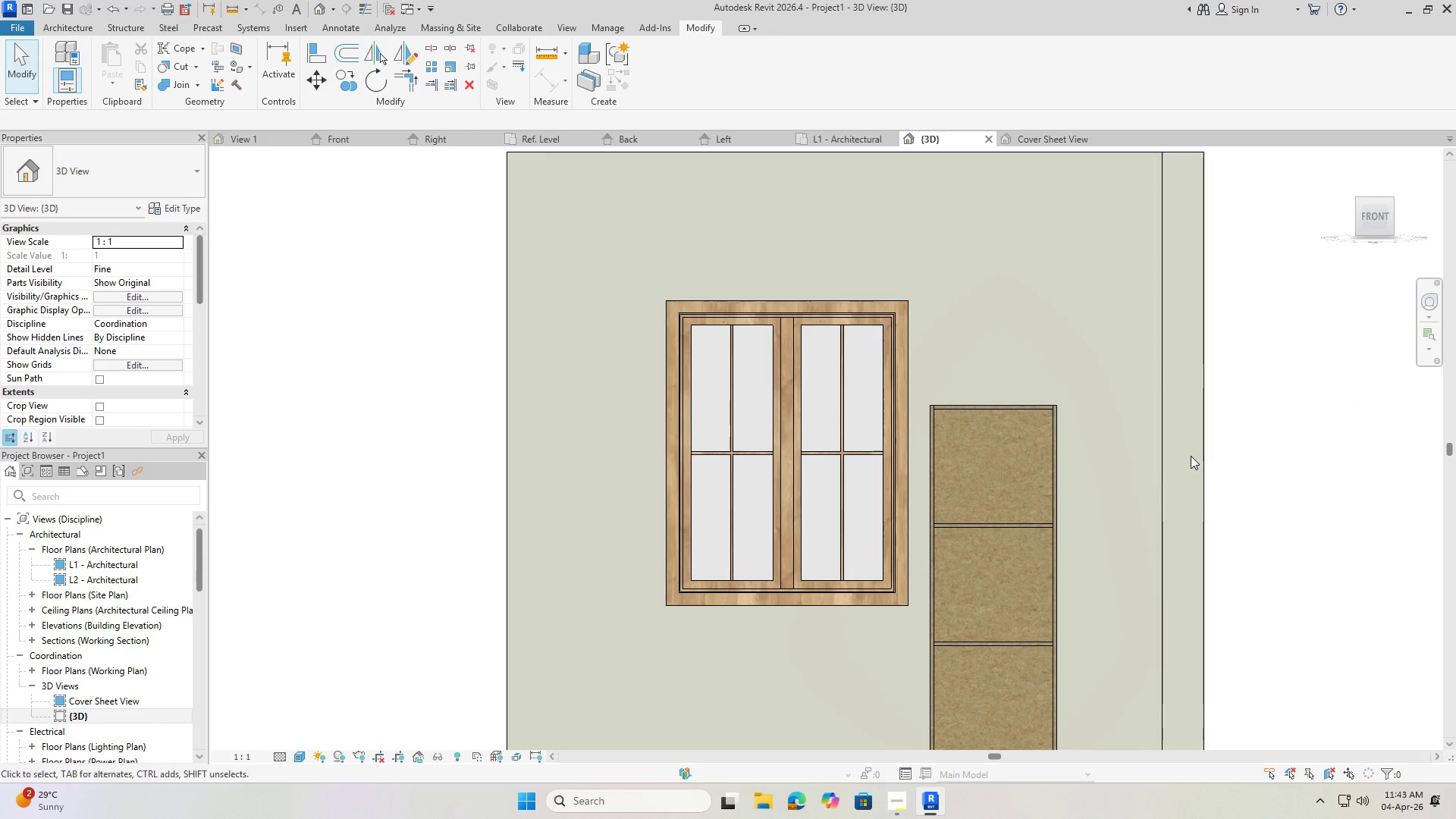 
left_click([1203, 456])
 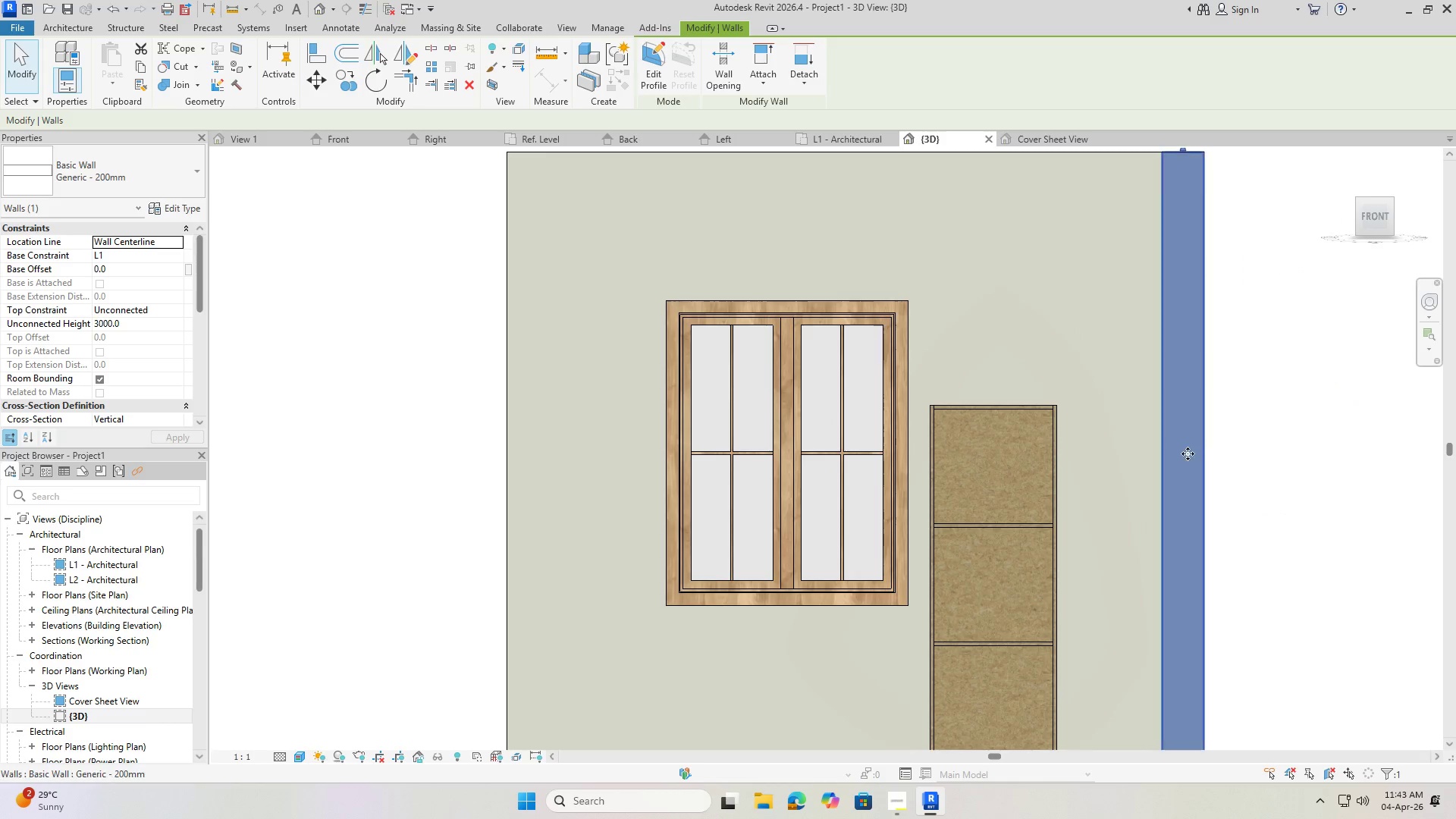 
key(Delete)
 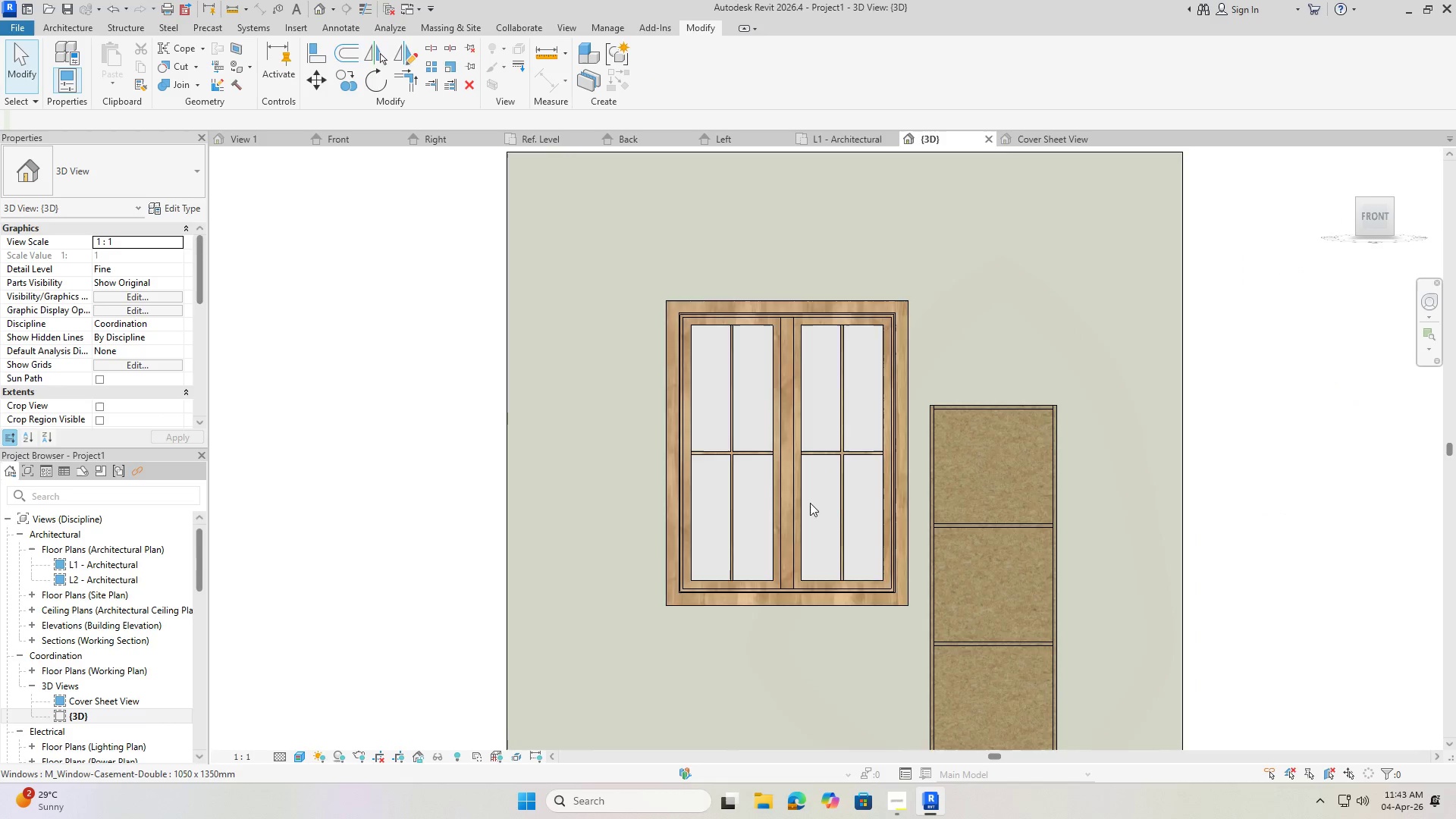 
scroll: coordinate [954, 453], scroll_direction: down, amount: 5.0
 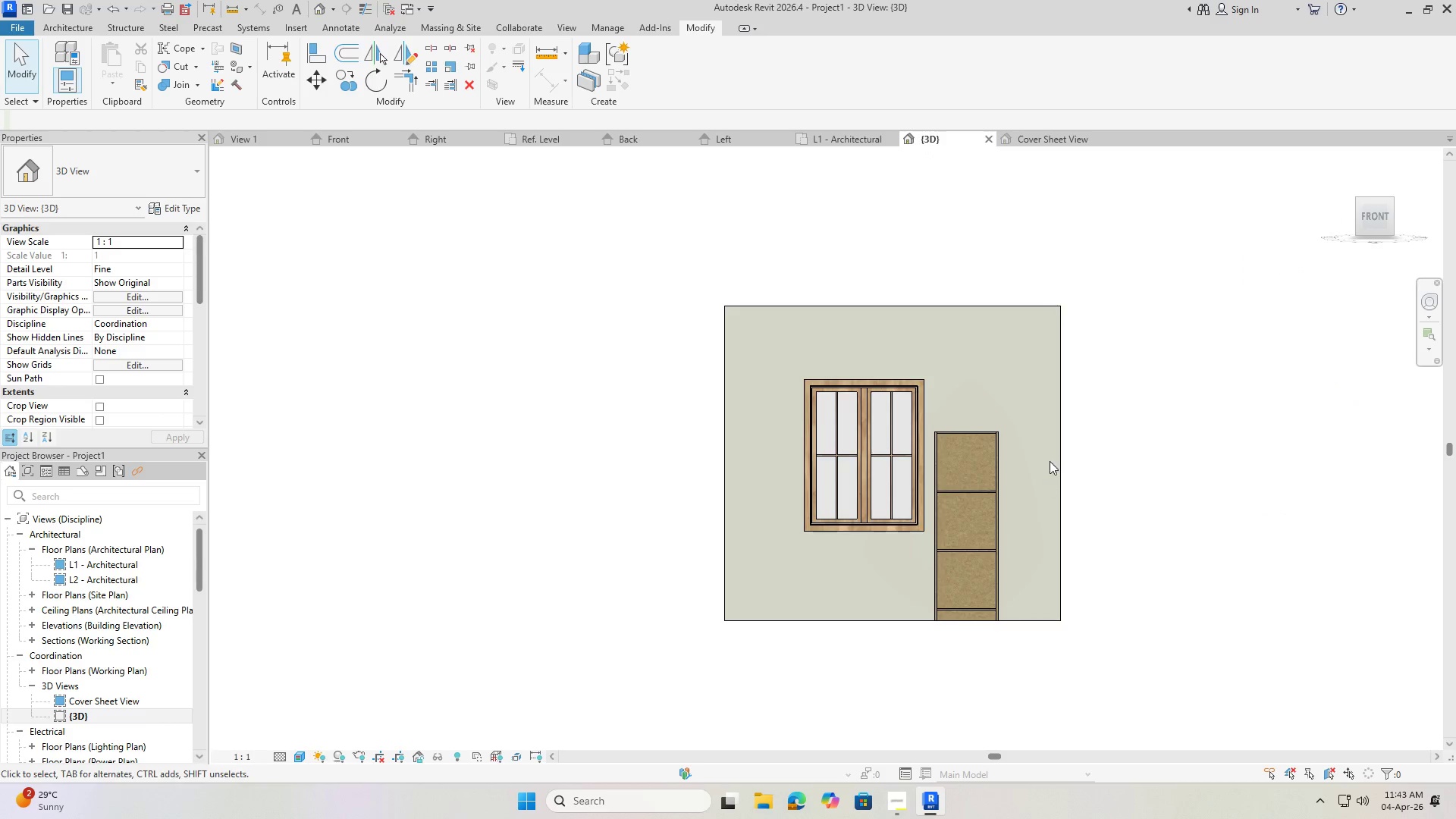 
hold_key(key=ShiftLeft, duration=0.62)
 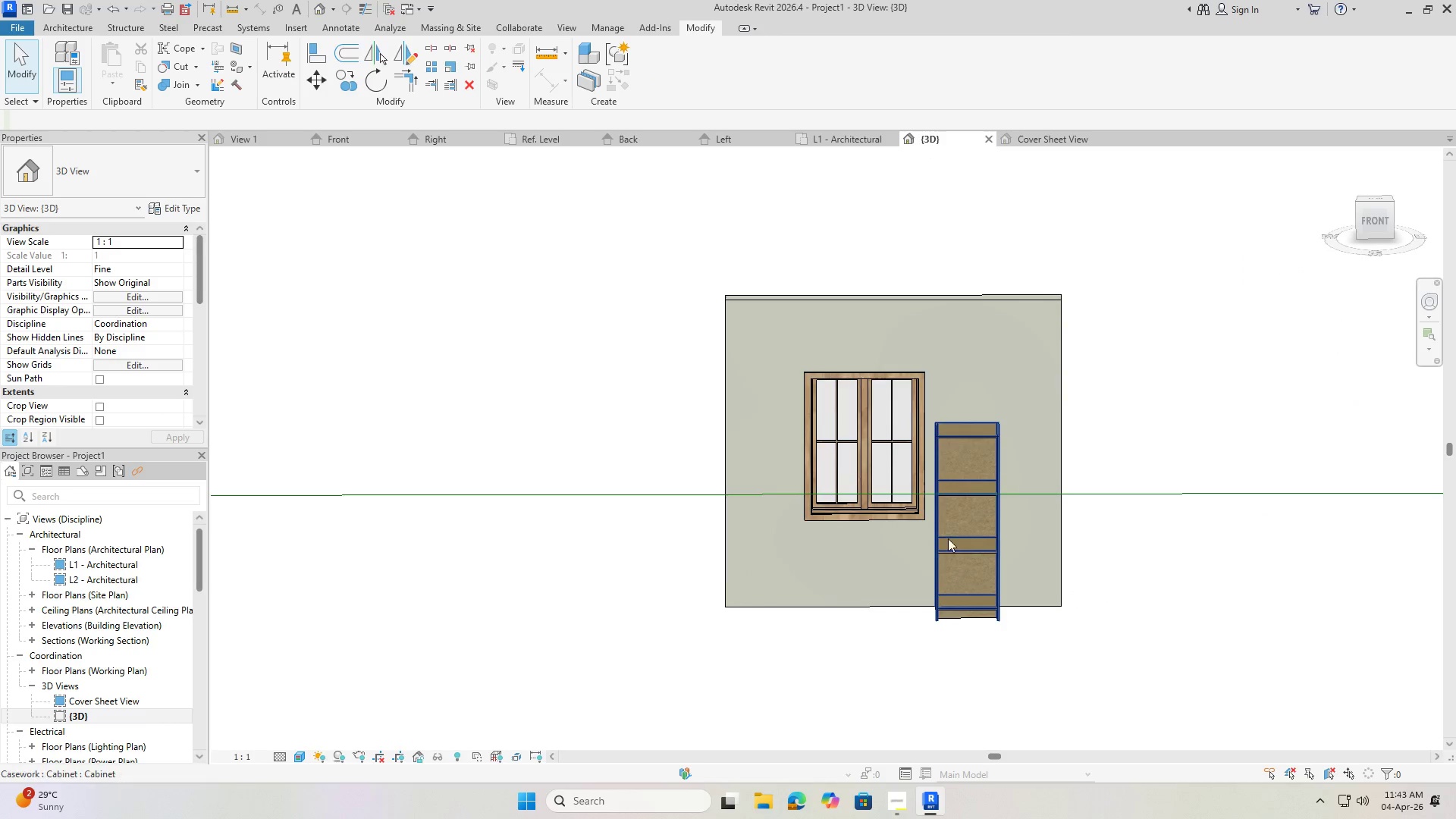 
hold_key(key=ShiftLeft, duration=0.47)
 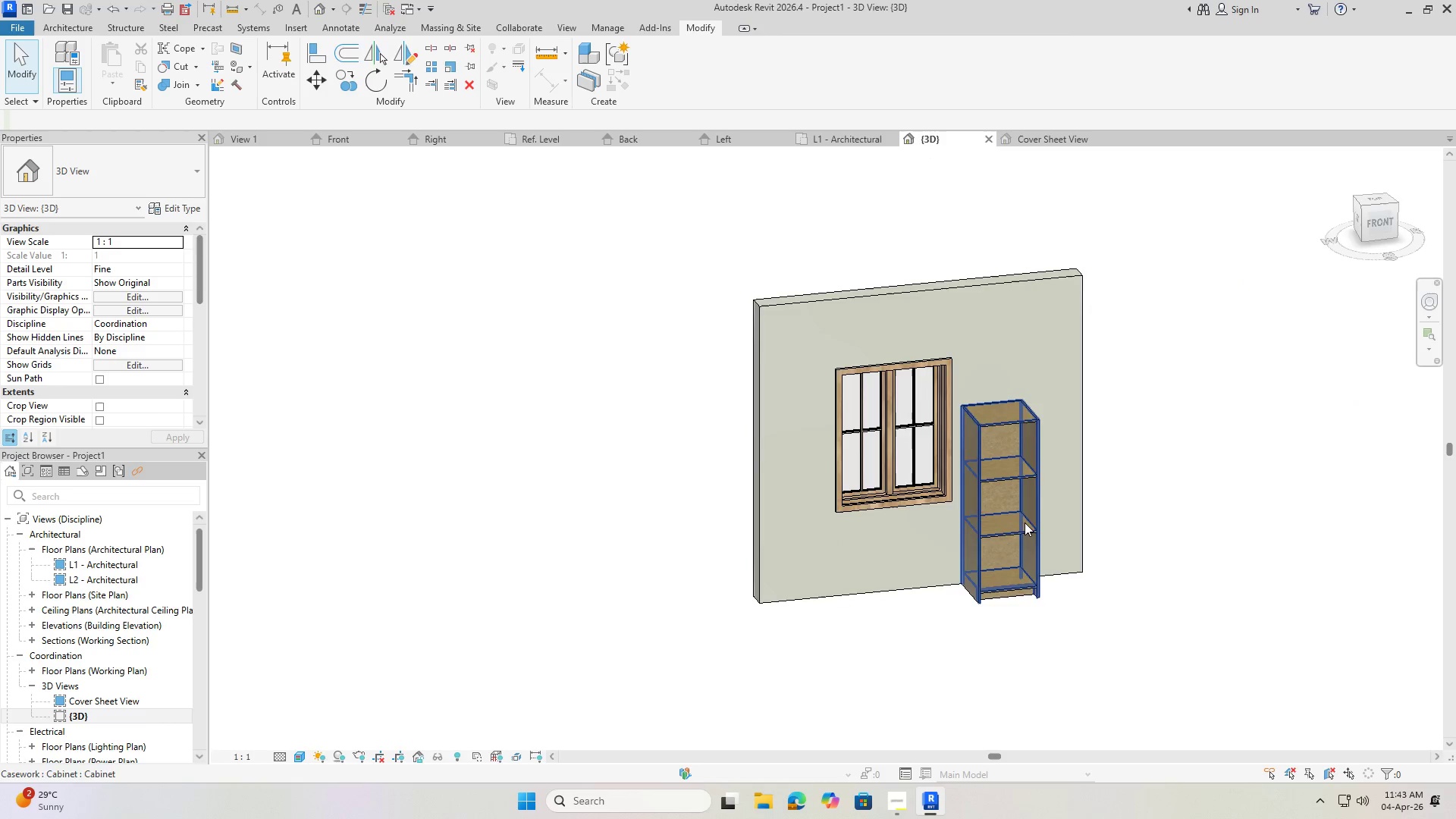 
hold_key(key=ShiftLeft, duration=0.88)
 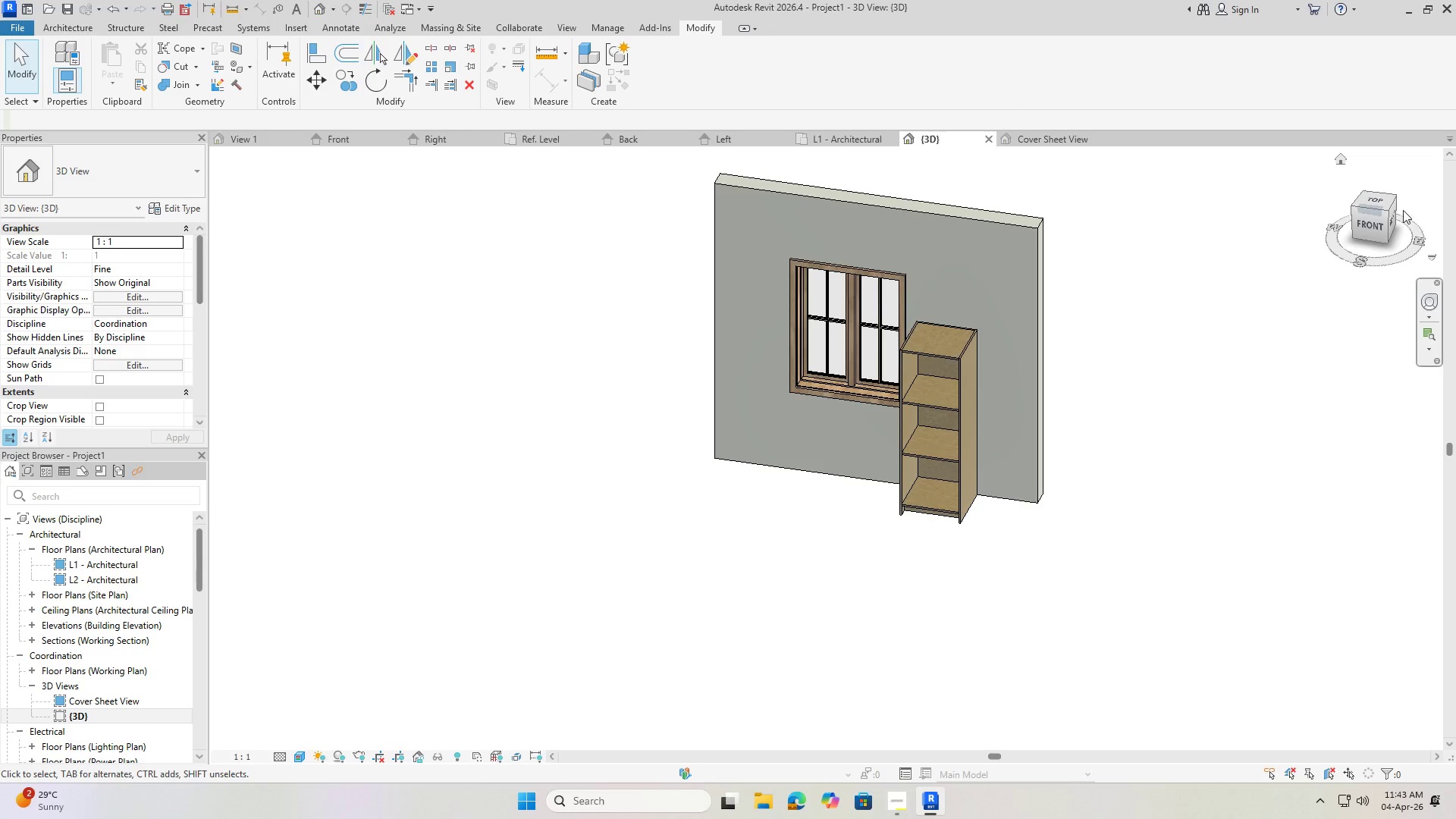 
left_click([1369, 218])
 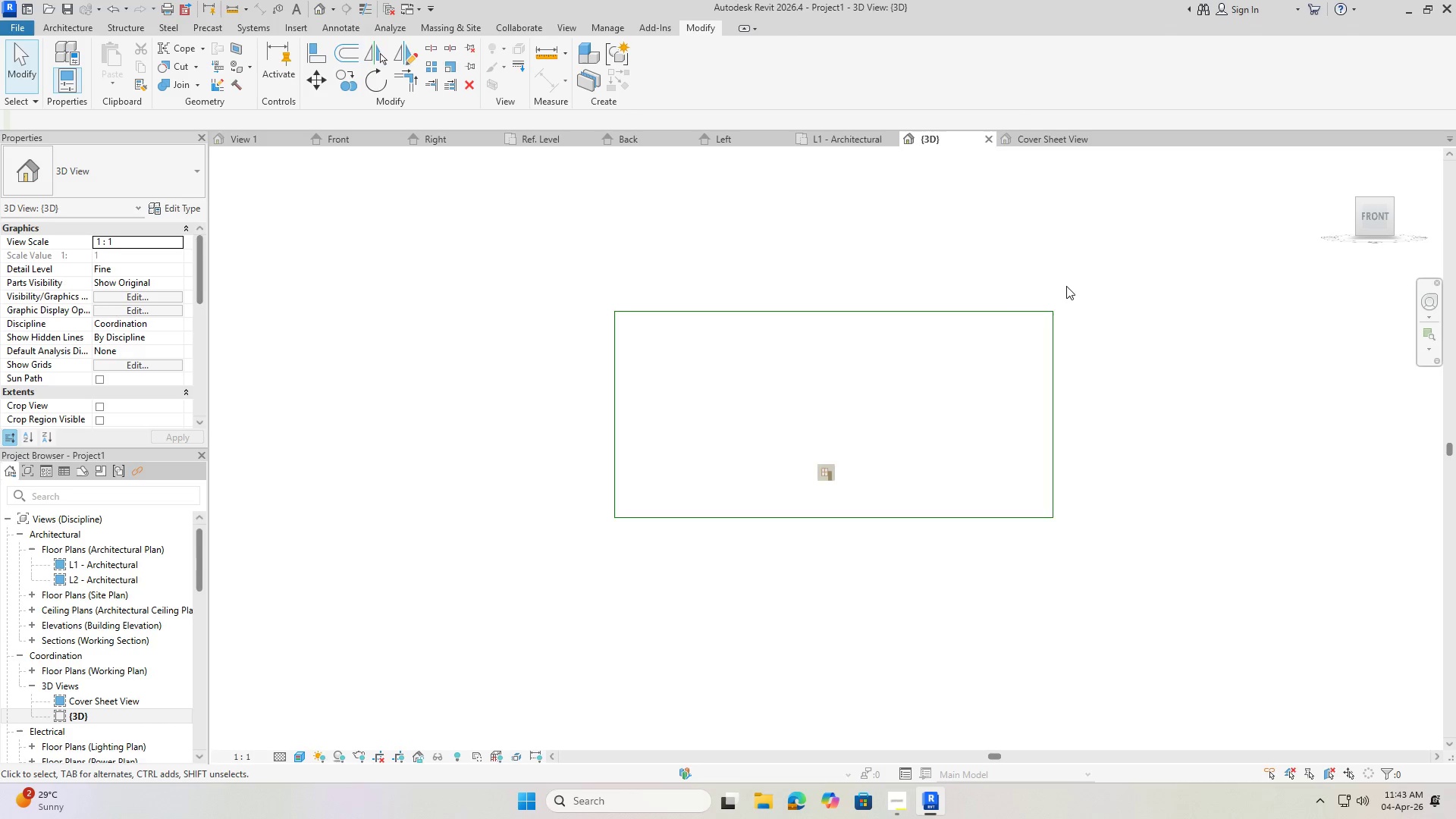 
scroll: coordinate [828, 494], scroll_direction: up, amount: 20.0
 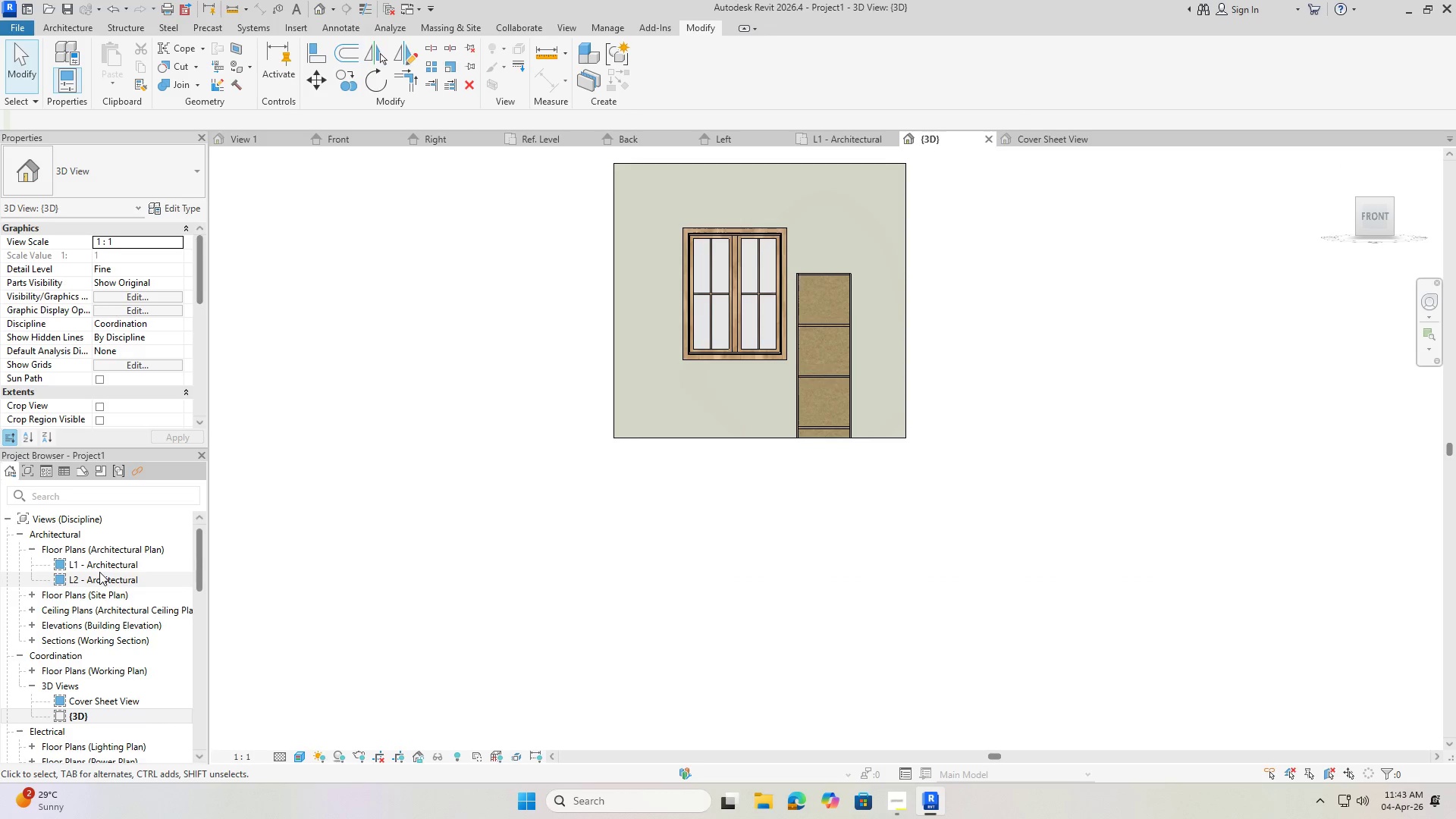 
double_click([99, 568])
 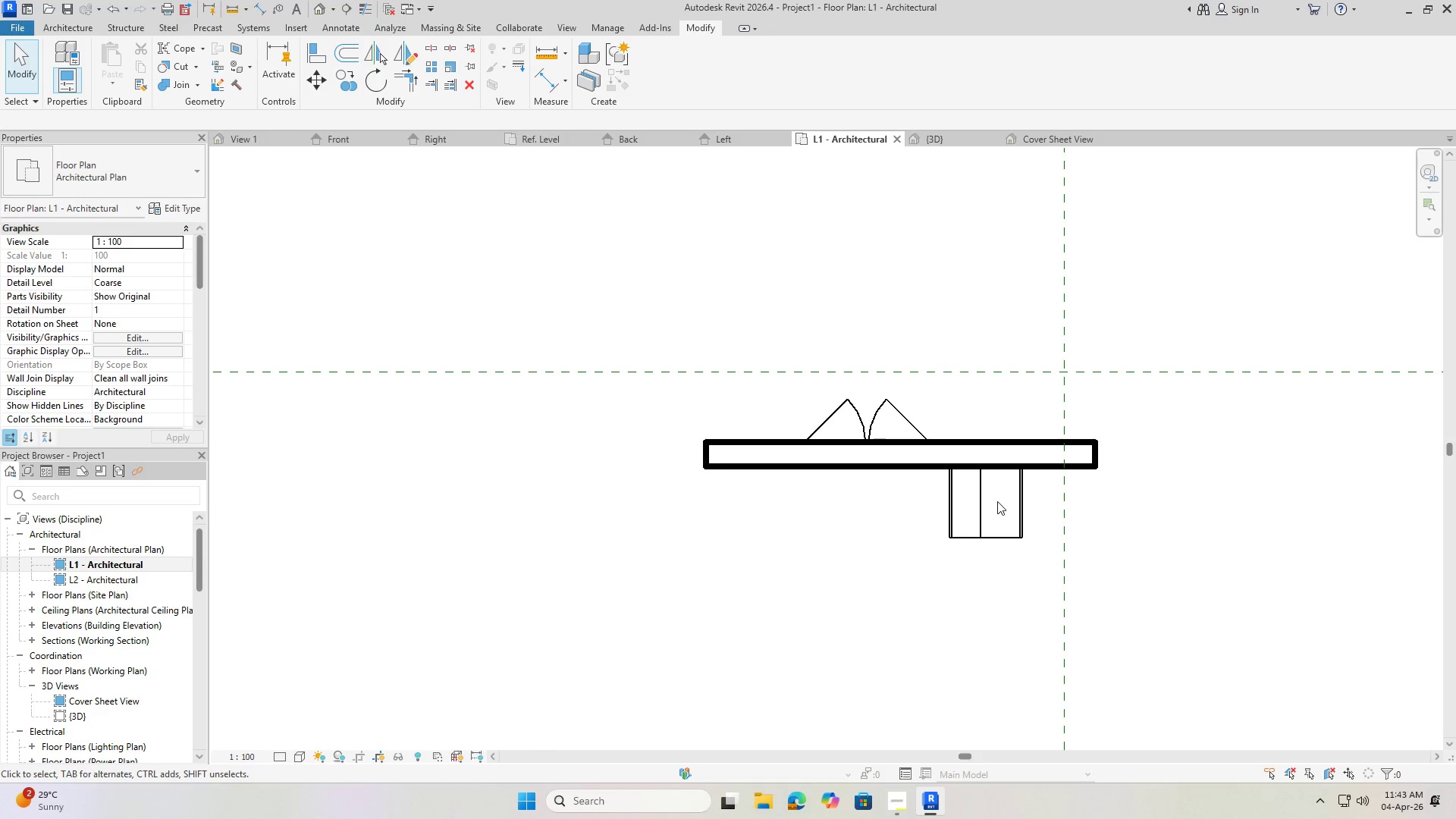 
scroll: coordinate [789, 422], scroll_direction: down, amount: 5.0
 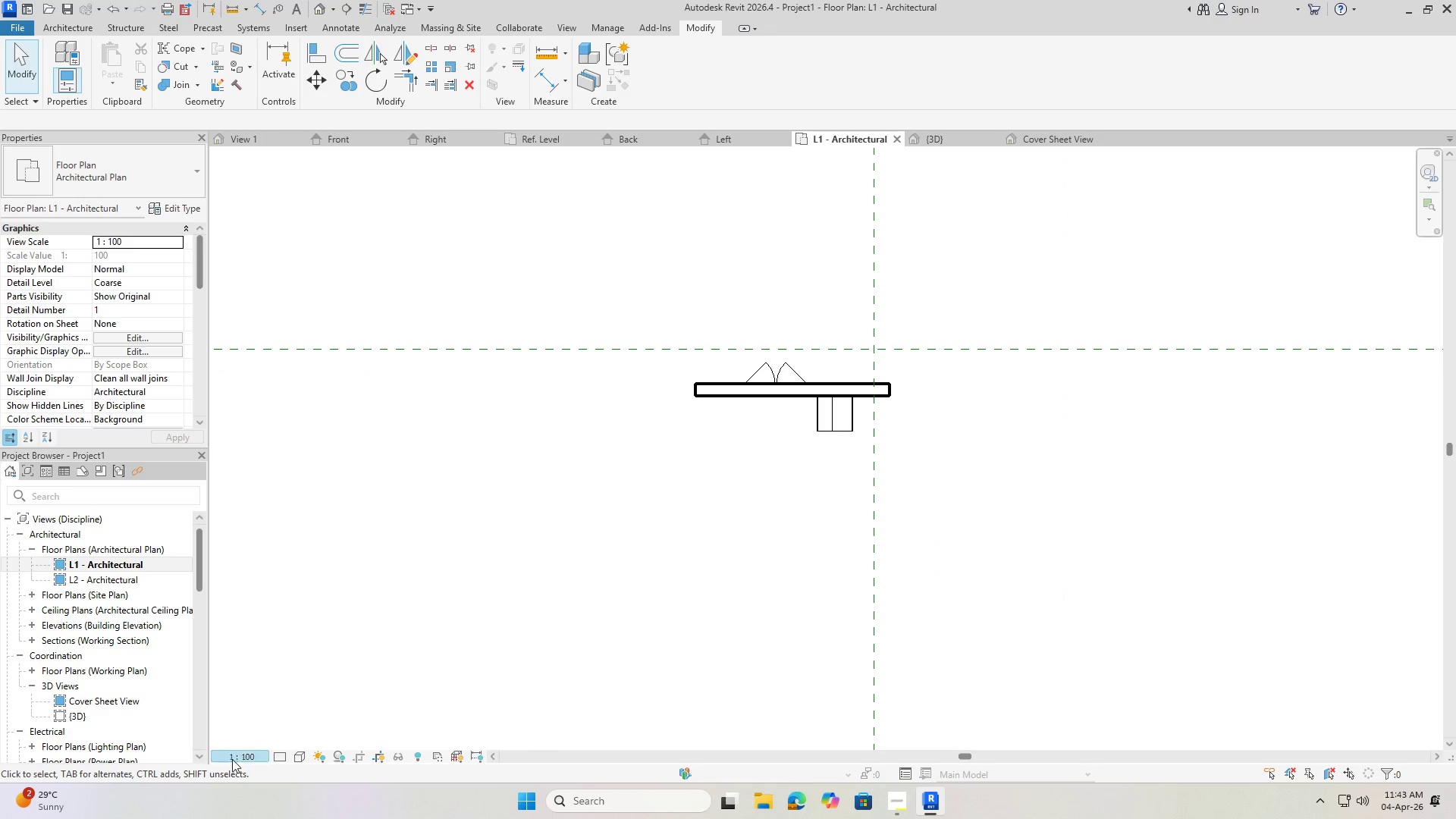 
left_click([243, 755])
 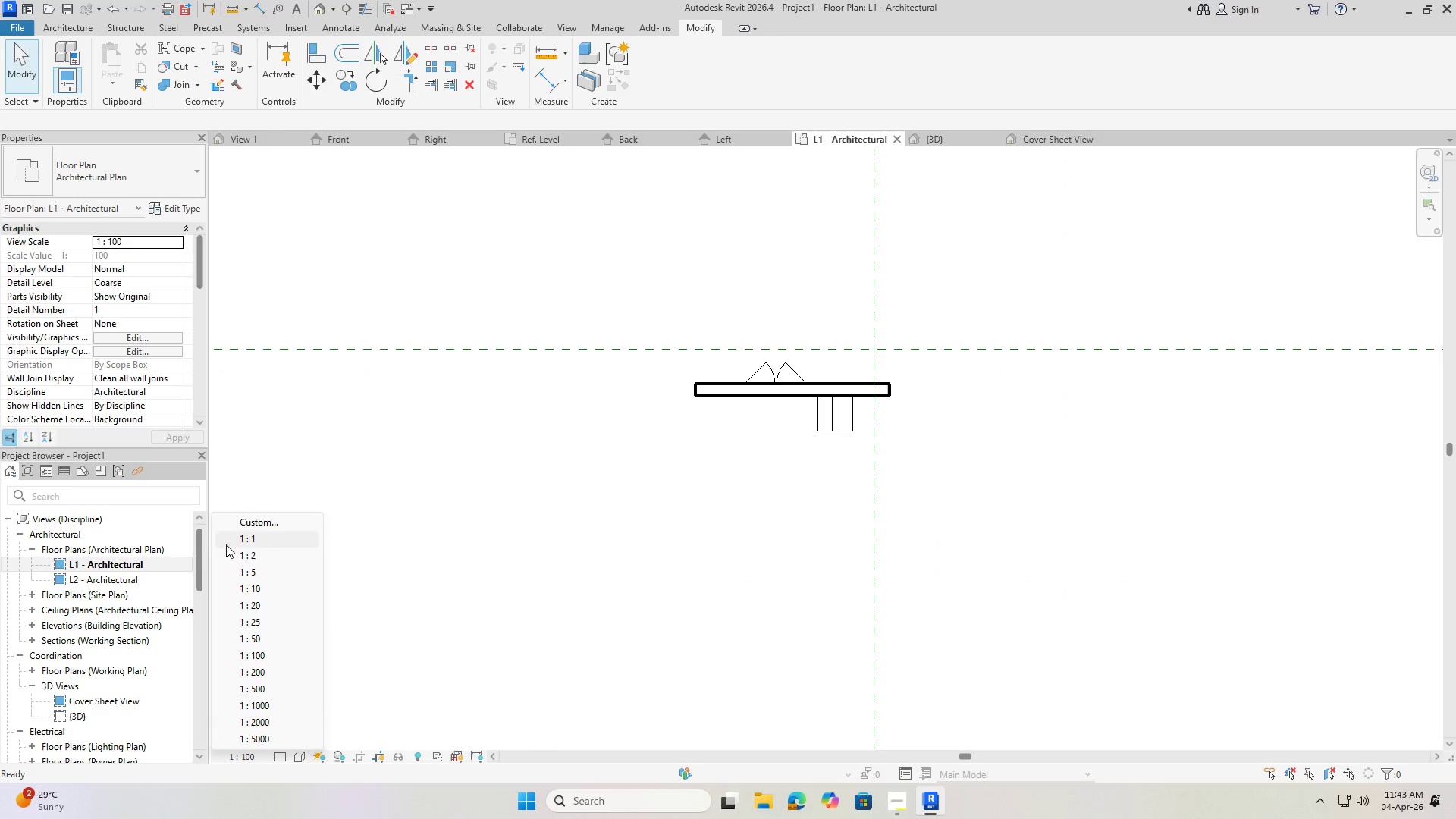 
left_click([243, 541])
 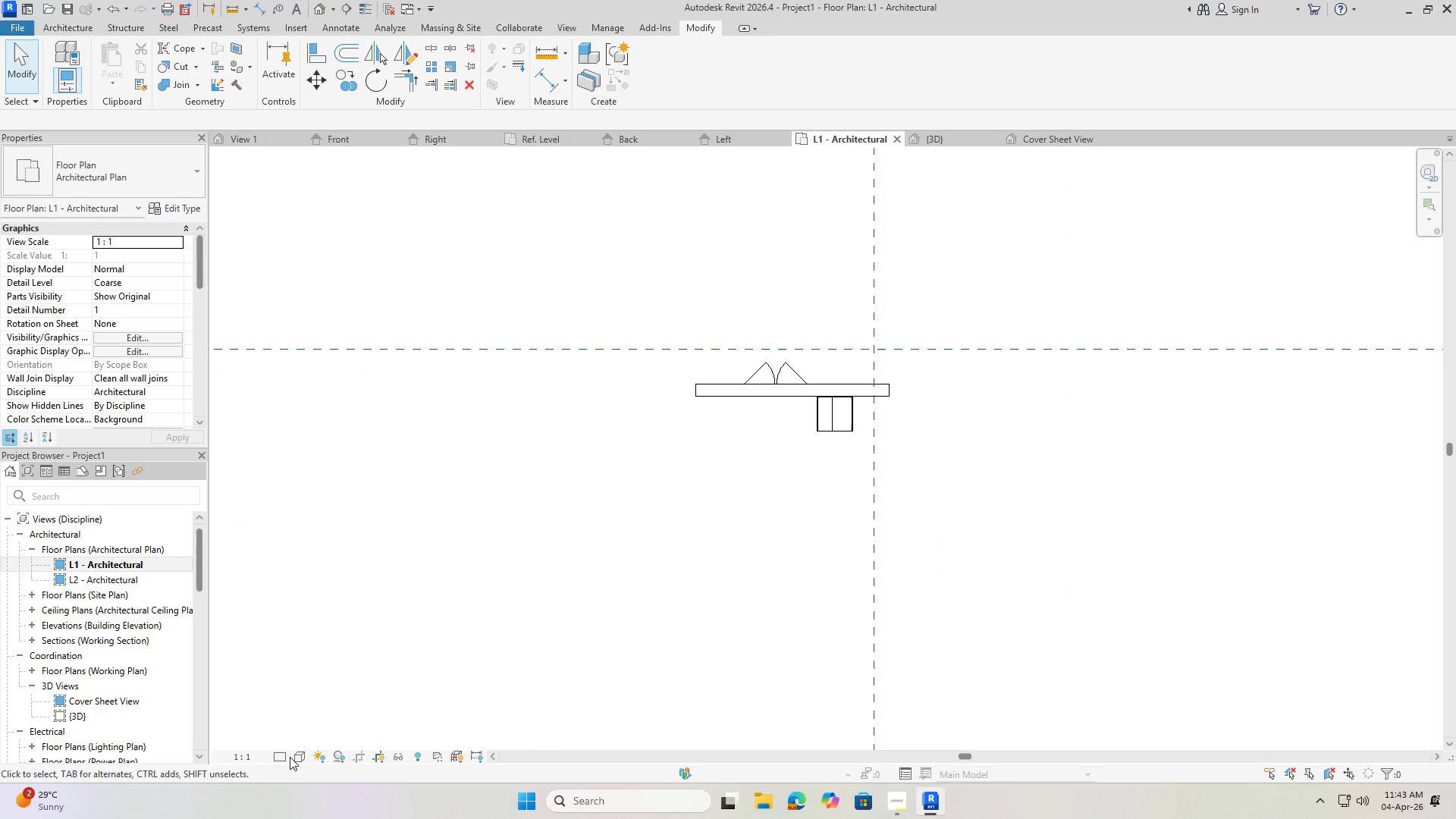 
left_click([284, 757])
 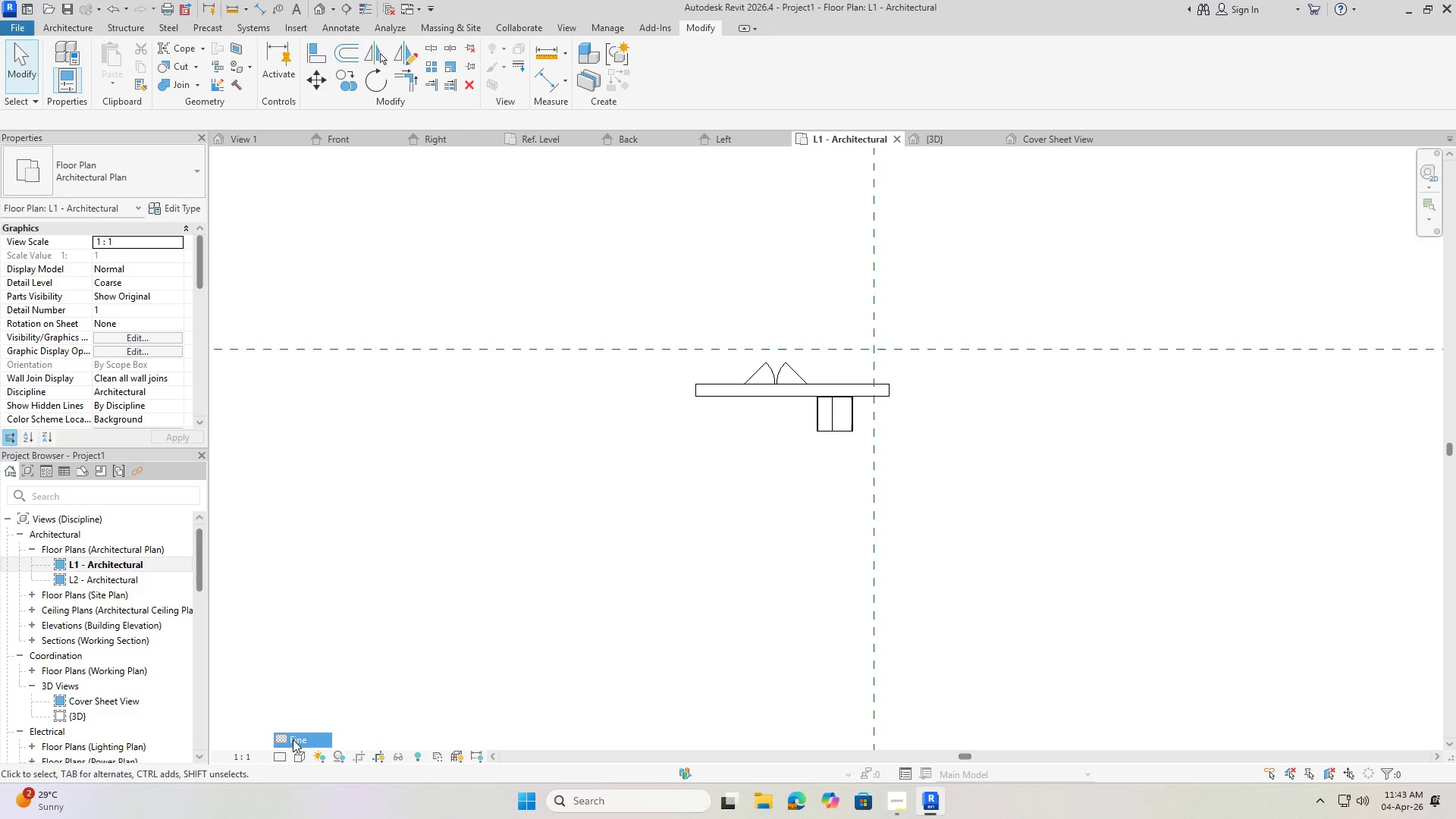 
double_click([295, 755])
 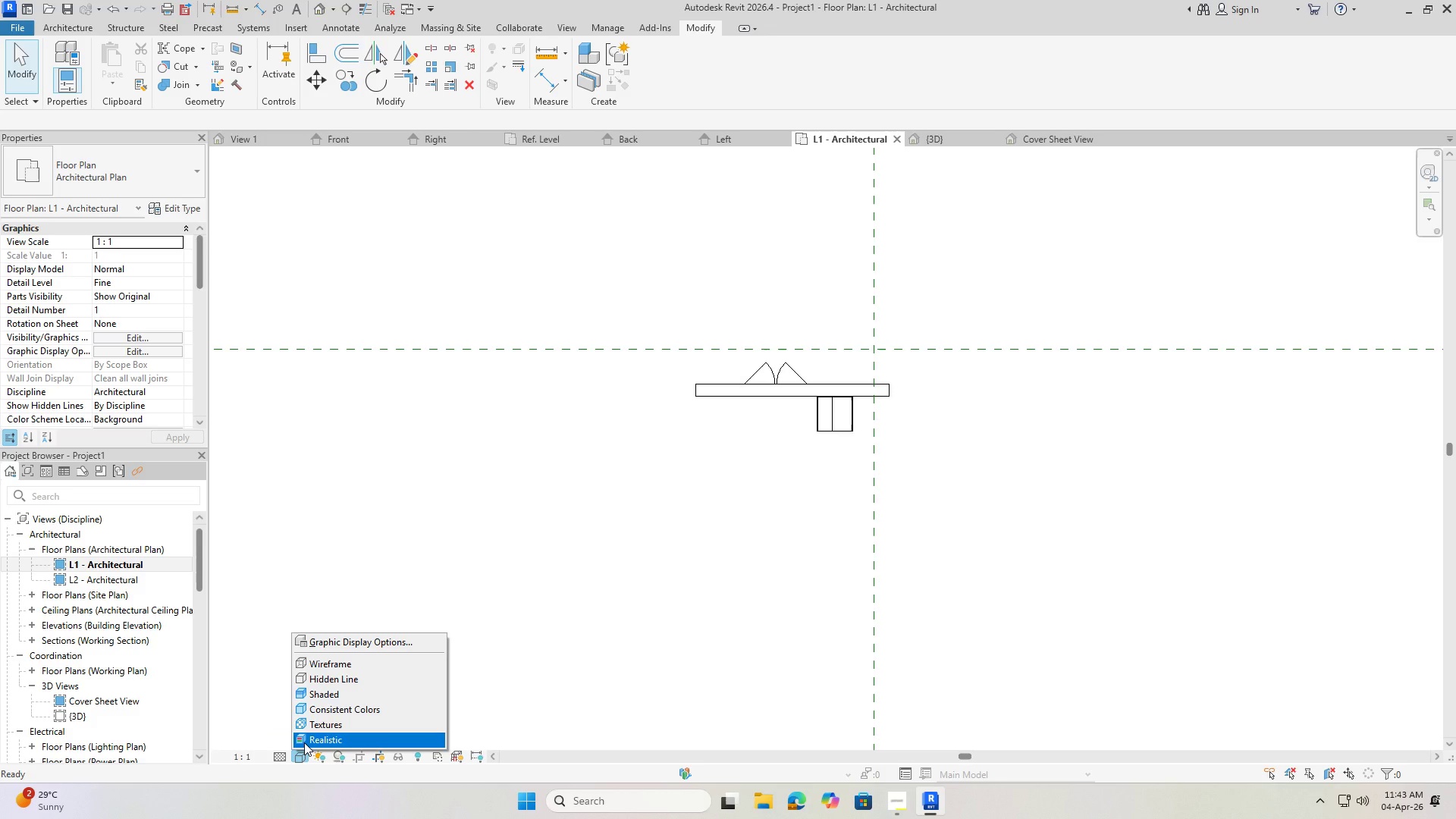 
left_click([304, 742])
 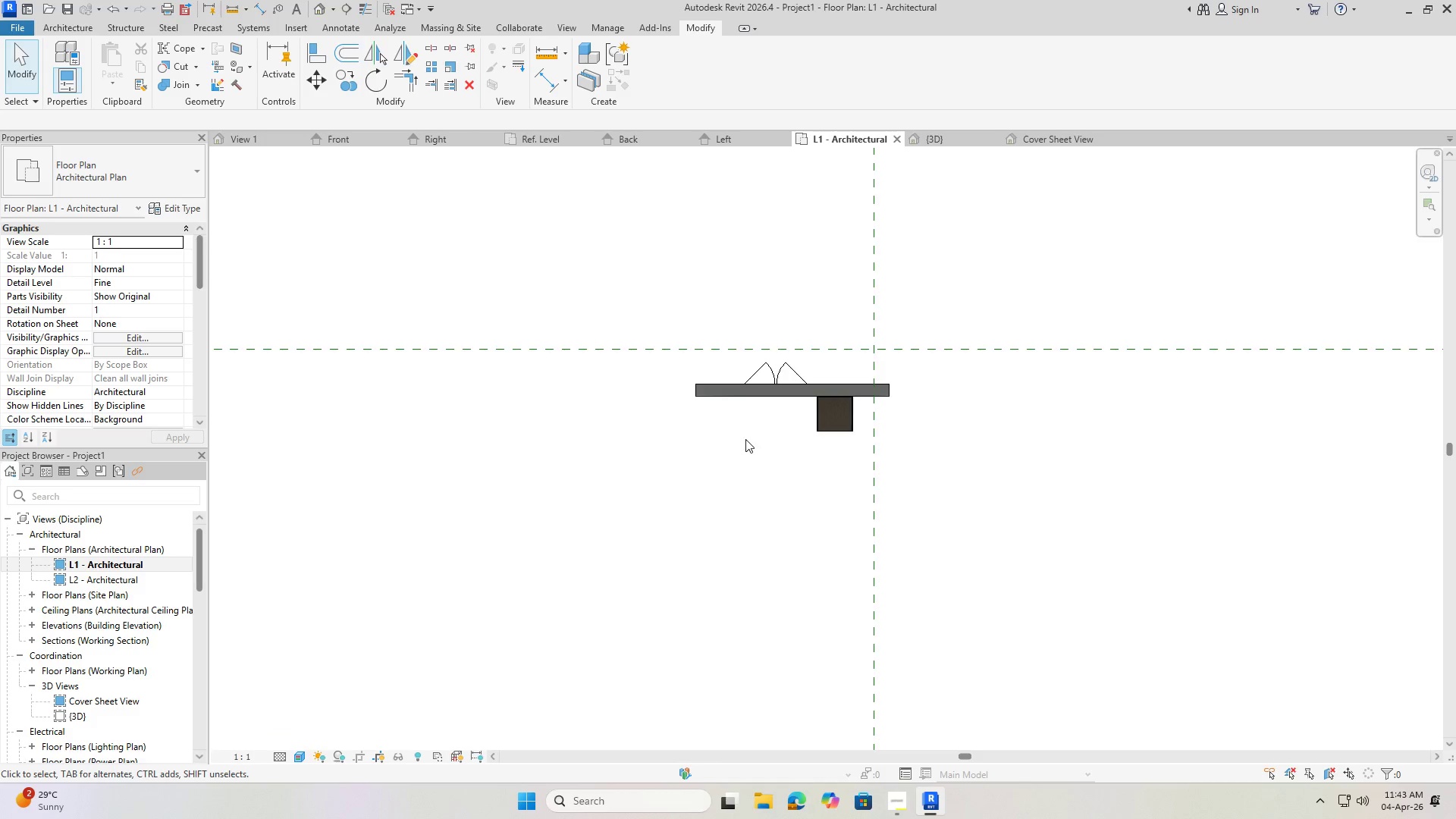 
scroll: coordinate [742, 435], scroll_direction: up, amount: 5.0
 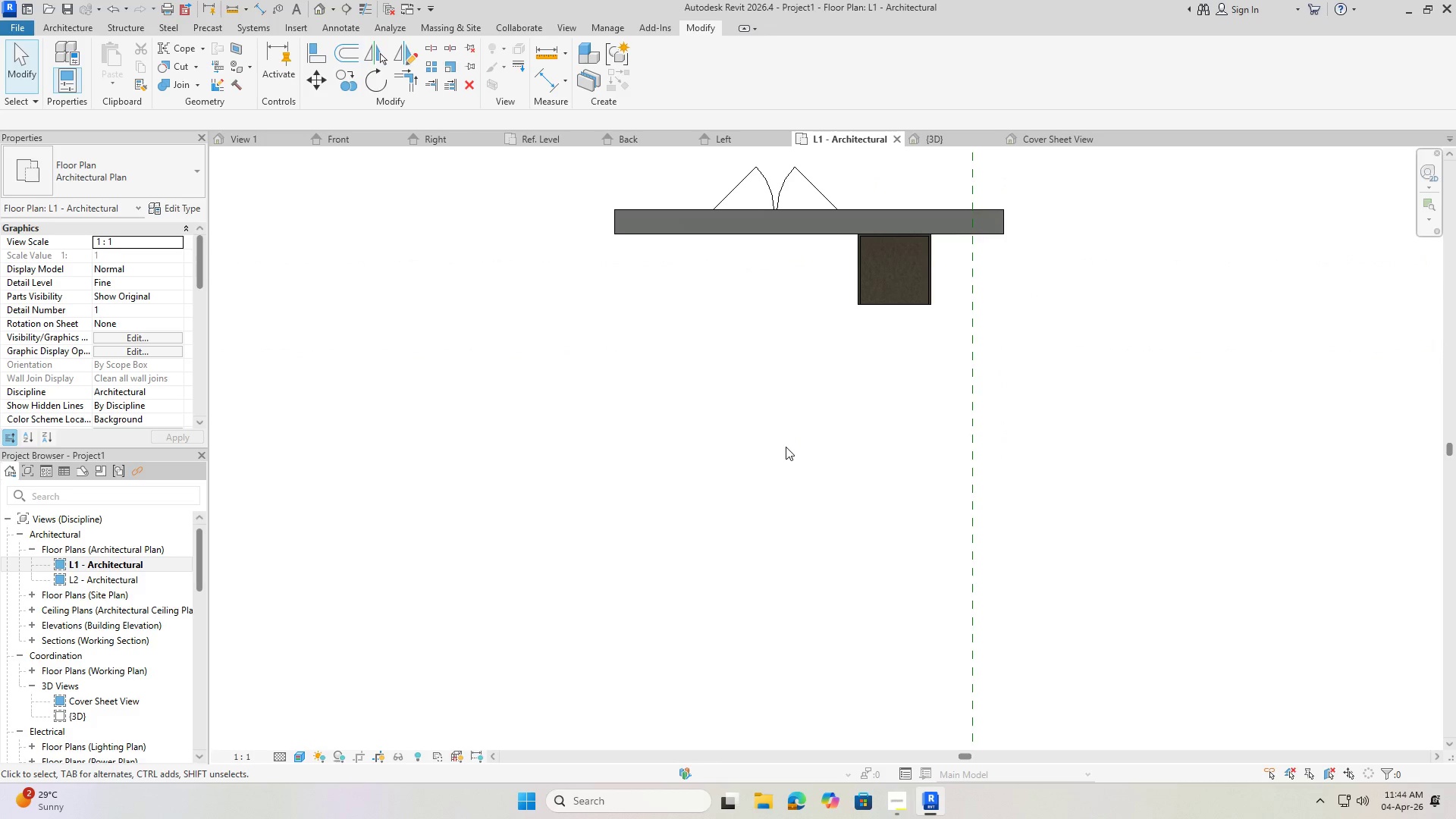 
hold_key(key=ShiftLeft, duration=0.56)
 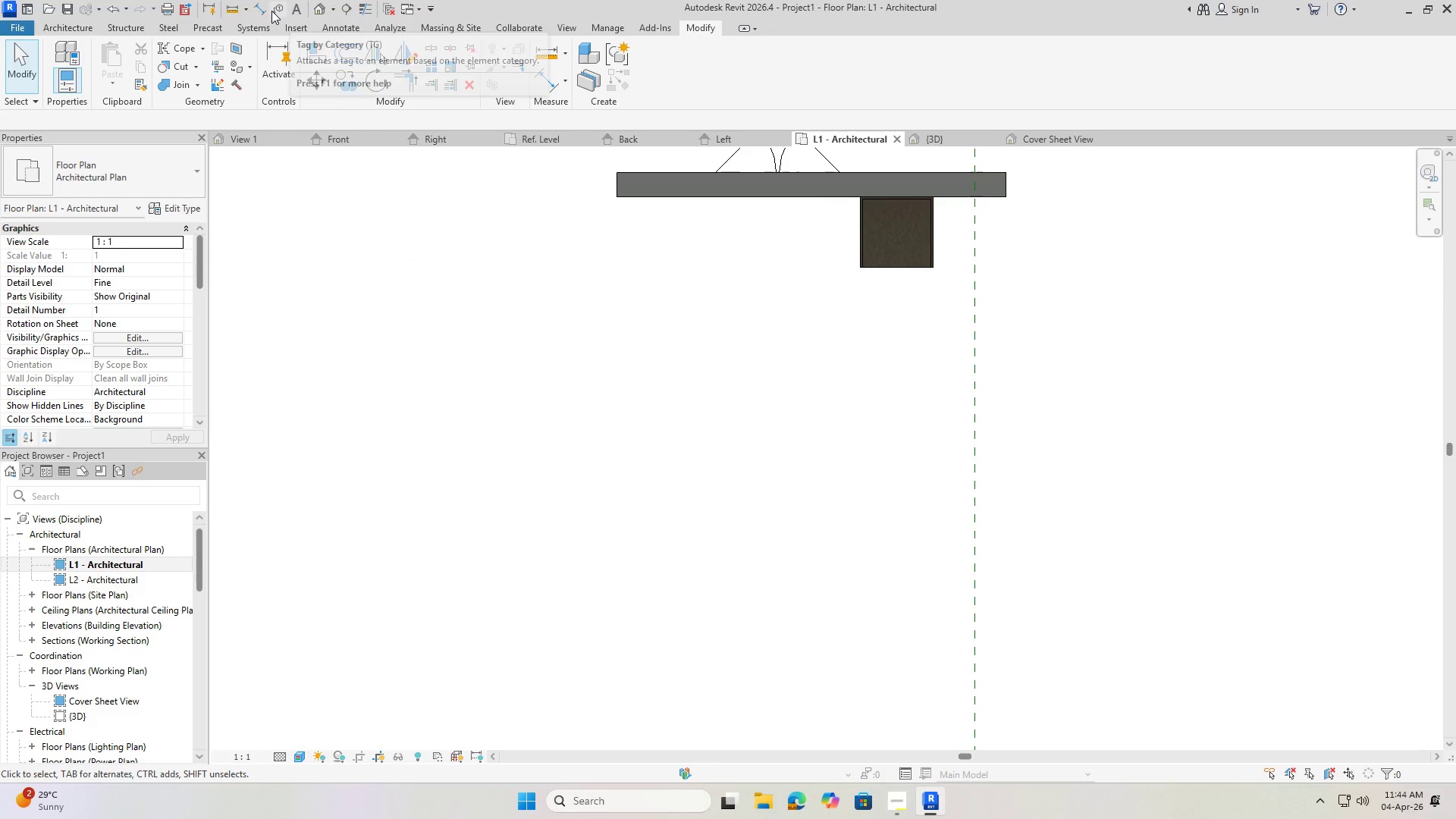 
left_click([334, 14])
 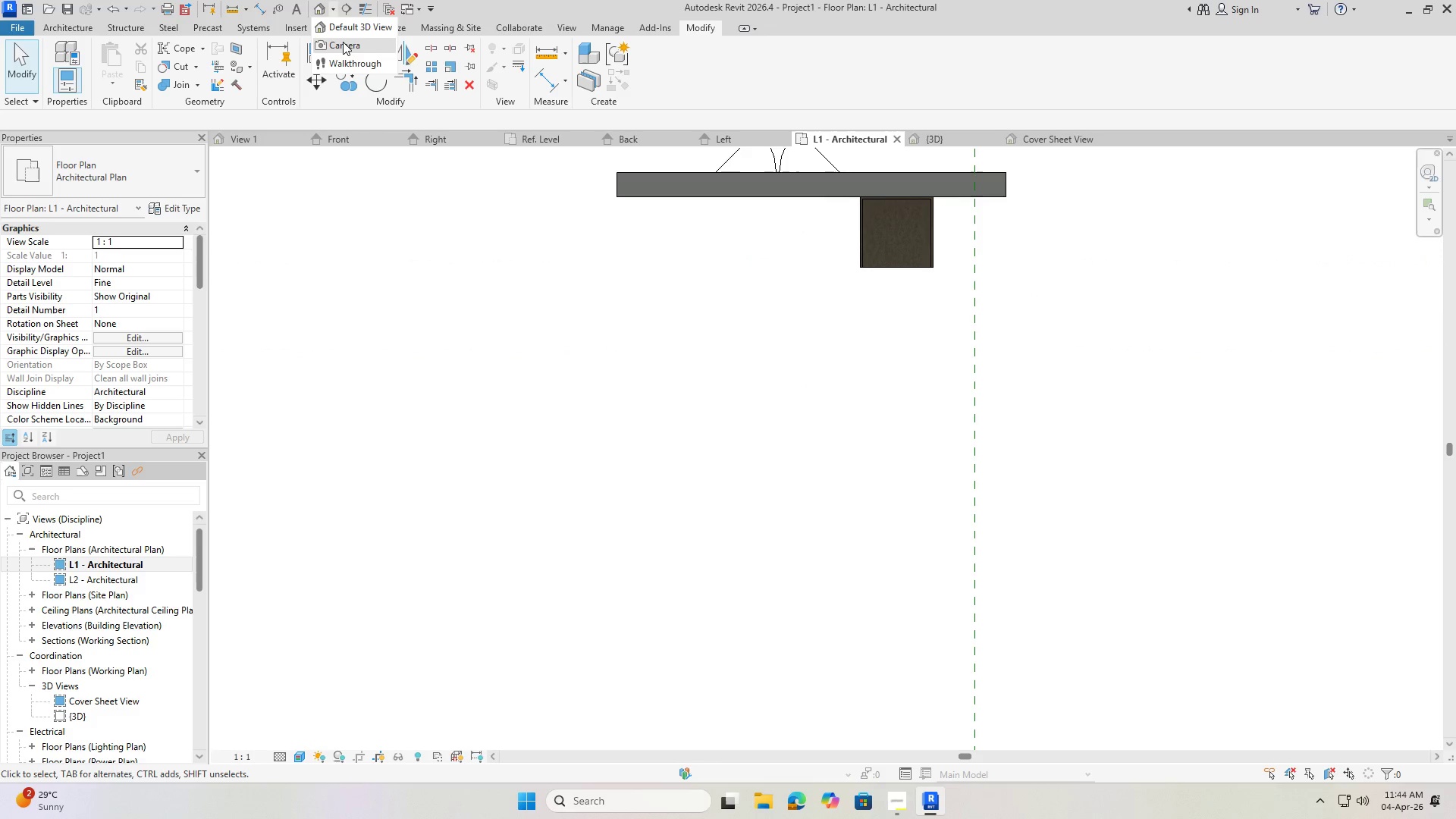 
left_click([343, 42])
 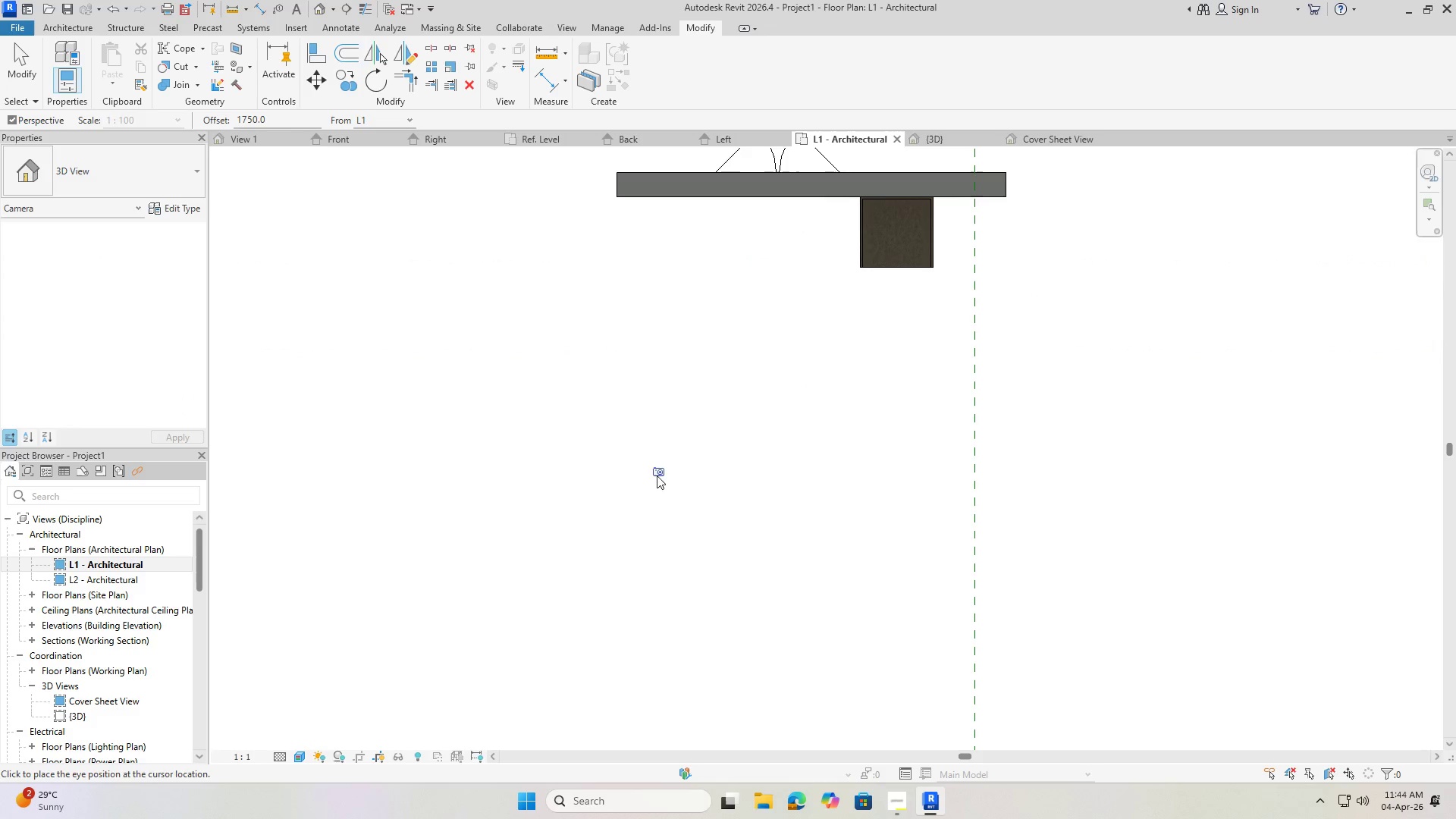 
left_click([653, 504])
 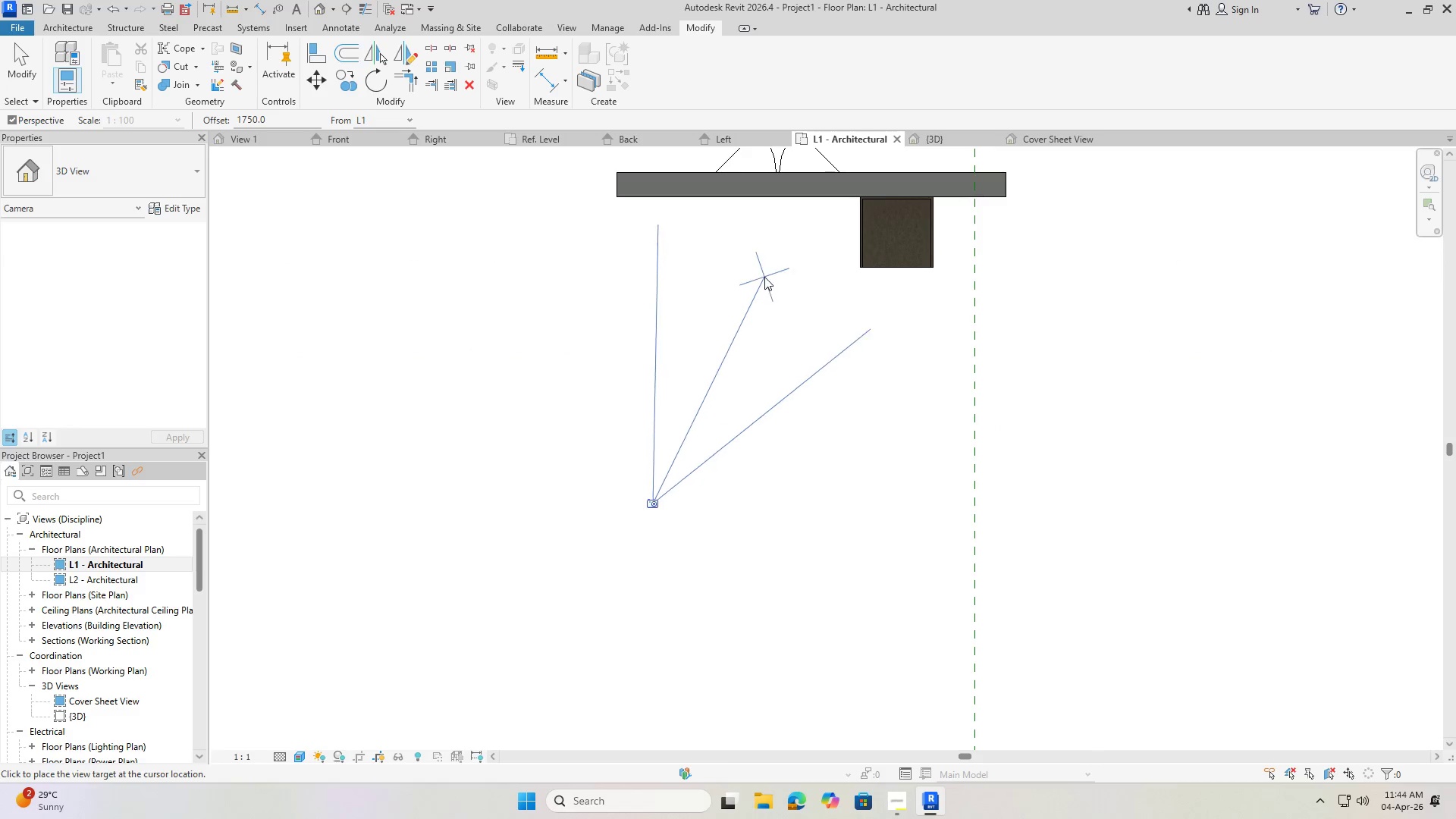 
left_click_drag(start_coordinate=[770, 260], to_coordinate=[812, 505])
 